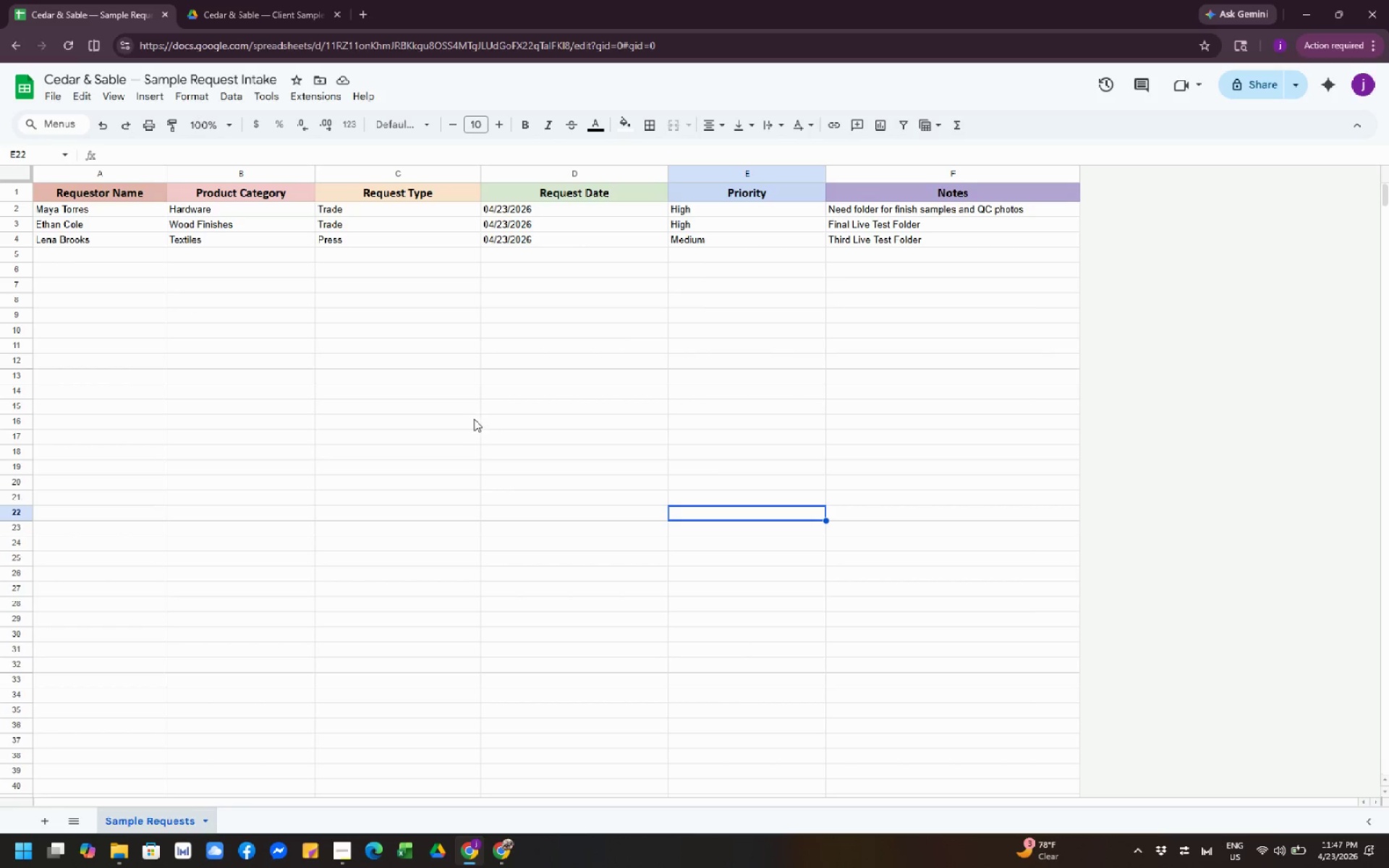 
left_click([474, 419])
 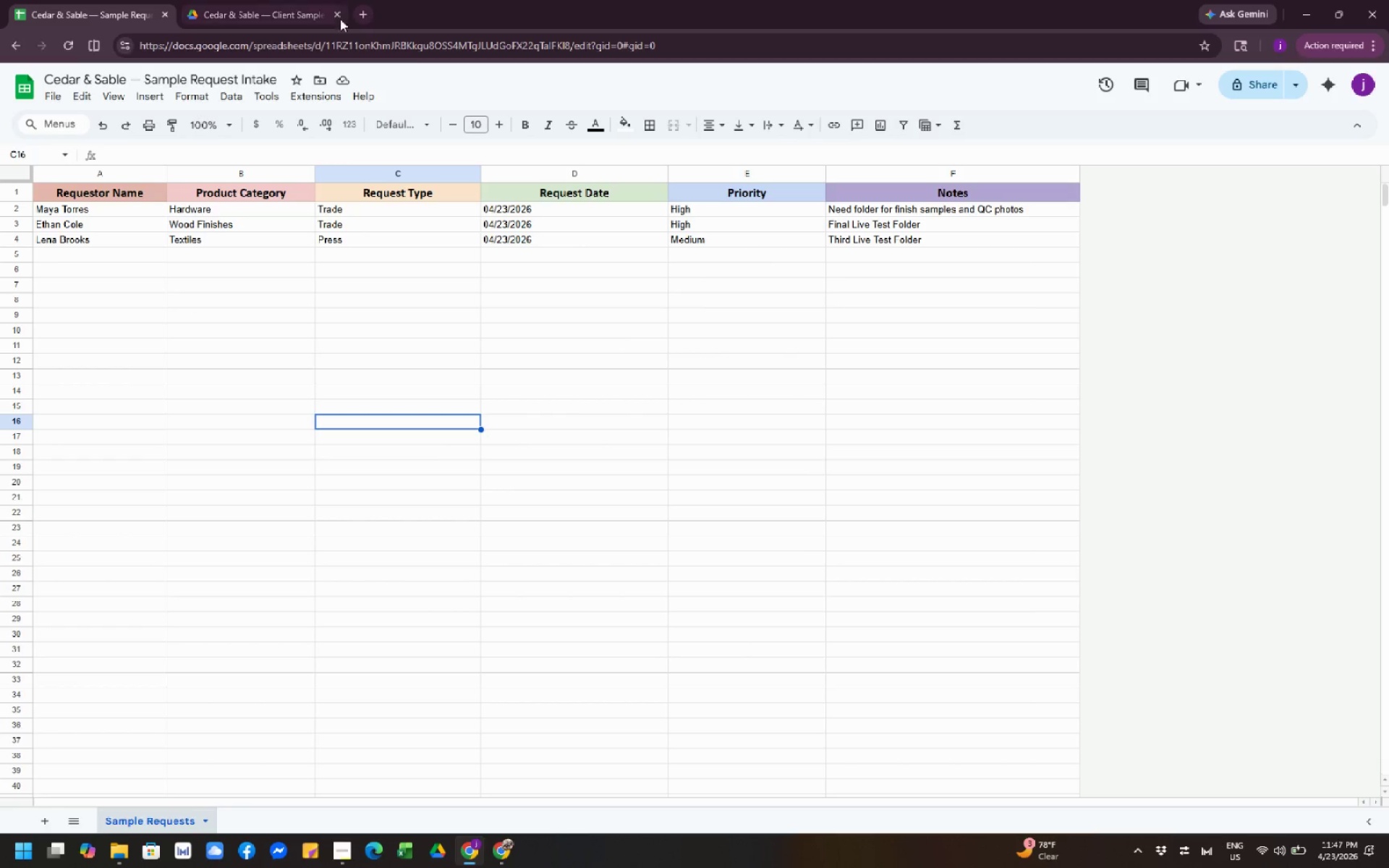 
left_click([311, 17])
 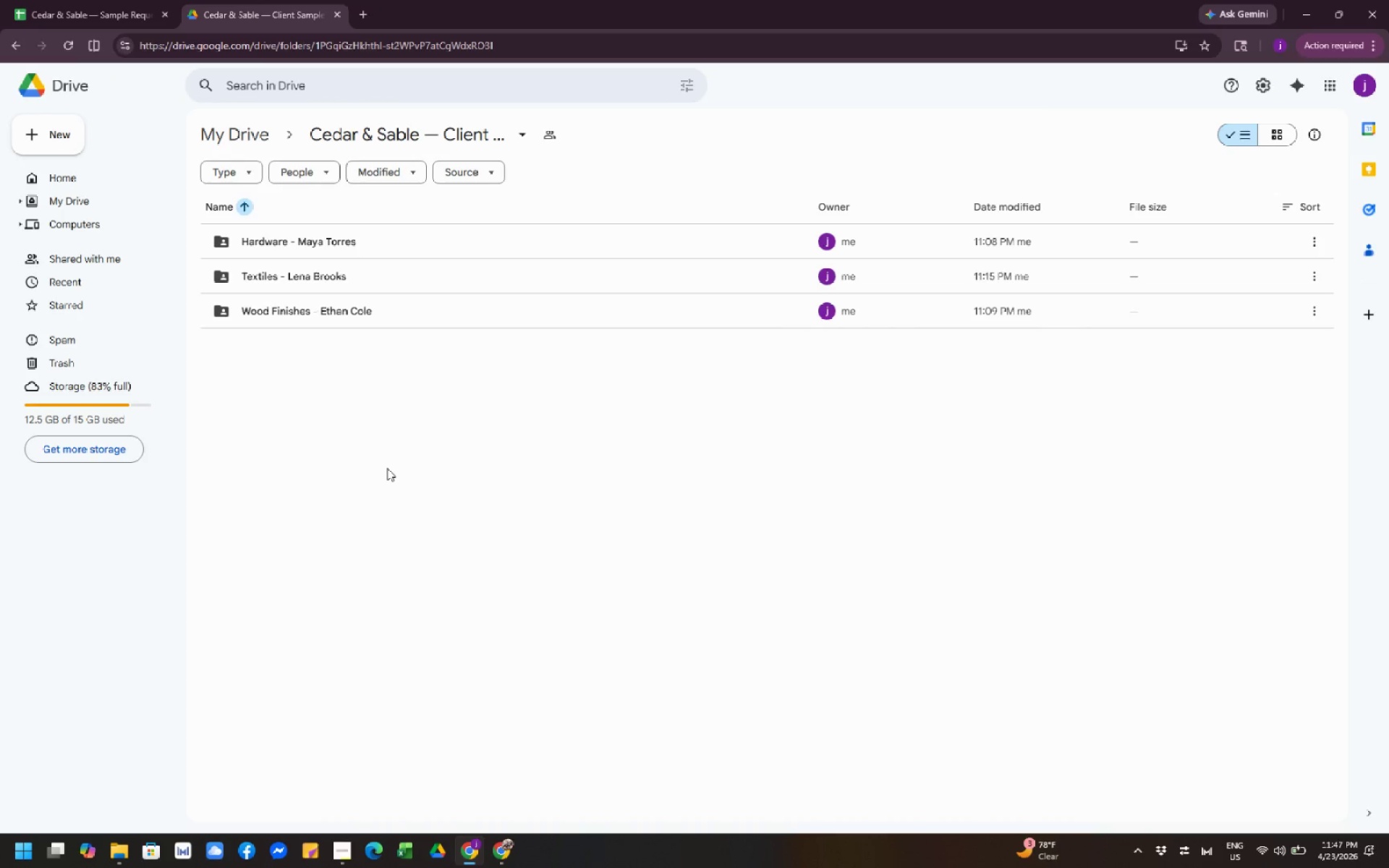 
wait(9.67)
 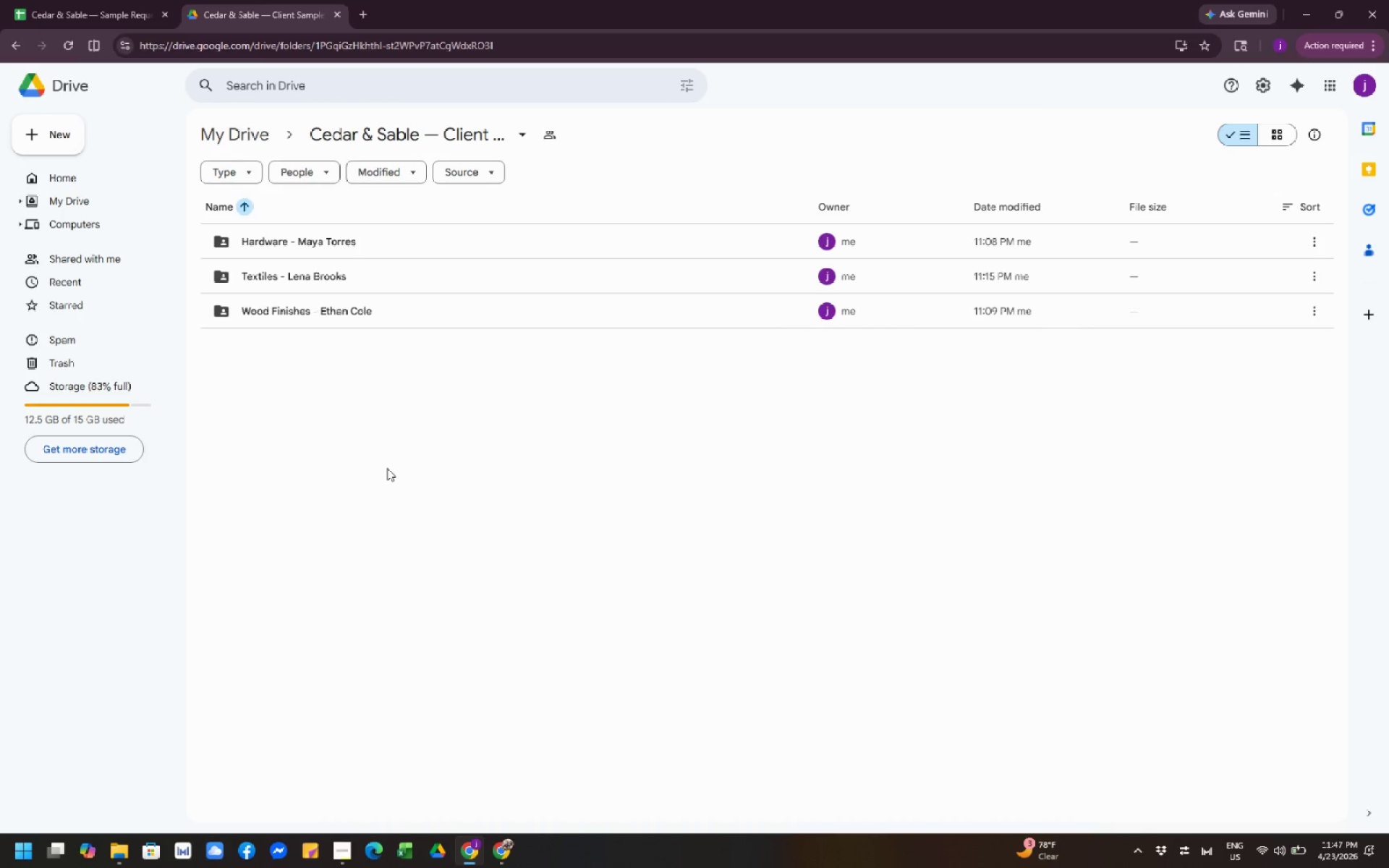 
left_click([509, 856])
 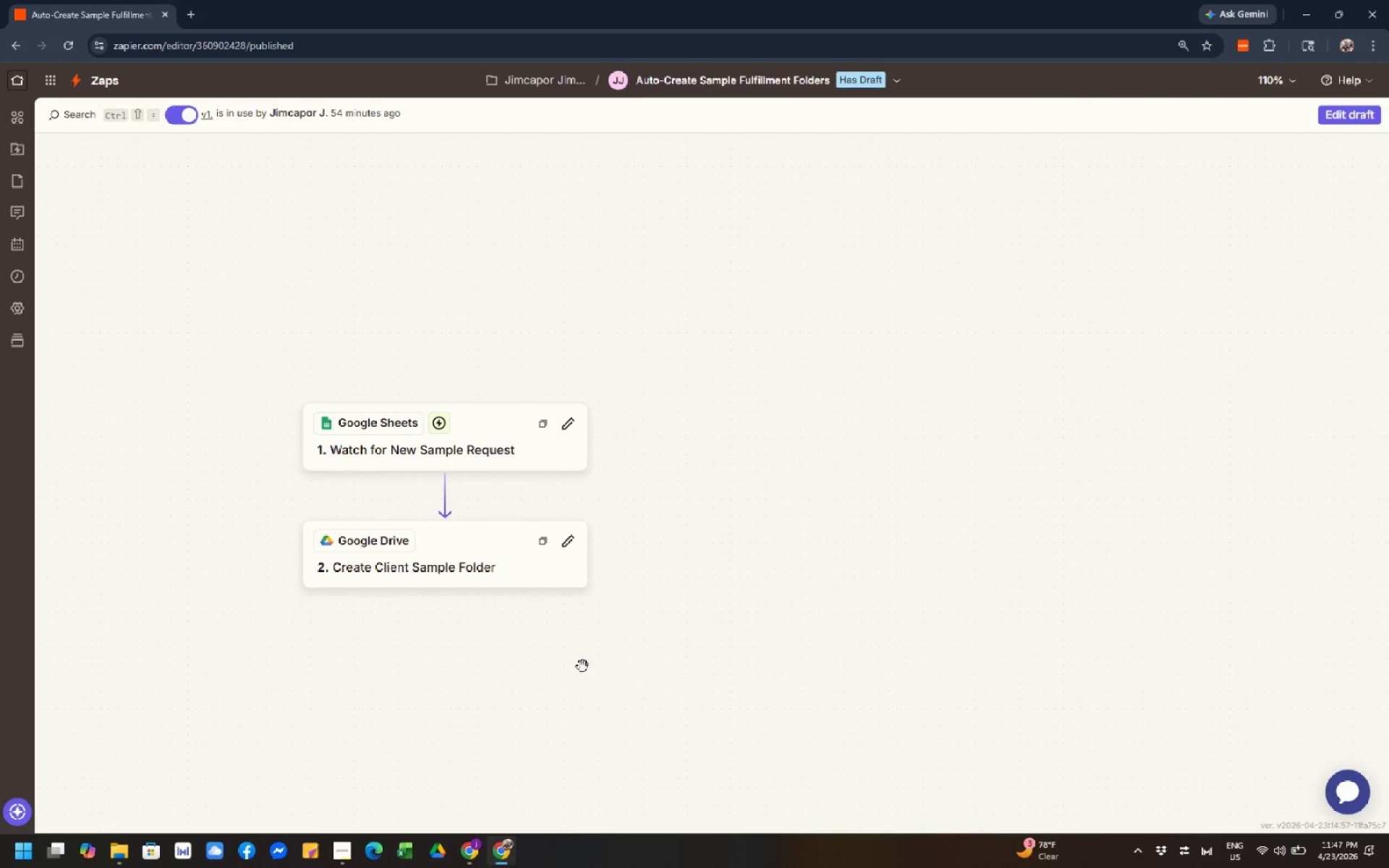 
left_click_drag(start_coordinate=[562, 733], to_coordinate=[768, 660])
 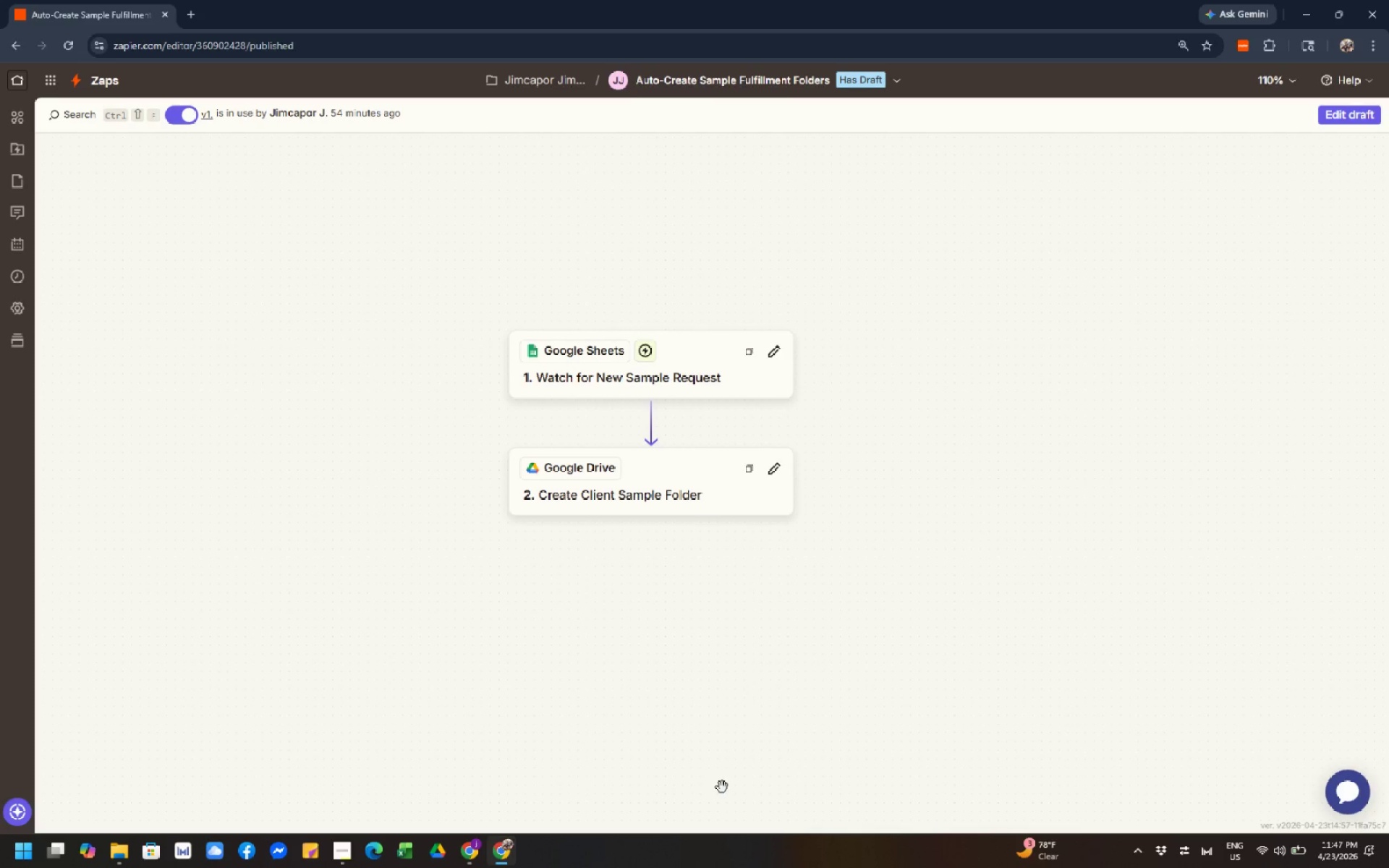 
left_click_drag(start_coordinate=[715, 753], to_coordinate=[673, 806])
 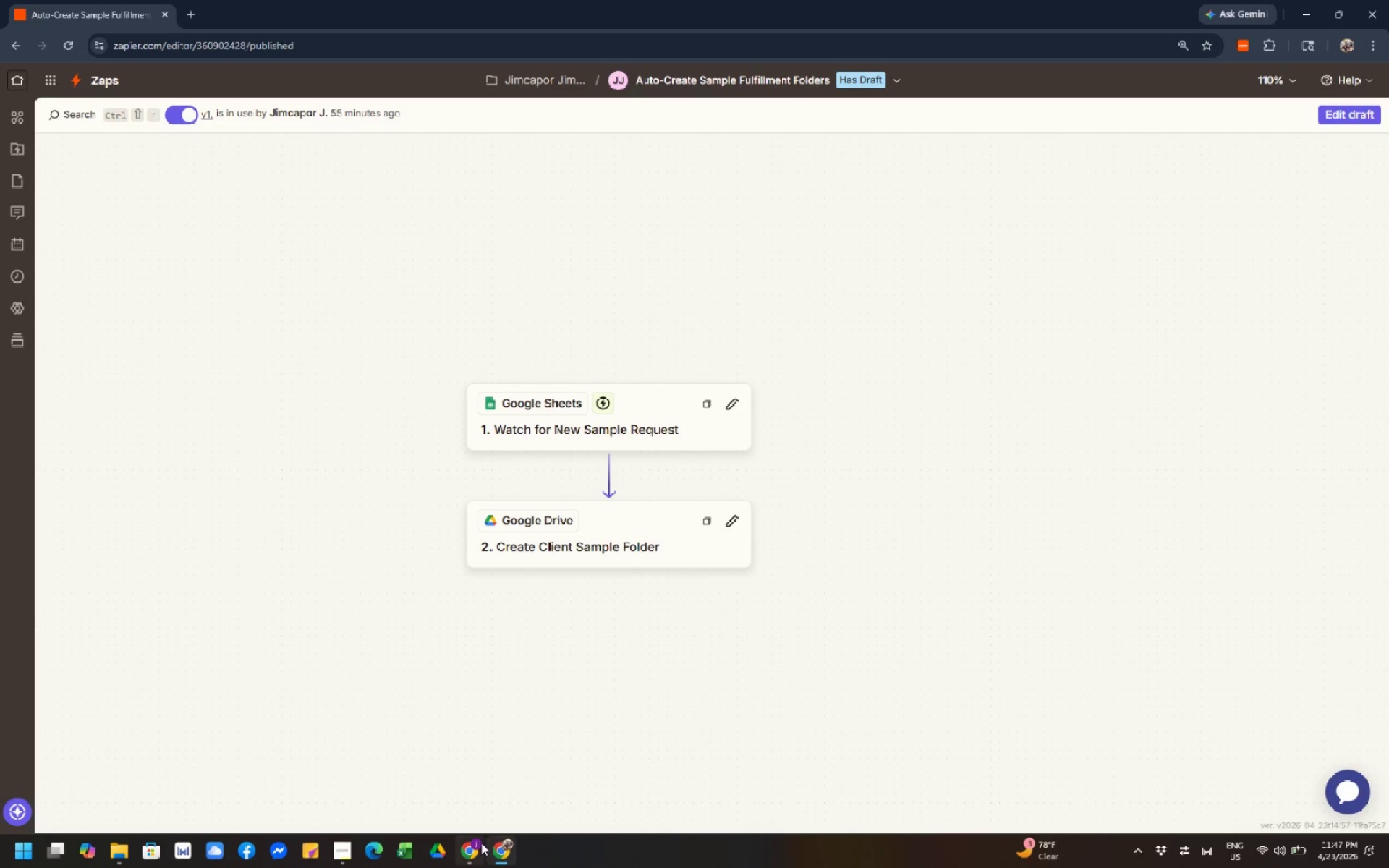 
left_click([479, 847])
 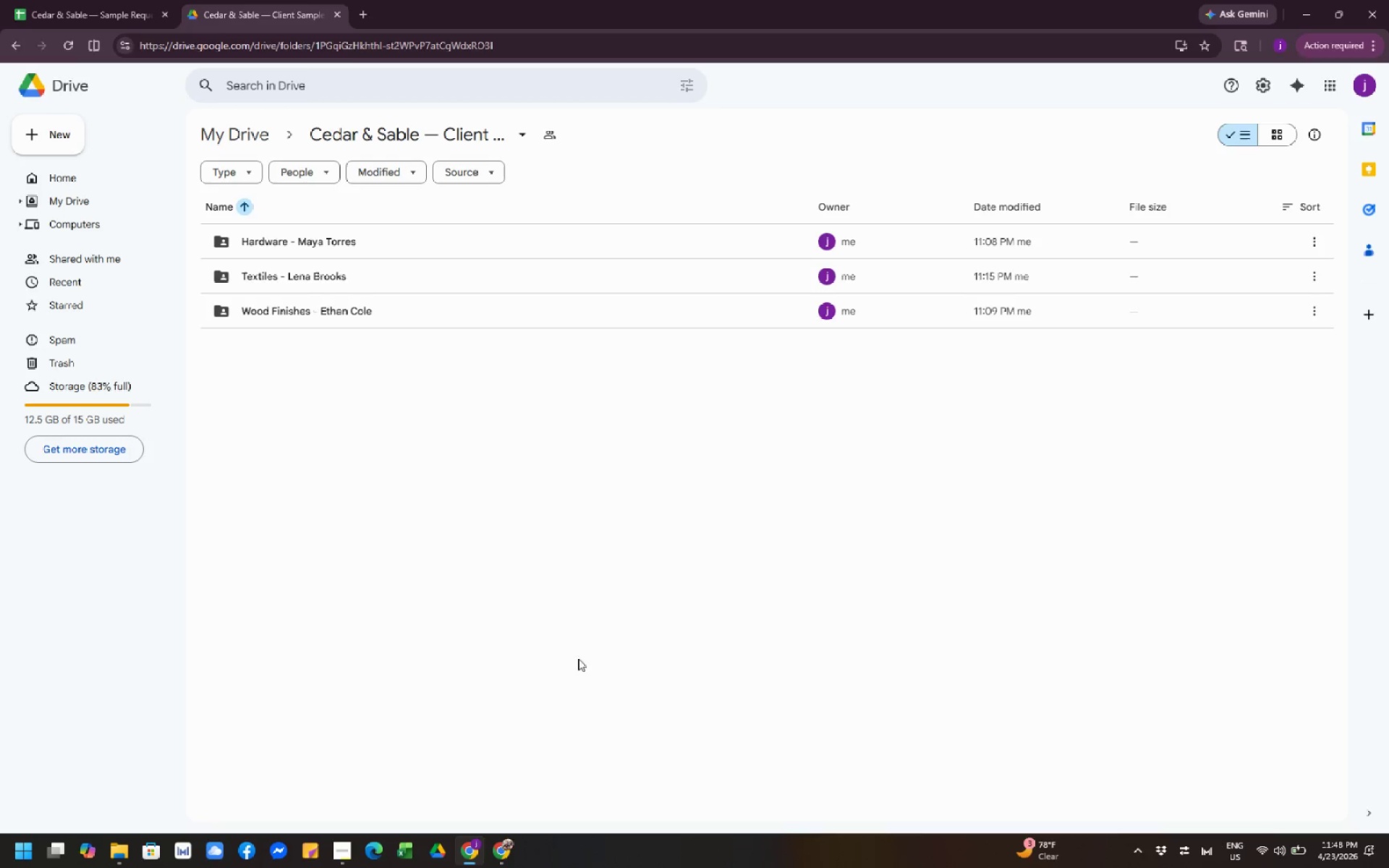 
wait(22.86)
 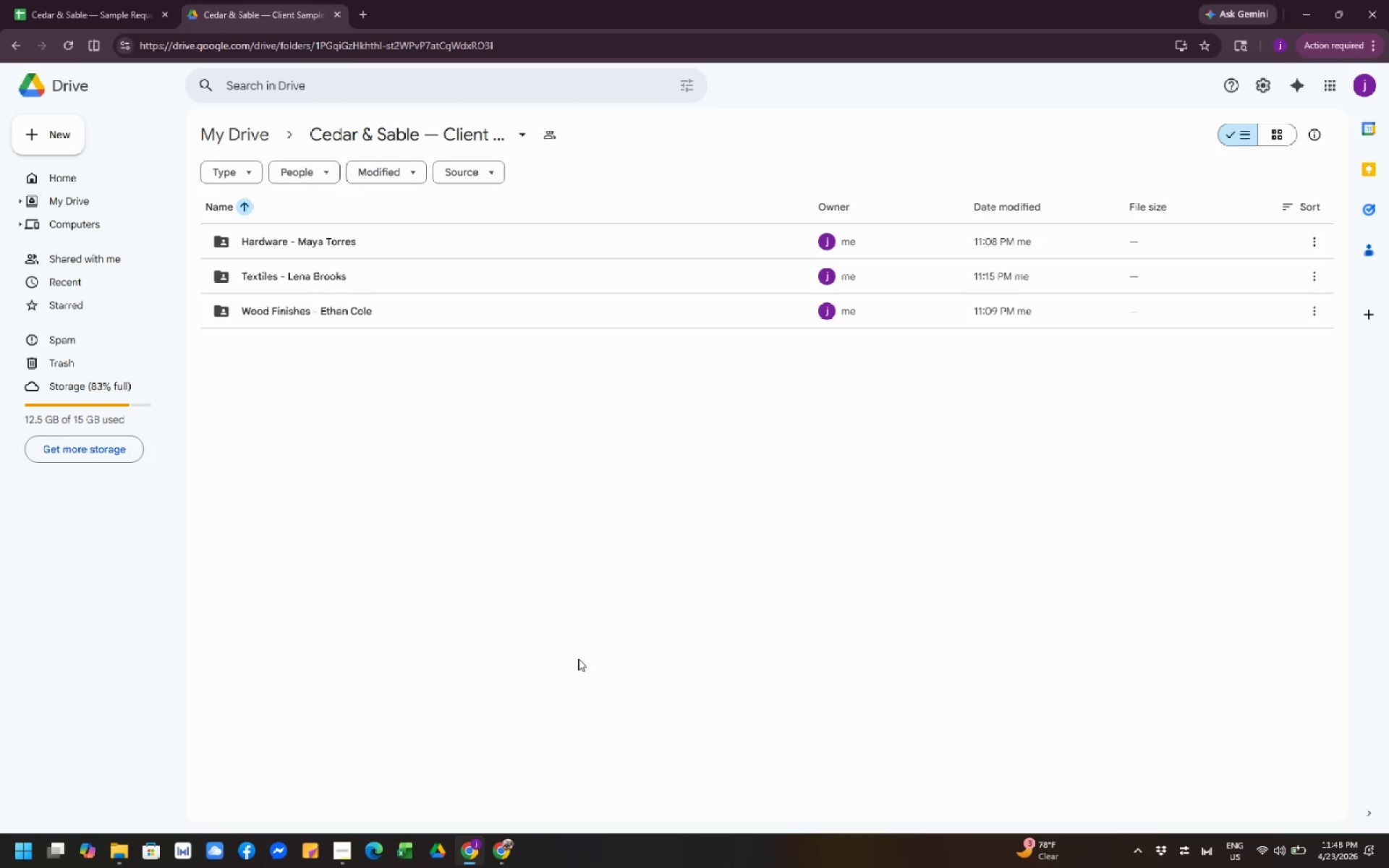 
double_click([506, 841])
 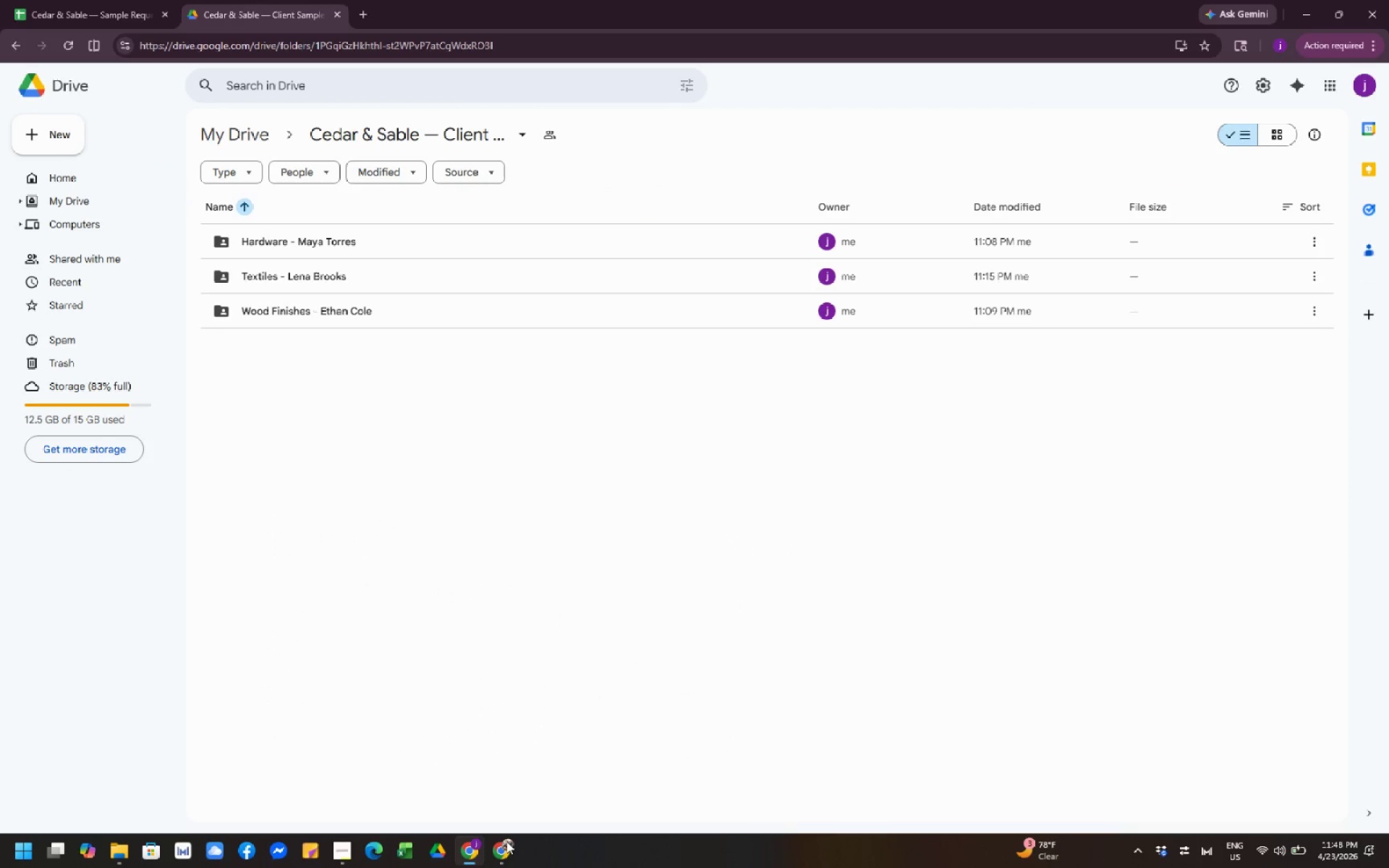 
left_click([506, 841])
 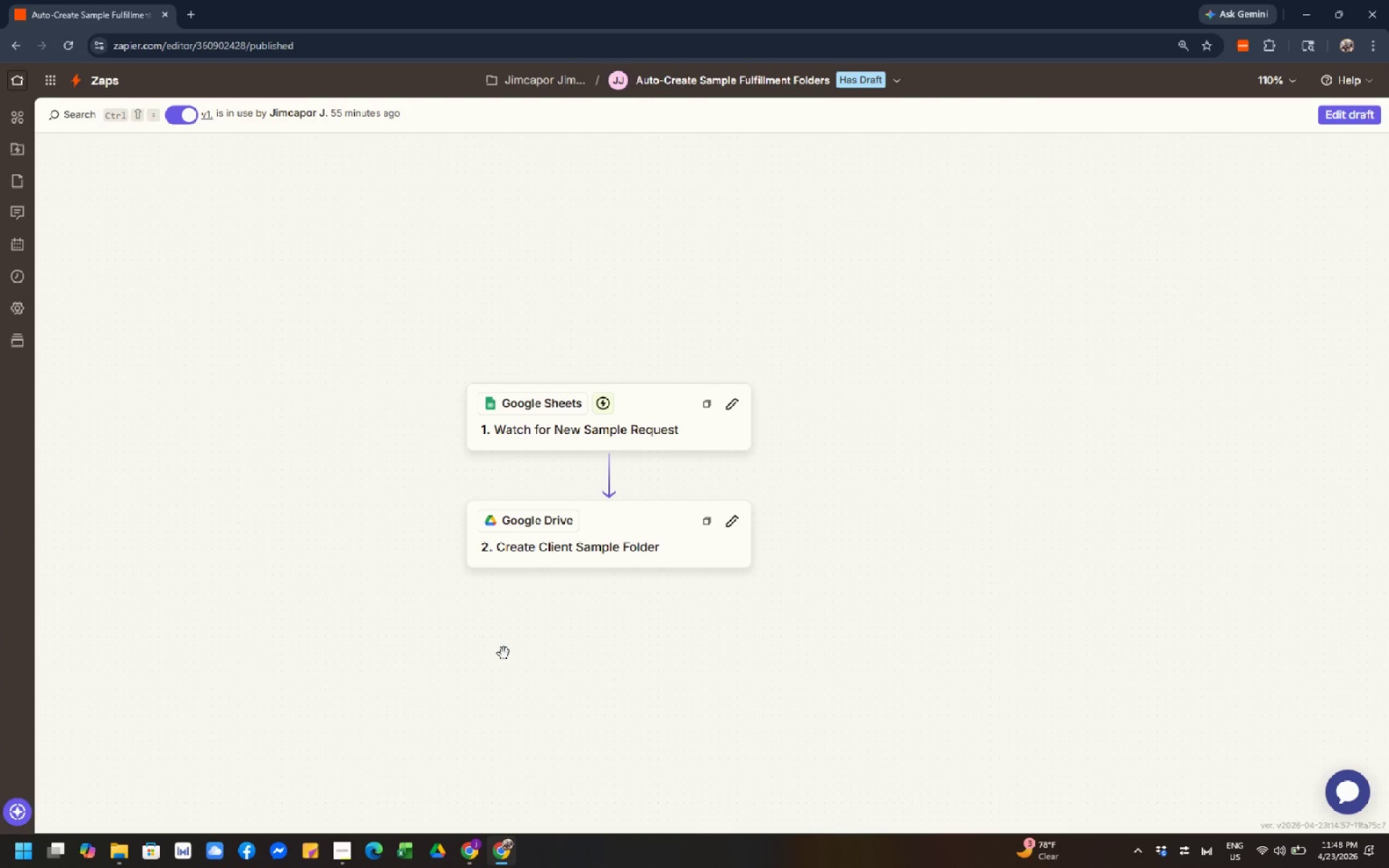 
left_click_drag(start_coordinate=[500, 633], to_coordinate=[506, 610])
 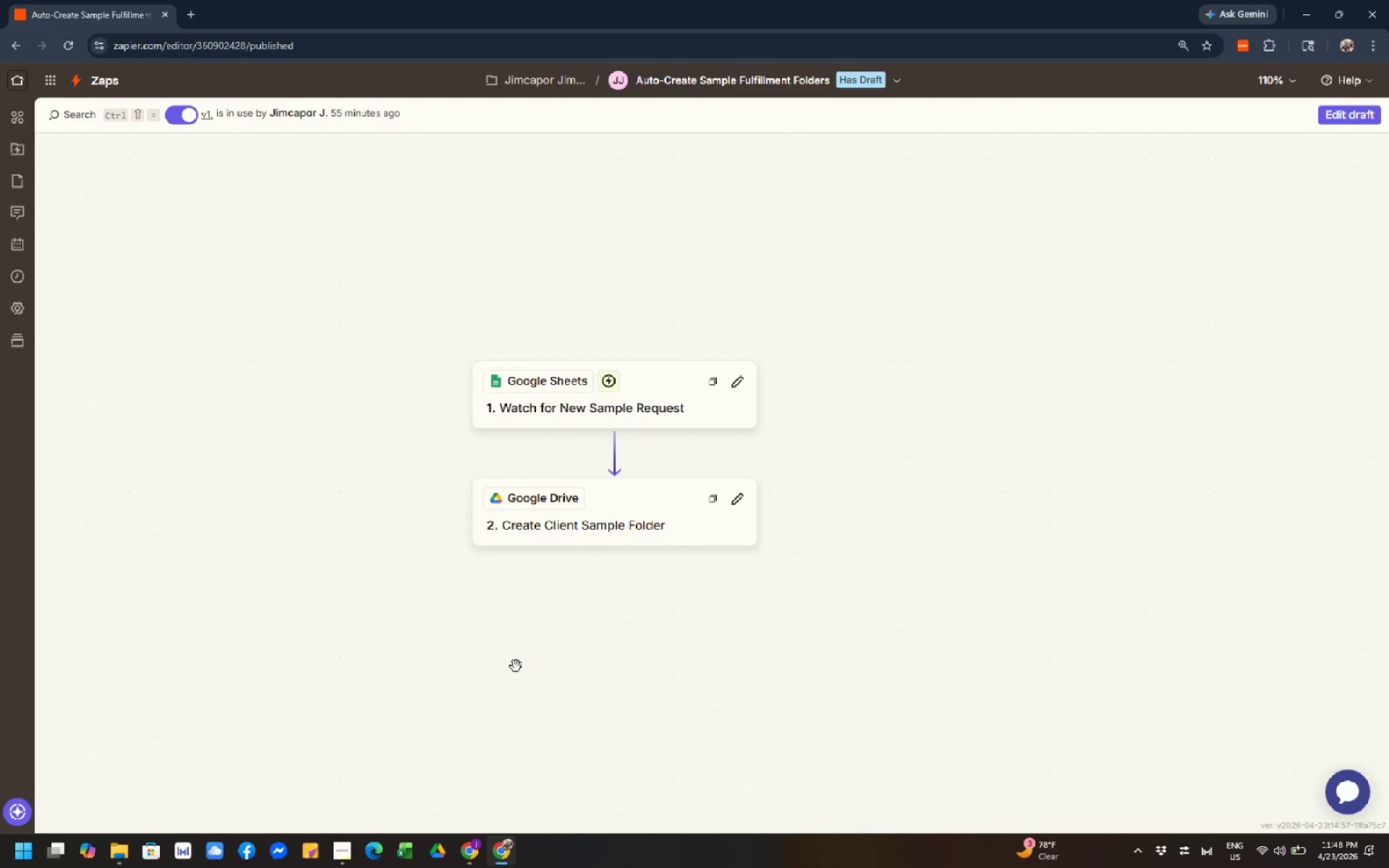 
left_click_drag(start_coordinate=[514, 658], to_coordinate=[535, 588])
 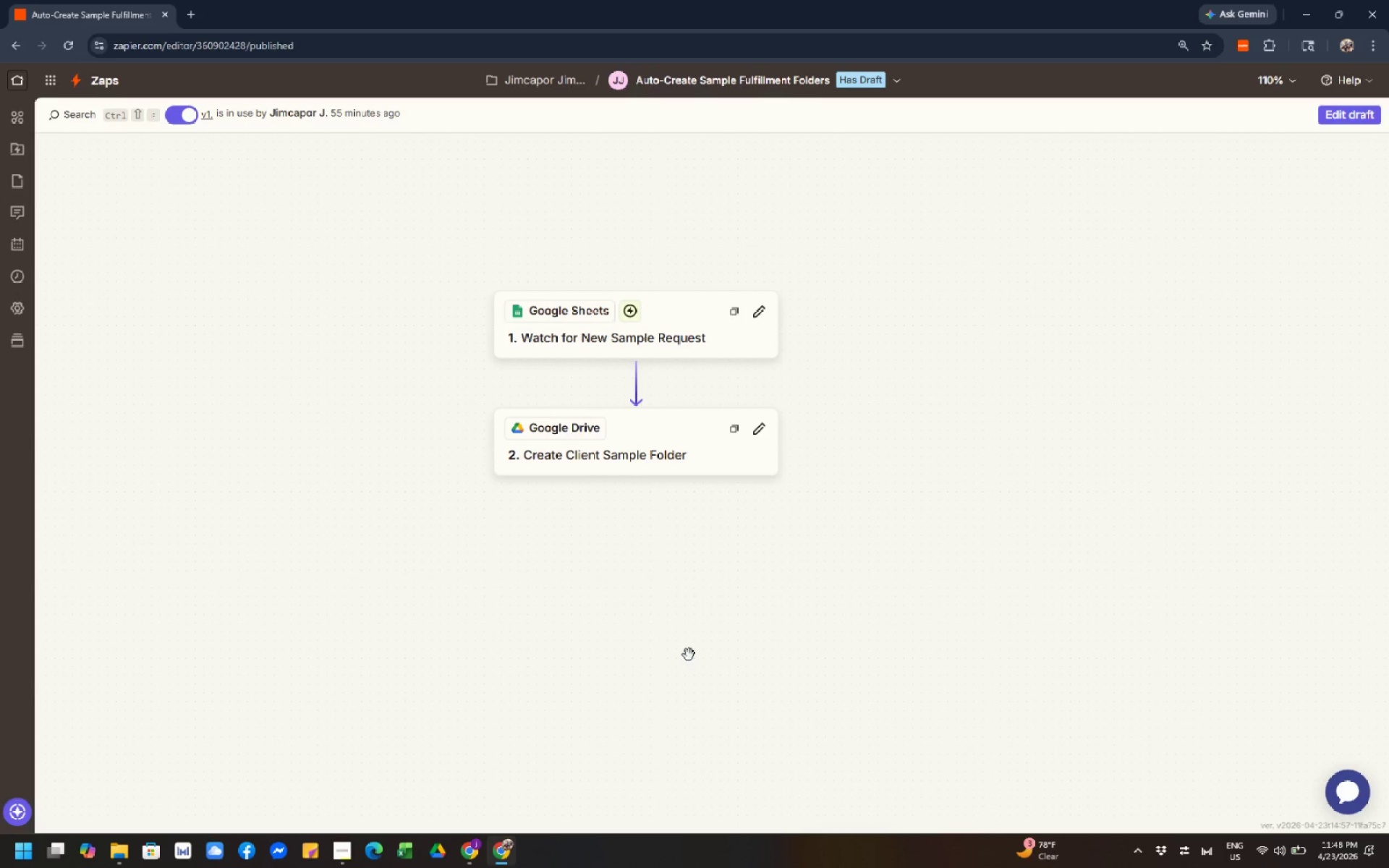 
left_click_drag(start_coordinate=[689, 655], to_coordinate=[690, 571])
 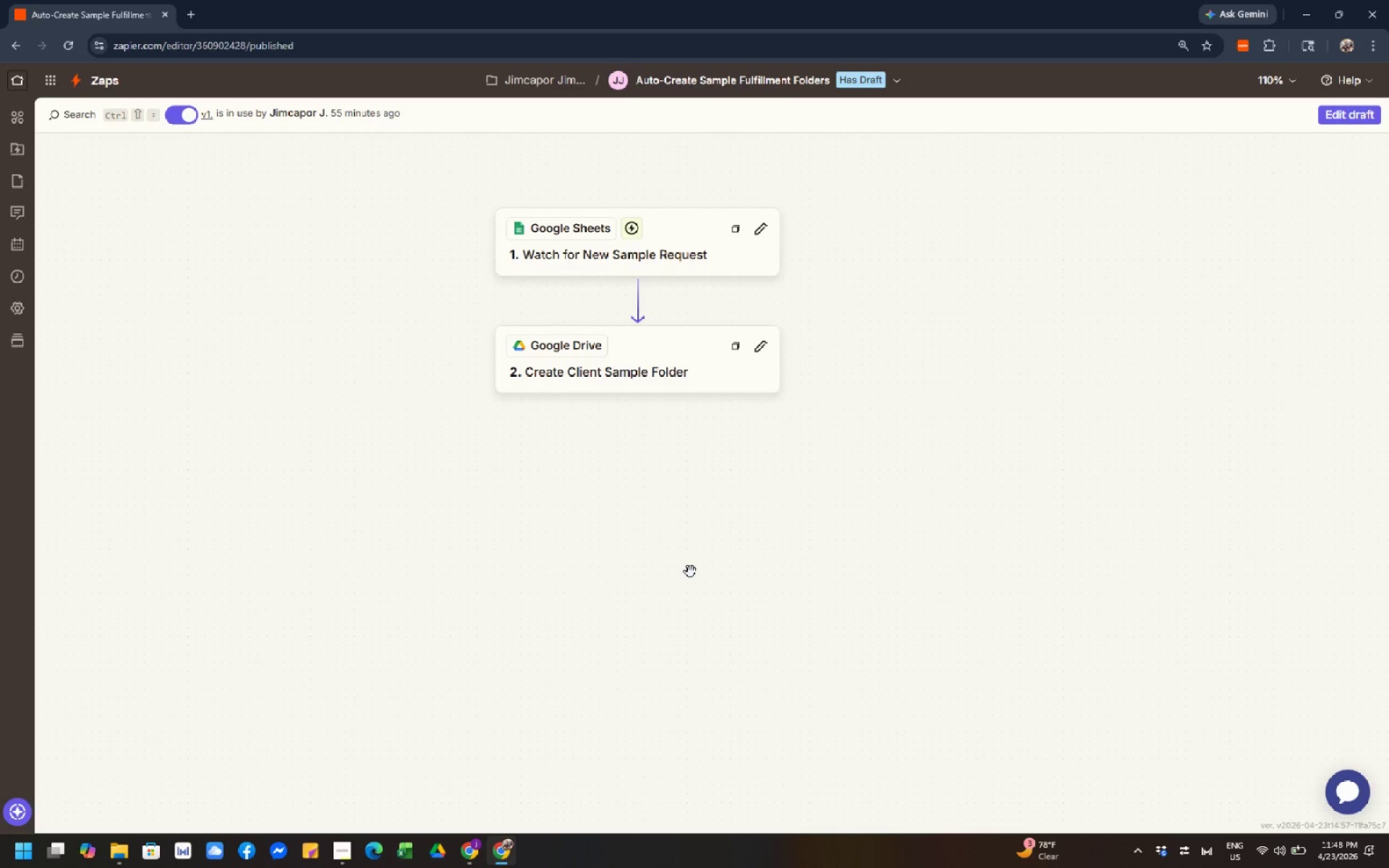 
left_click_drag(start_coordinate=[690, 571], to_coordinate=[689, 611])
 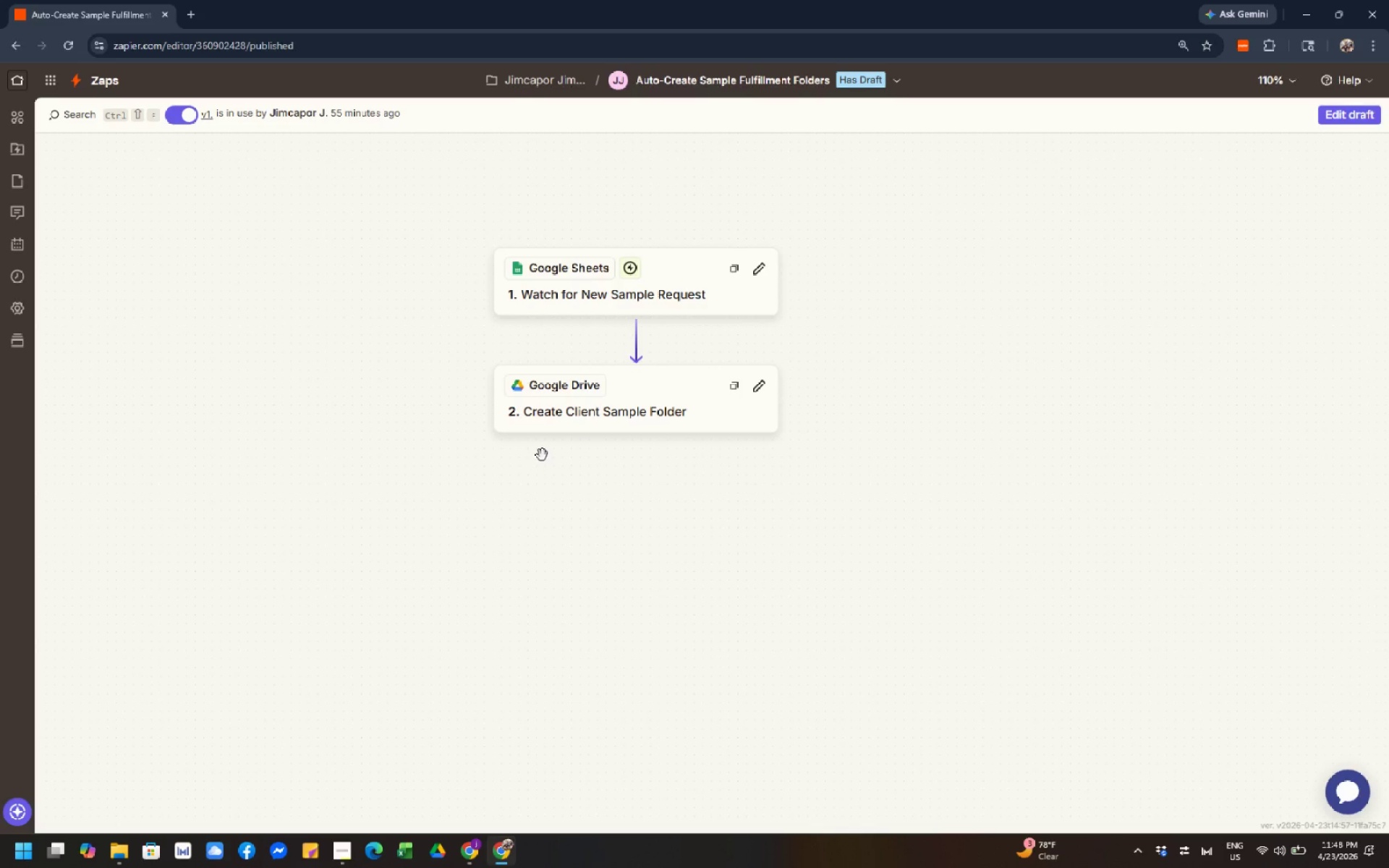 
left_click_drag(start_coordinate=[484, 446], to_coordinate=[549, 392])
 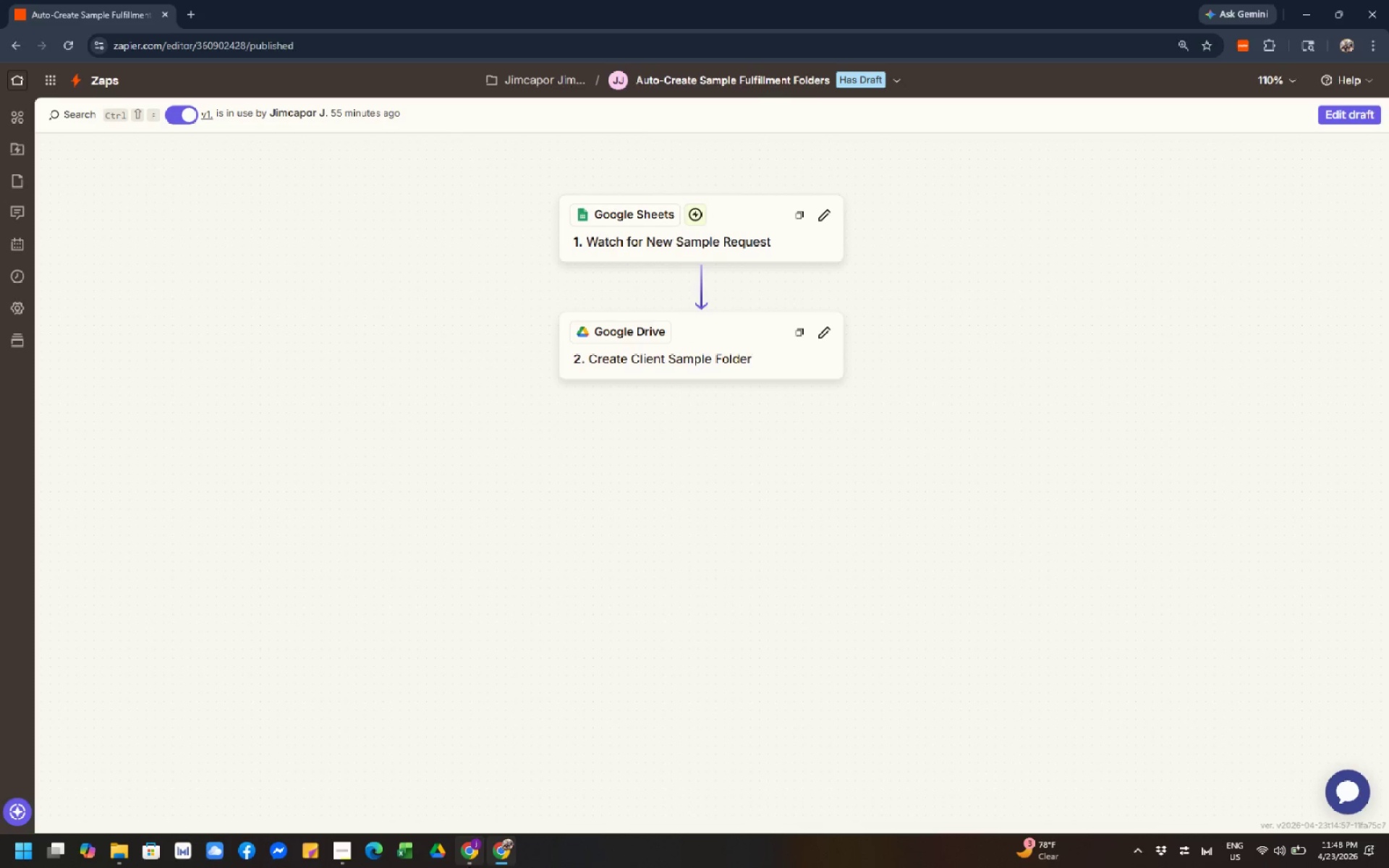 
left_click([473, 858])
 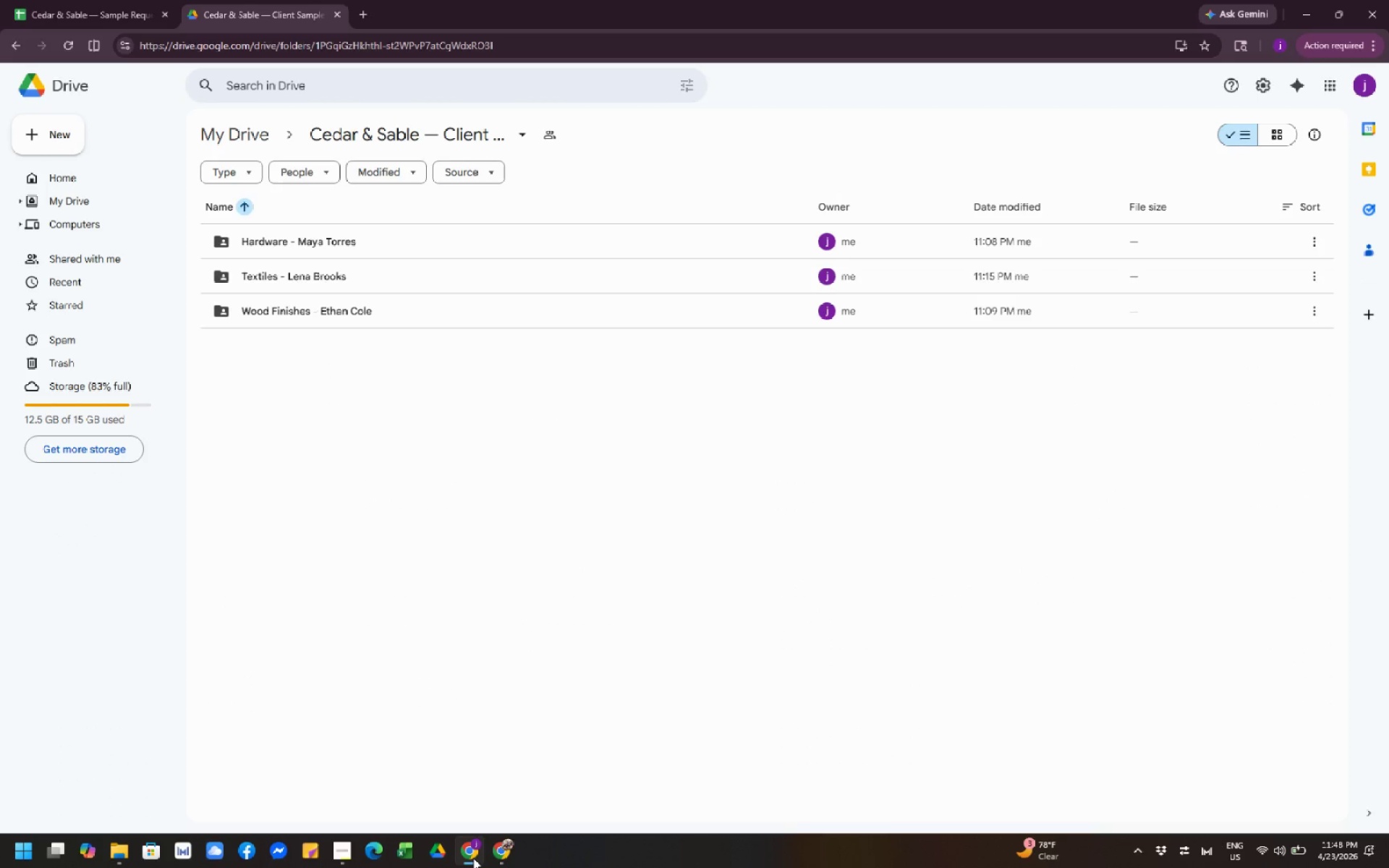 
wait(8.66)
 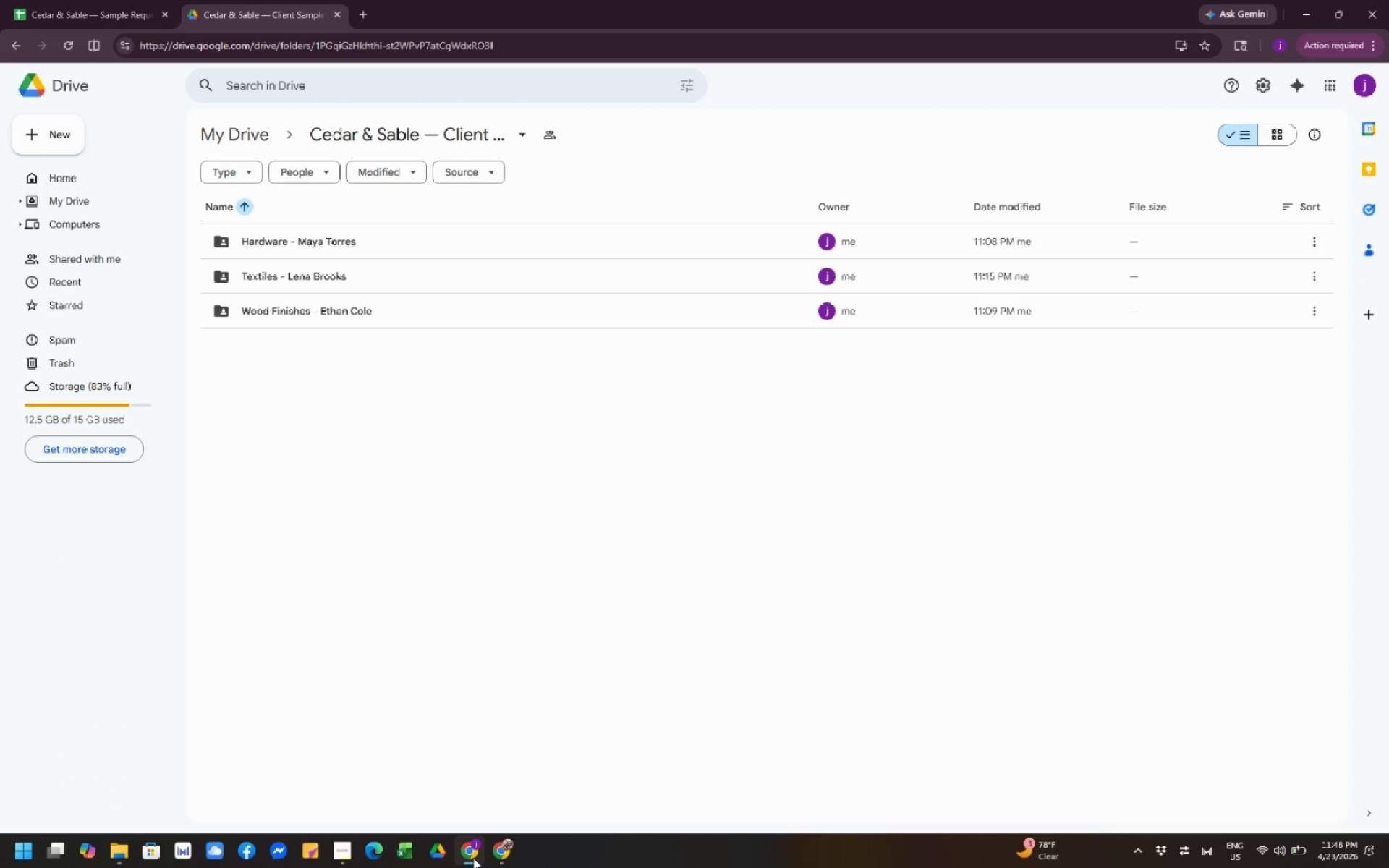 
left_click([524, 671])
 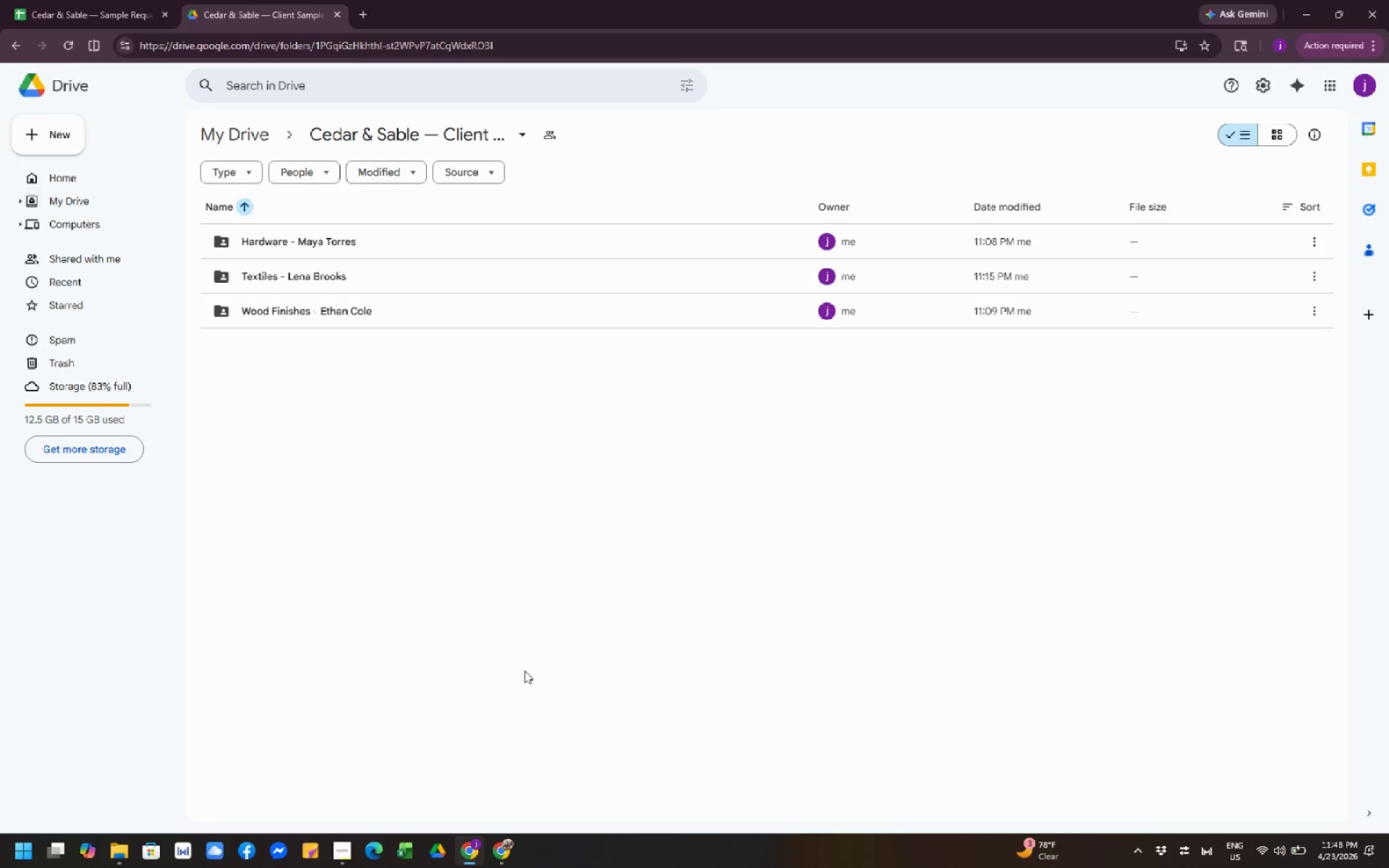 
left_click_drag(start_coordinate=[524, 671], to_coordinate=[695, 711])
 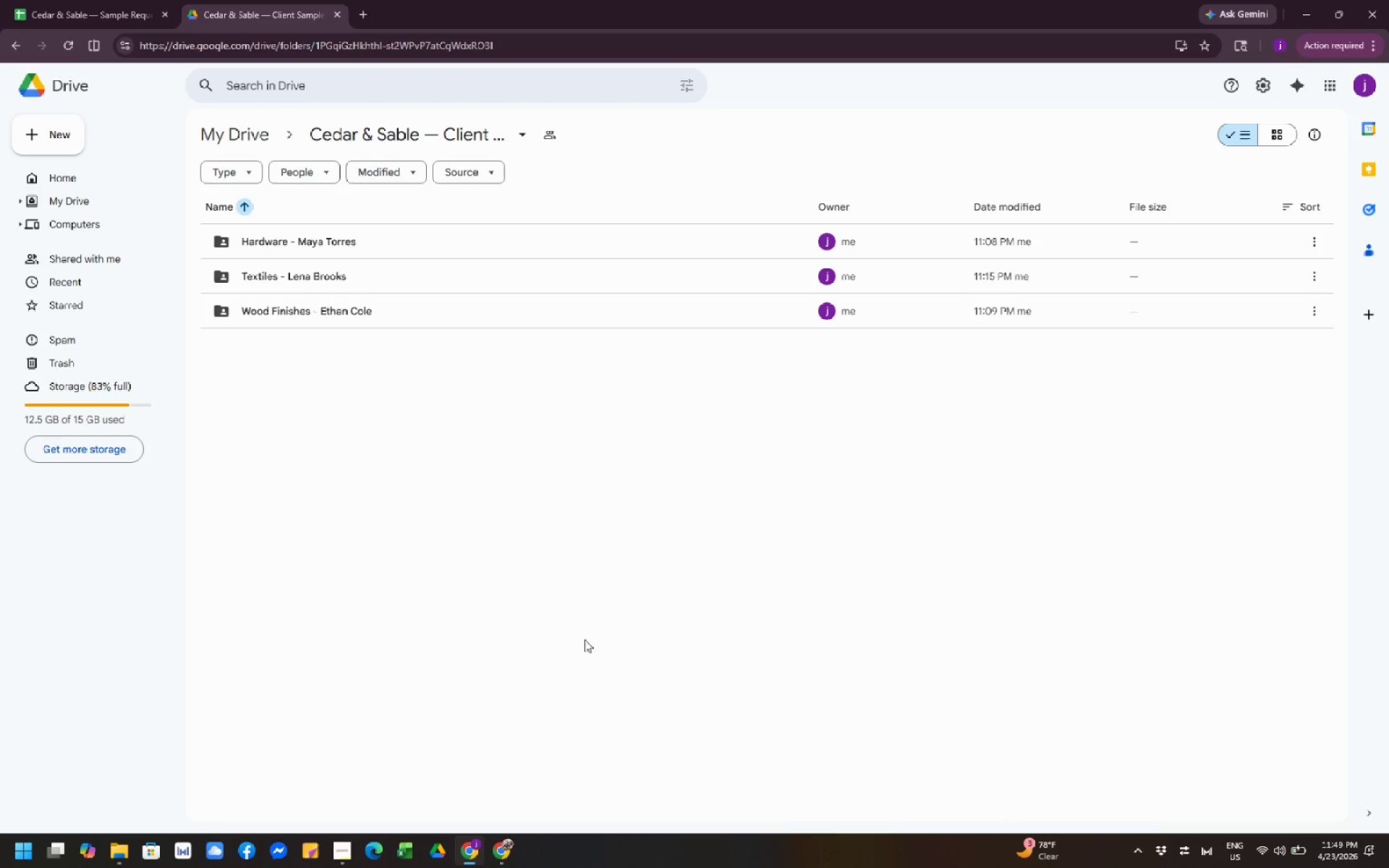 
left_click_drag(start_coordinate=[585, 639], to_coordinate=[415, 604])
 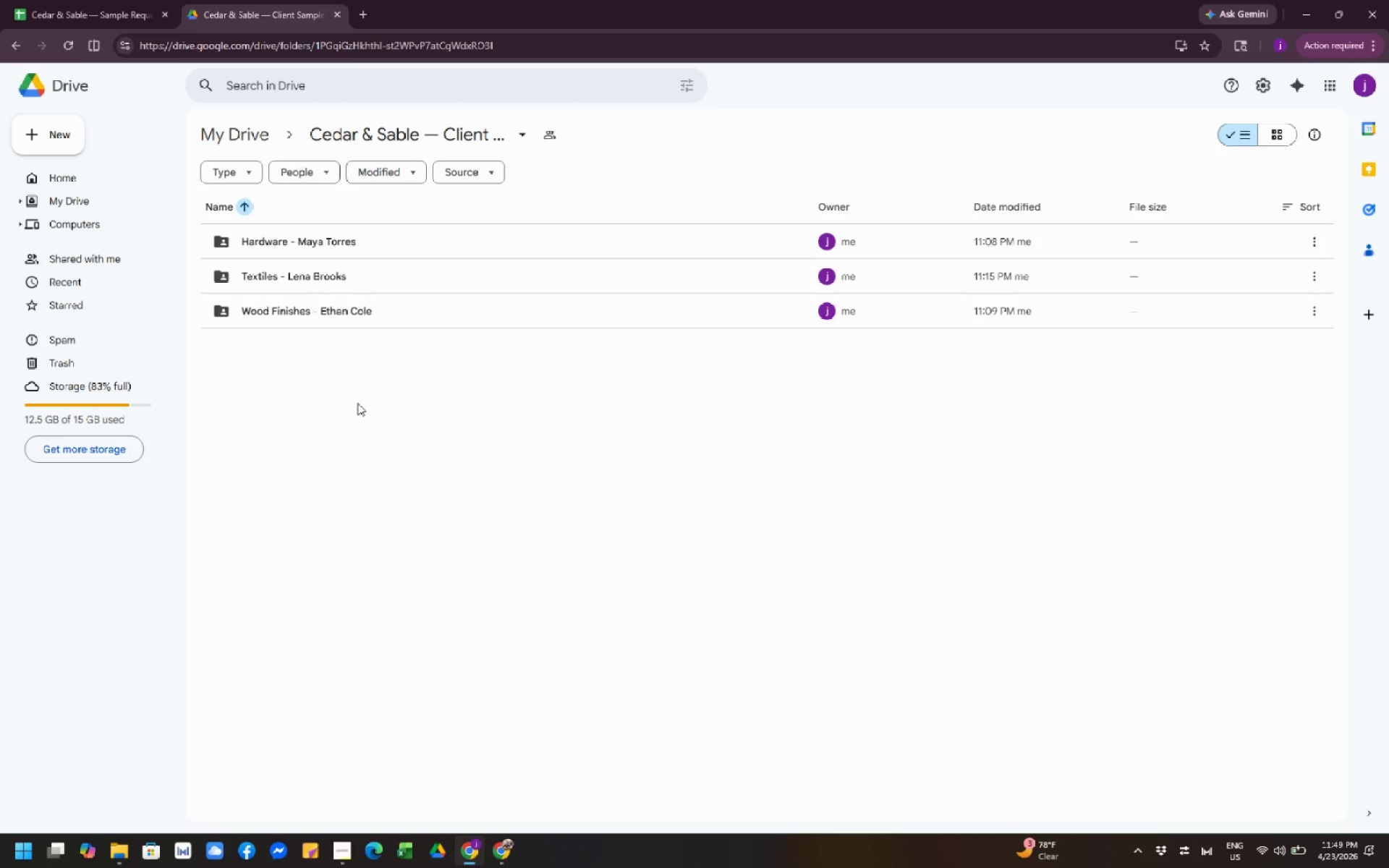 
wait(9.8)
 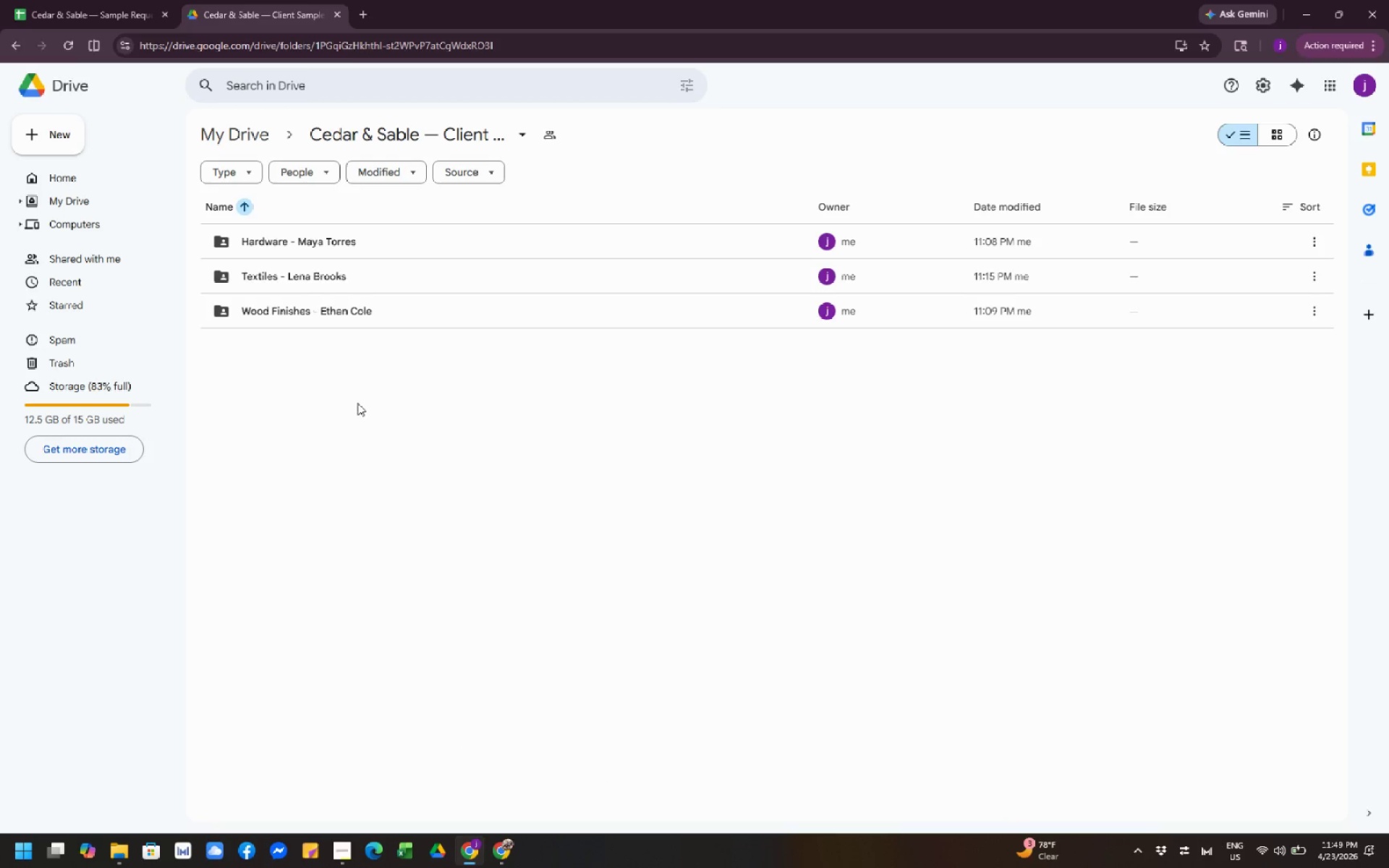 
left_click([511, 859])
 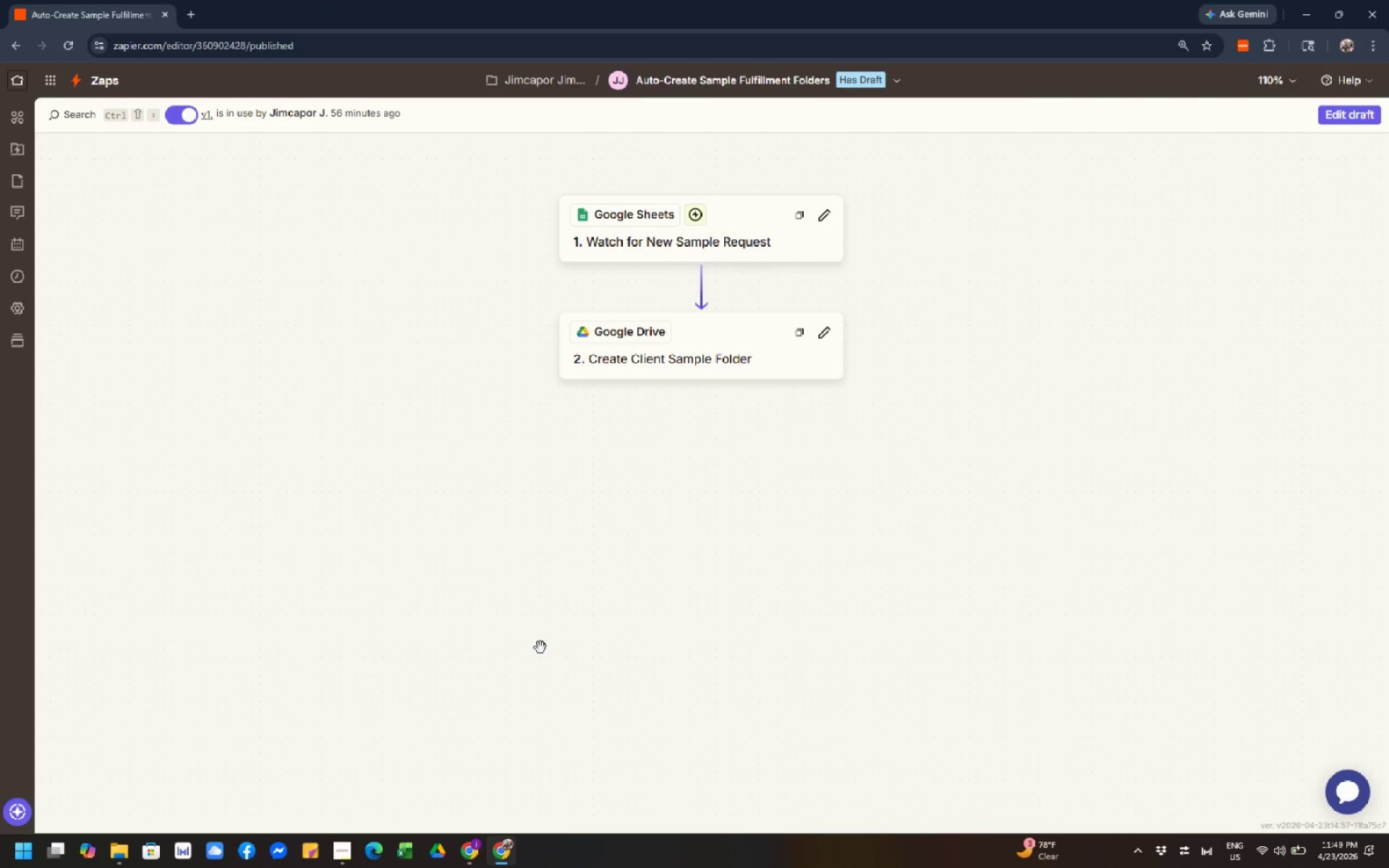 
wait(6.88)
 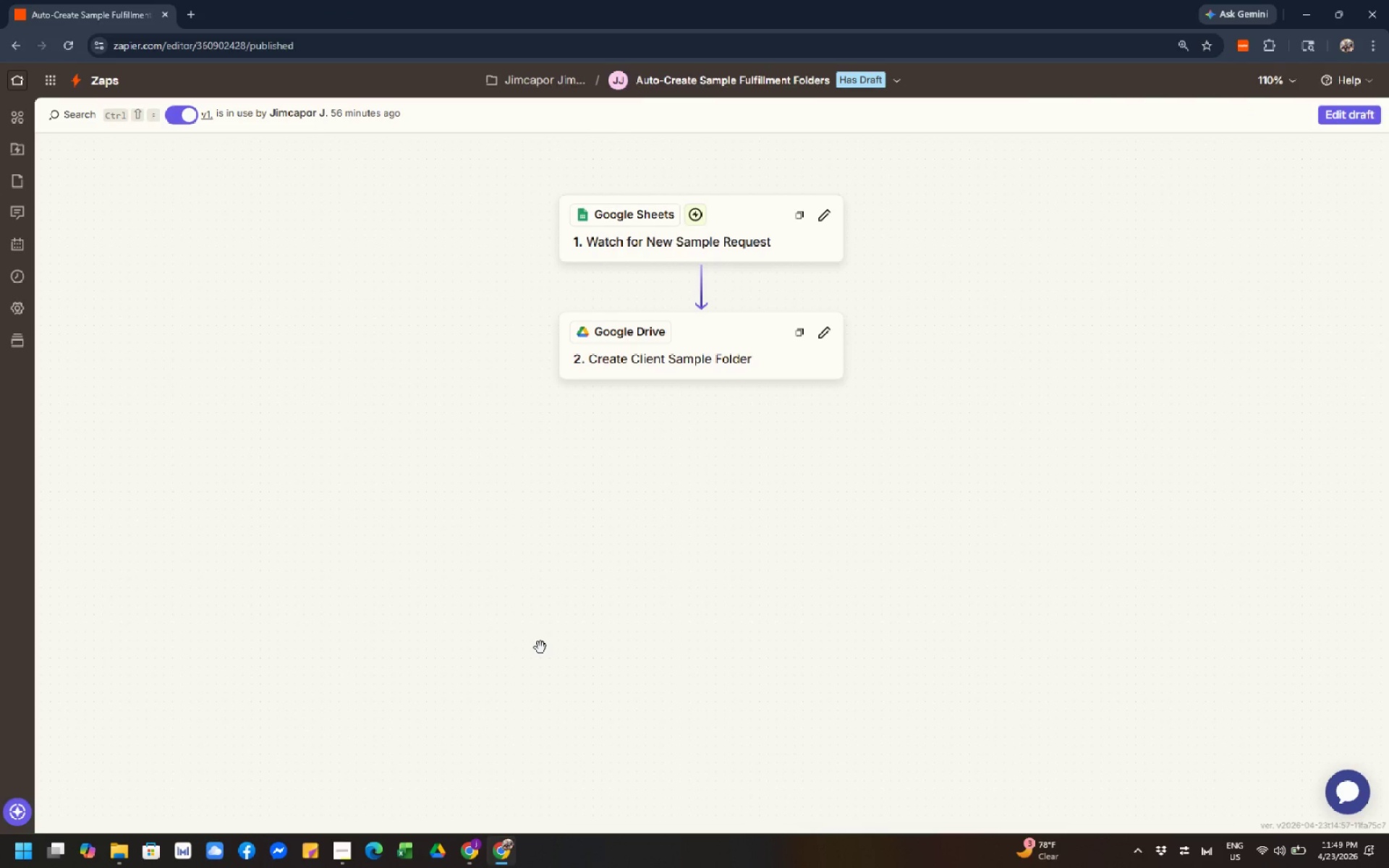 
left_click_drag(start_coordinate=[540, 599], to_coordinate=[506, 546])
 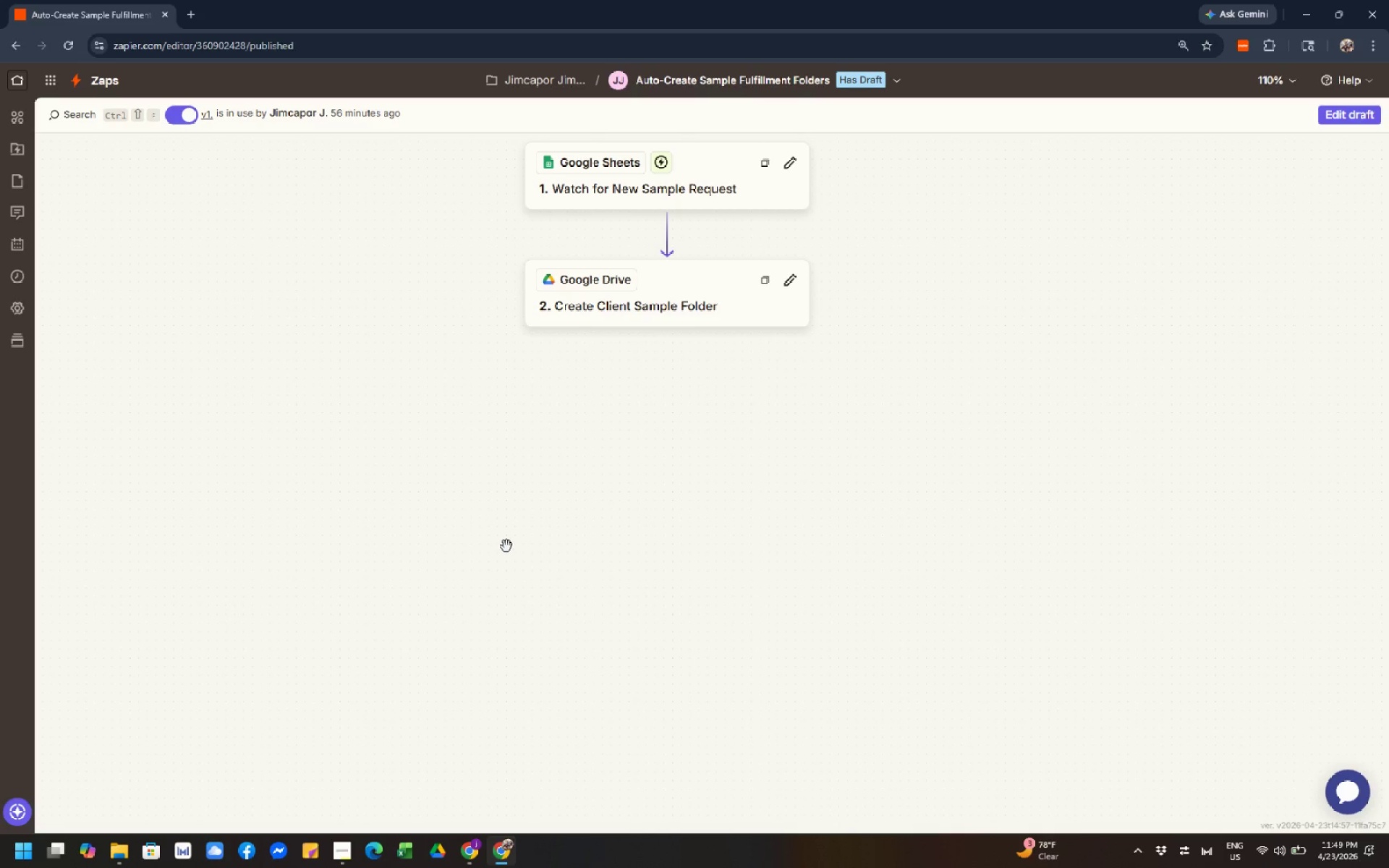 
left_click_drag(start_coordinate=[594, 608], to_coordinate=[538, 689])
 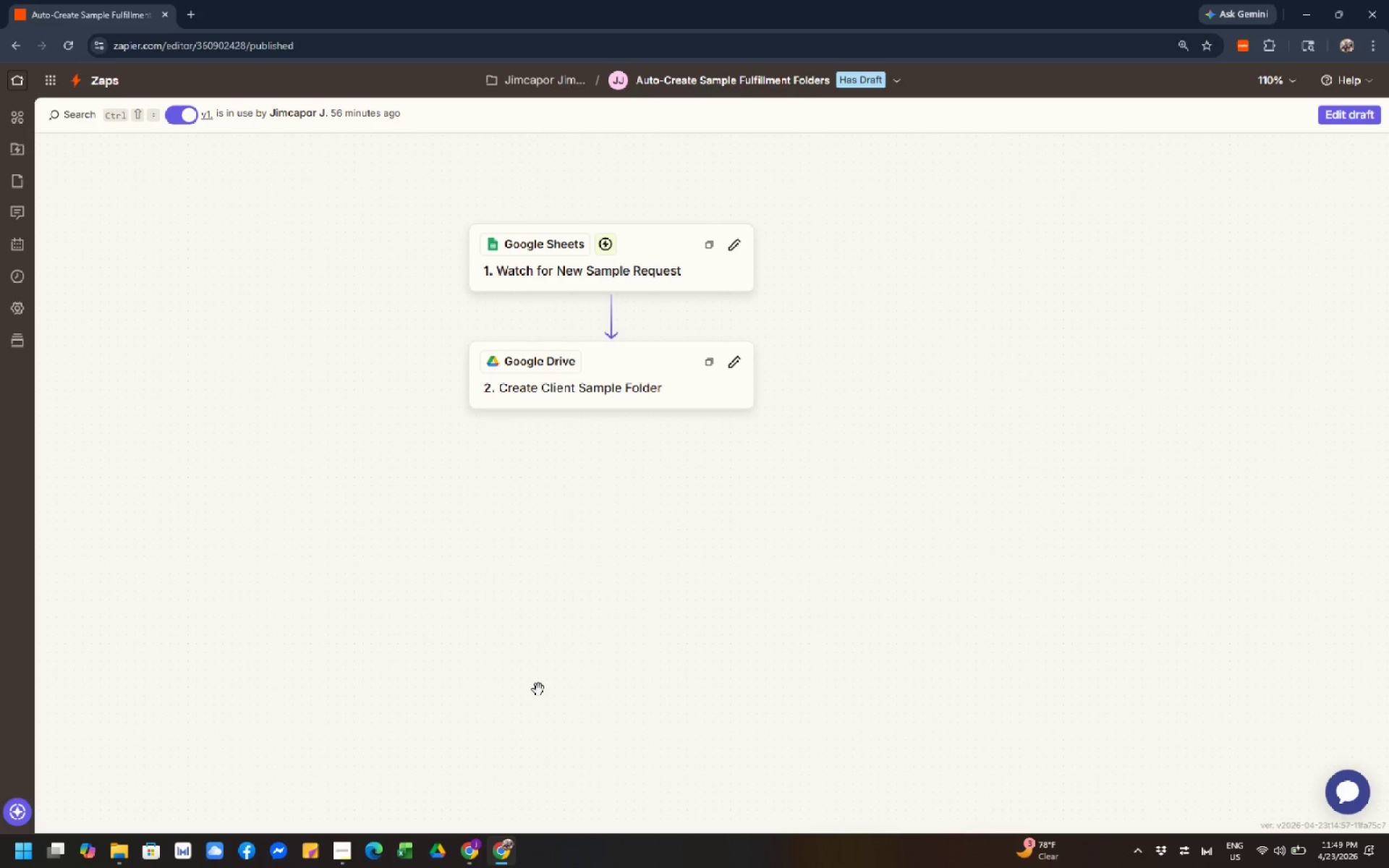 
left_click_drag(start_coordinate=[538, 689], to_coordinate=[581, 826])
 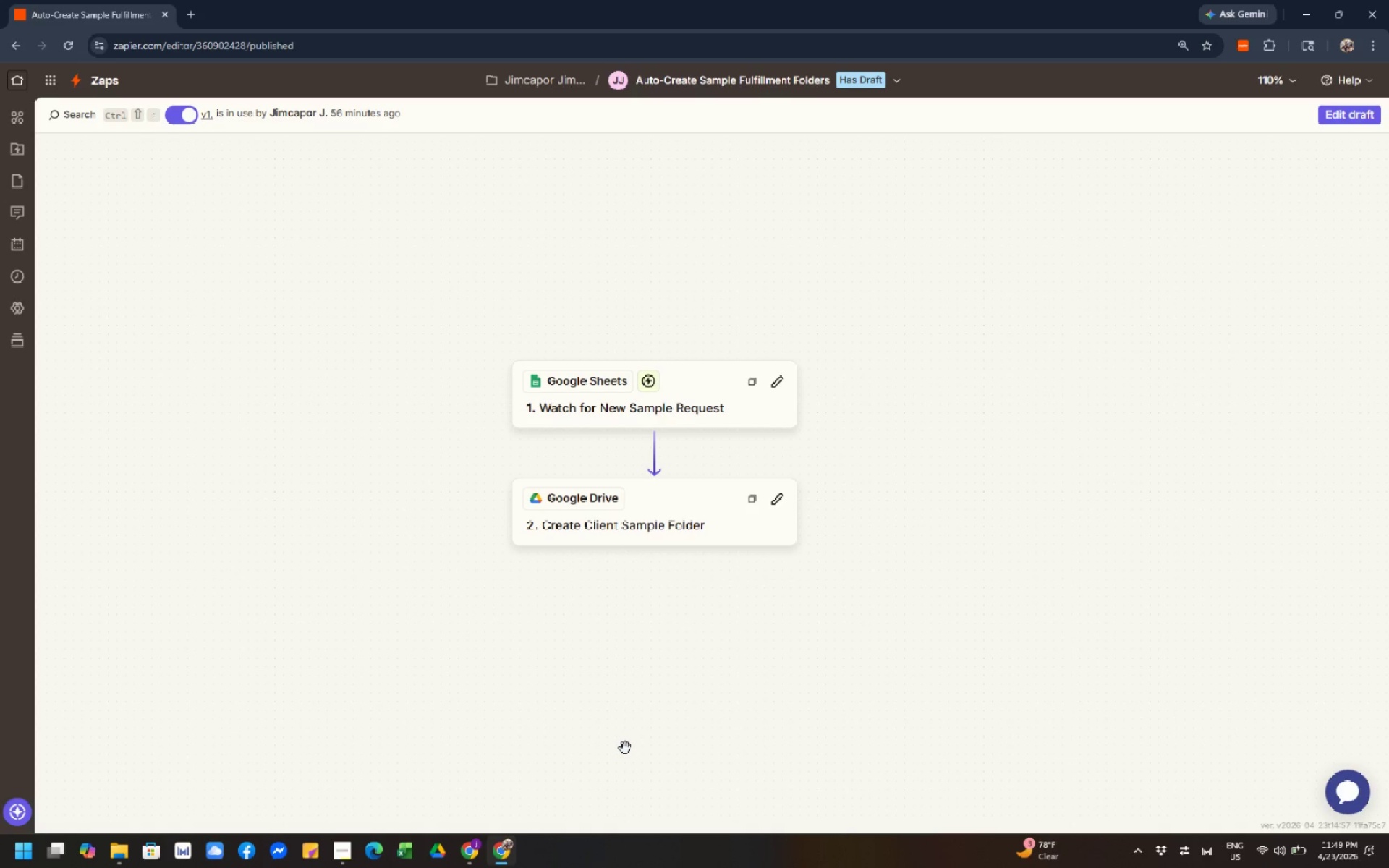 
left_click_drag(start_coordinate=[637, 686], to_coordinate=[656, 681])
 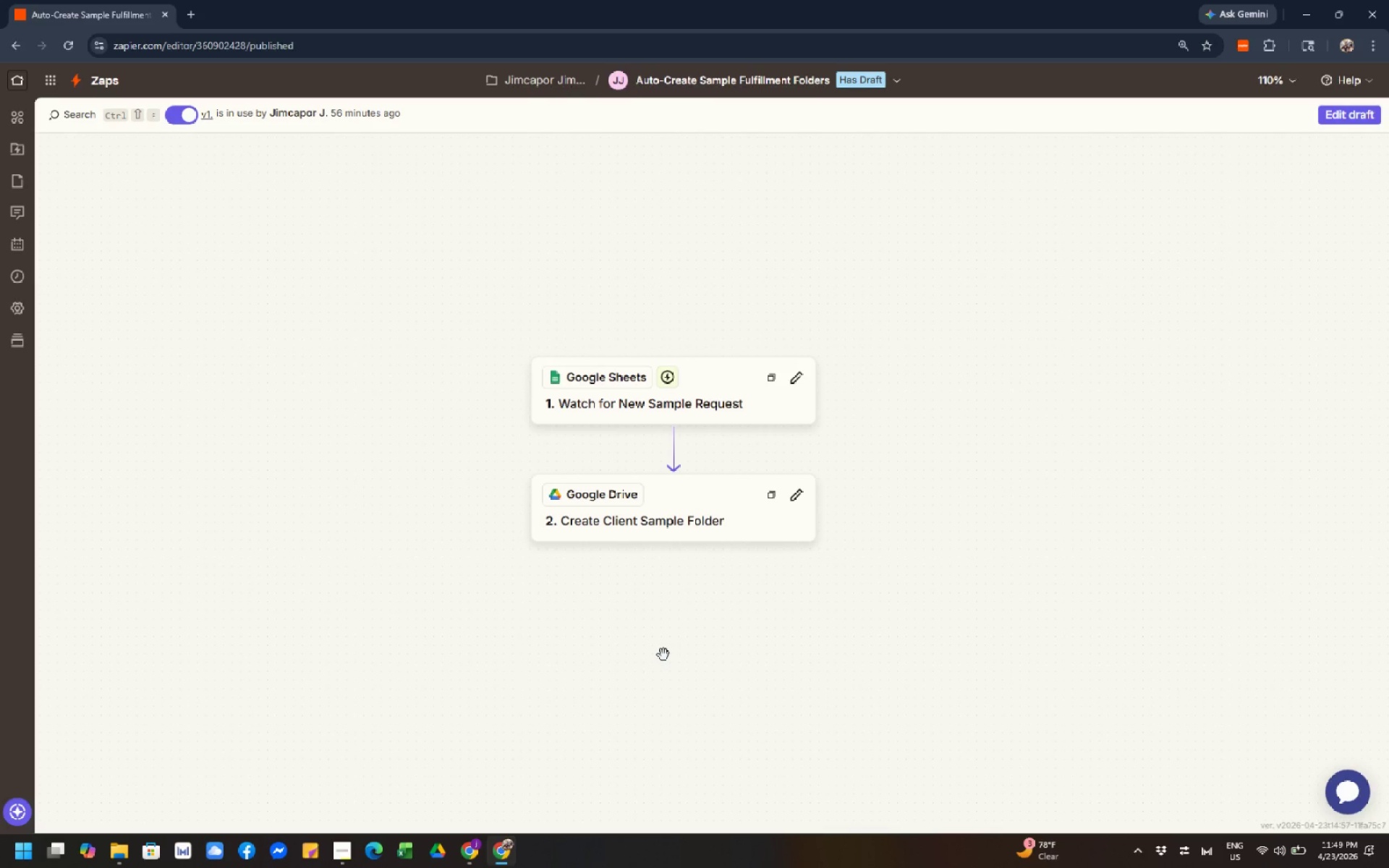 
left_click_drag(start_coordinate=[663, 655], to_coordinate=[657, 757])
 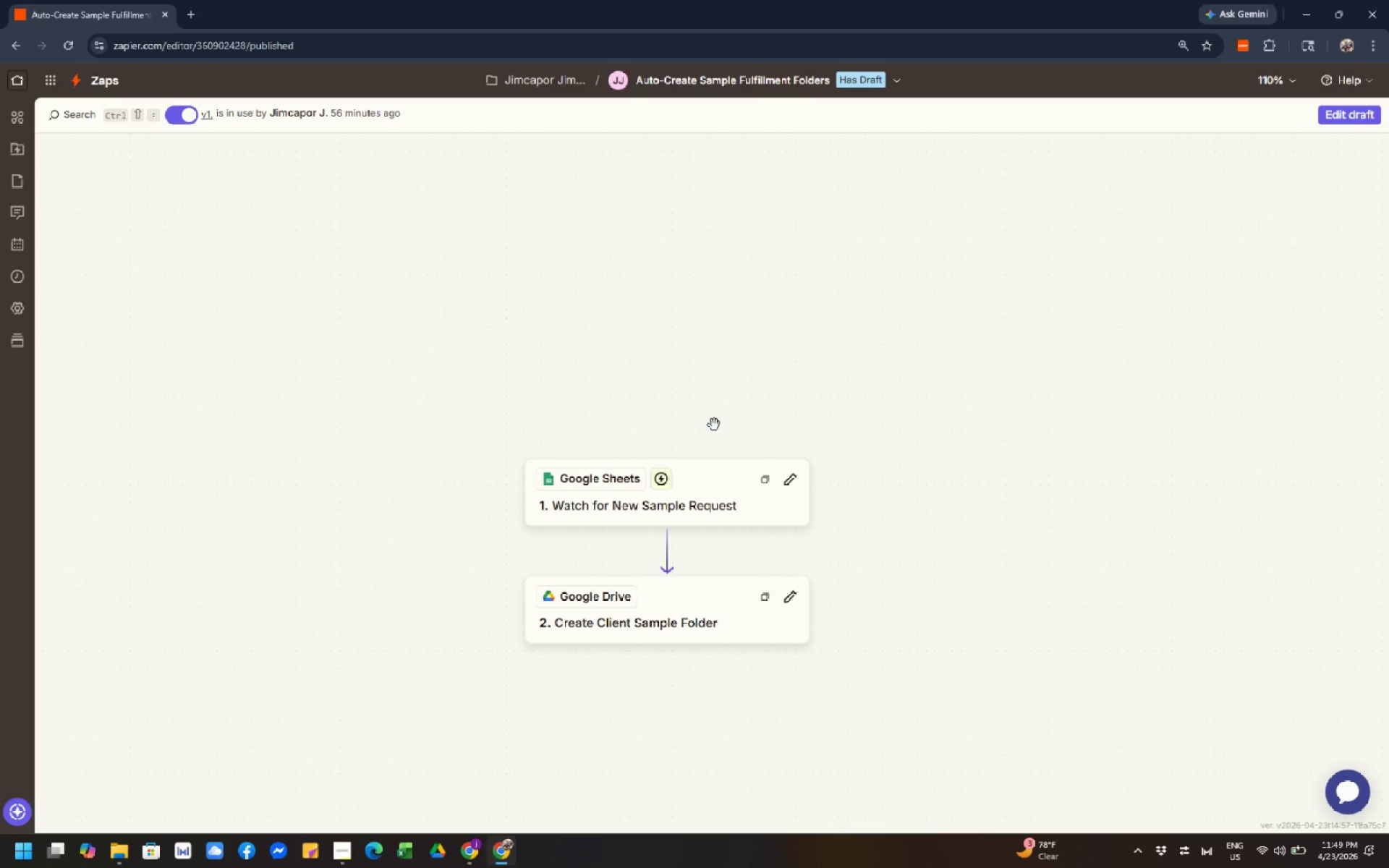 
left_click_drag(start_coordinate=[727, 351], to_coordinate=[755, 231])
 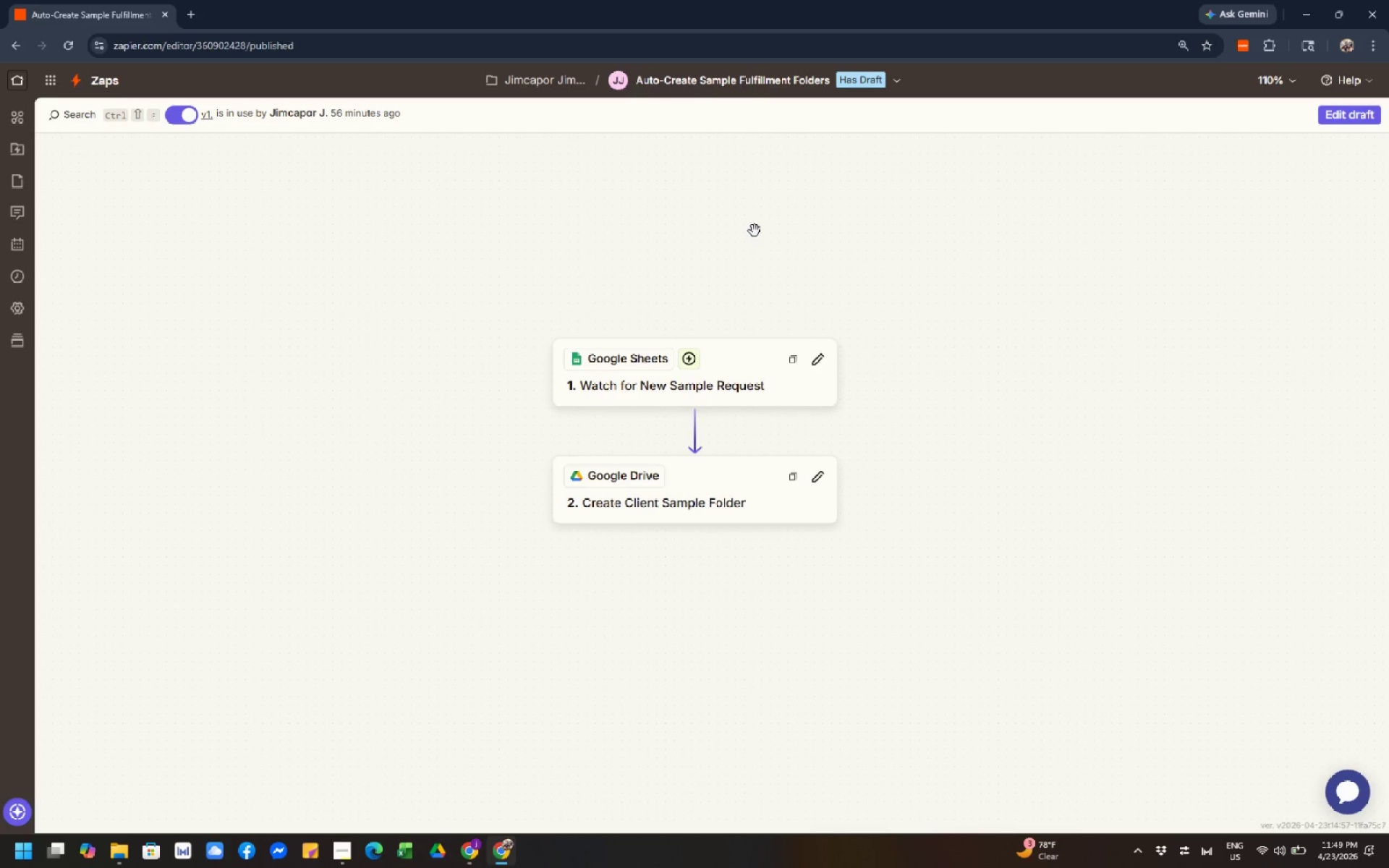 
left_click_drag(start_coordinate=[755, 231], to_coordinate=[762, 197])
 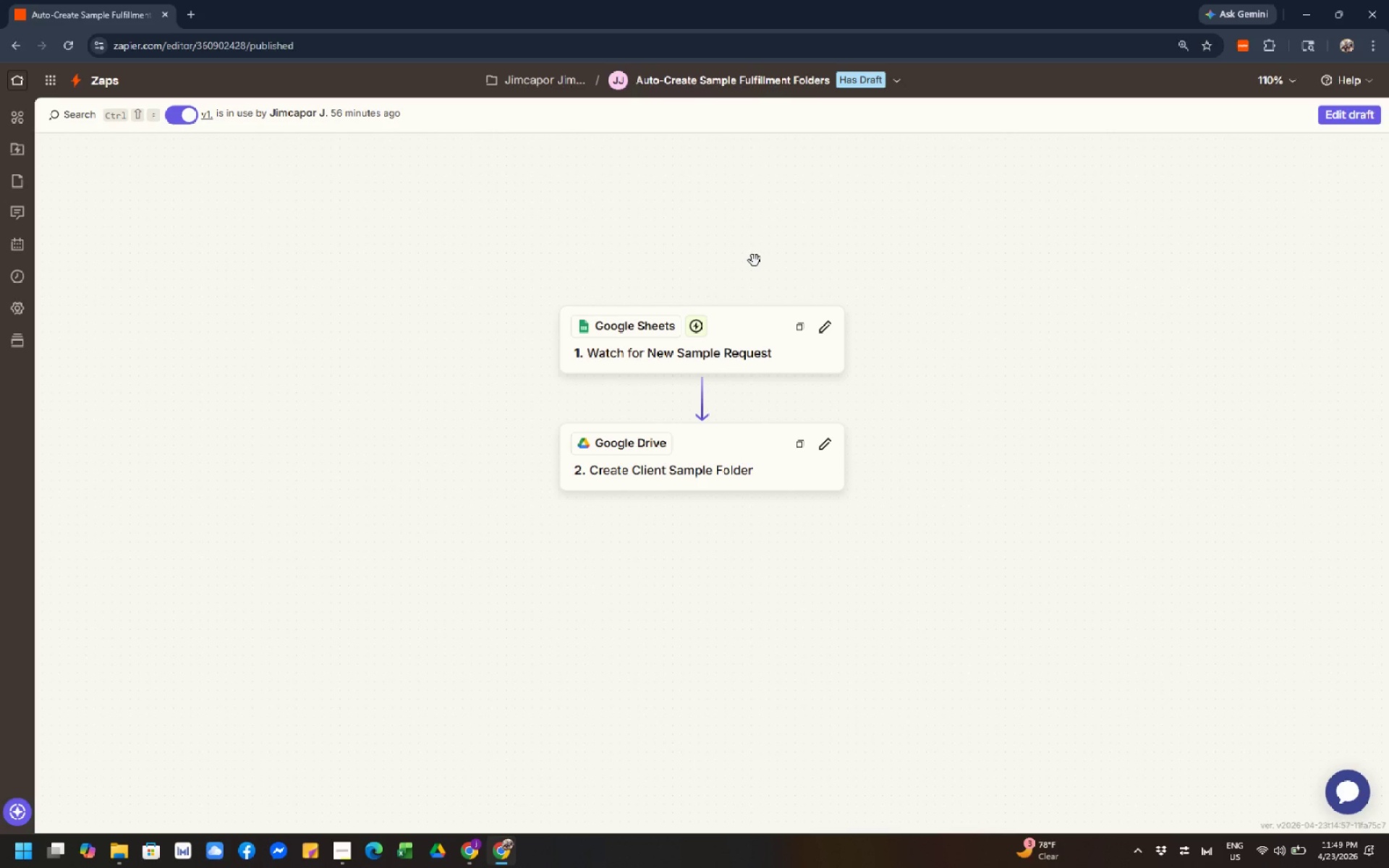 
wait(5.75)
 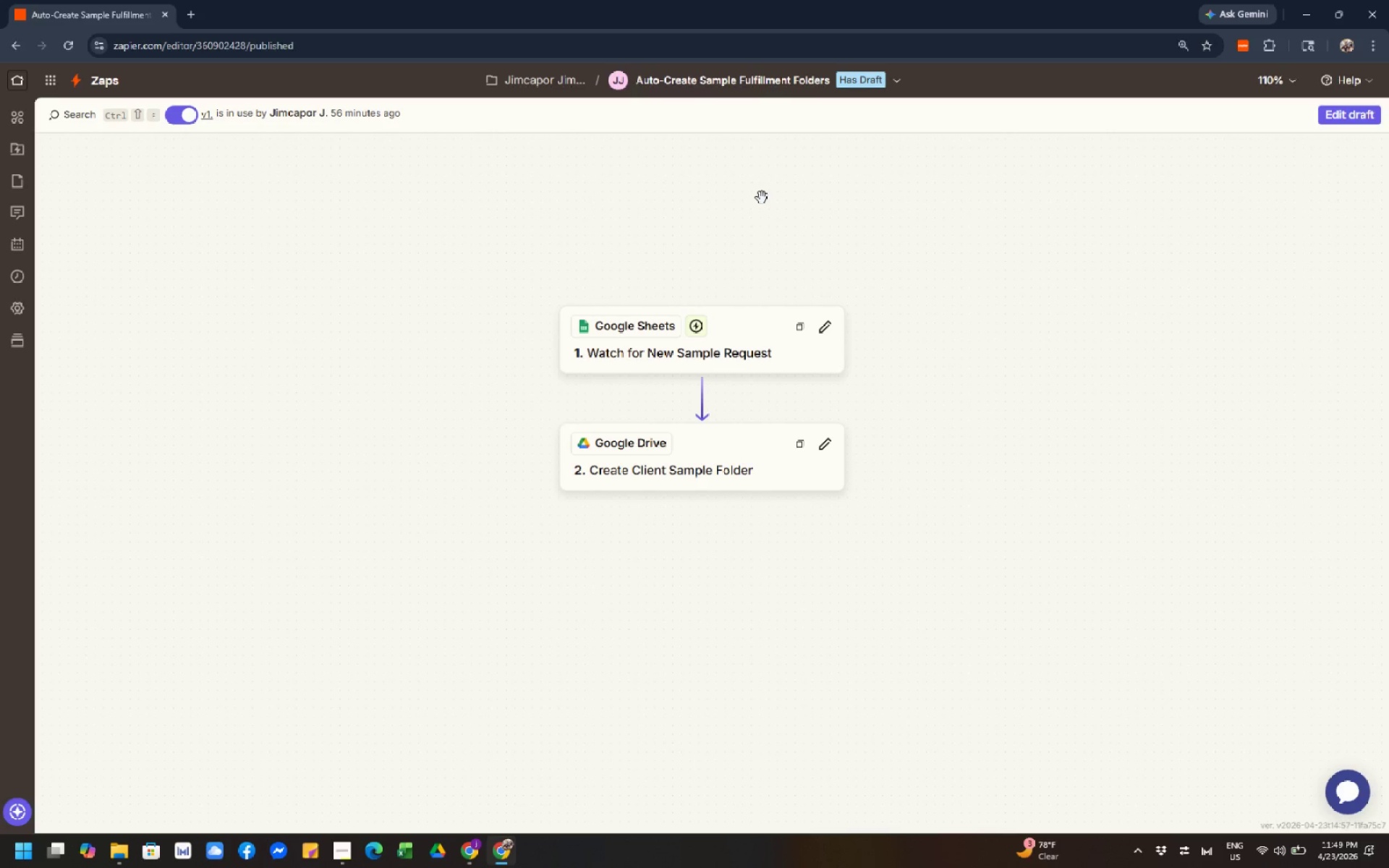 
left_click_drag(start_coordinate=[708, 229], to_coordinate=[675, 321])
 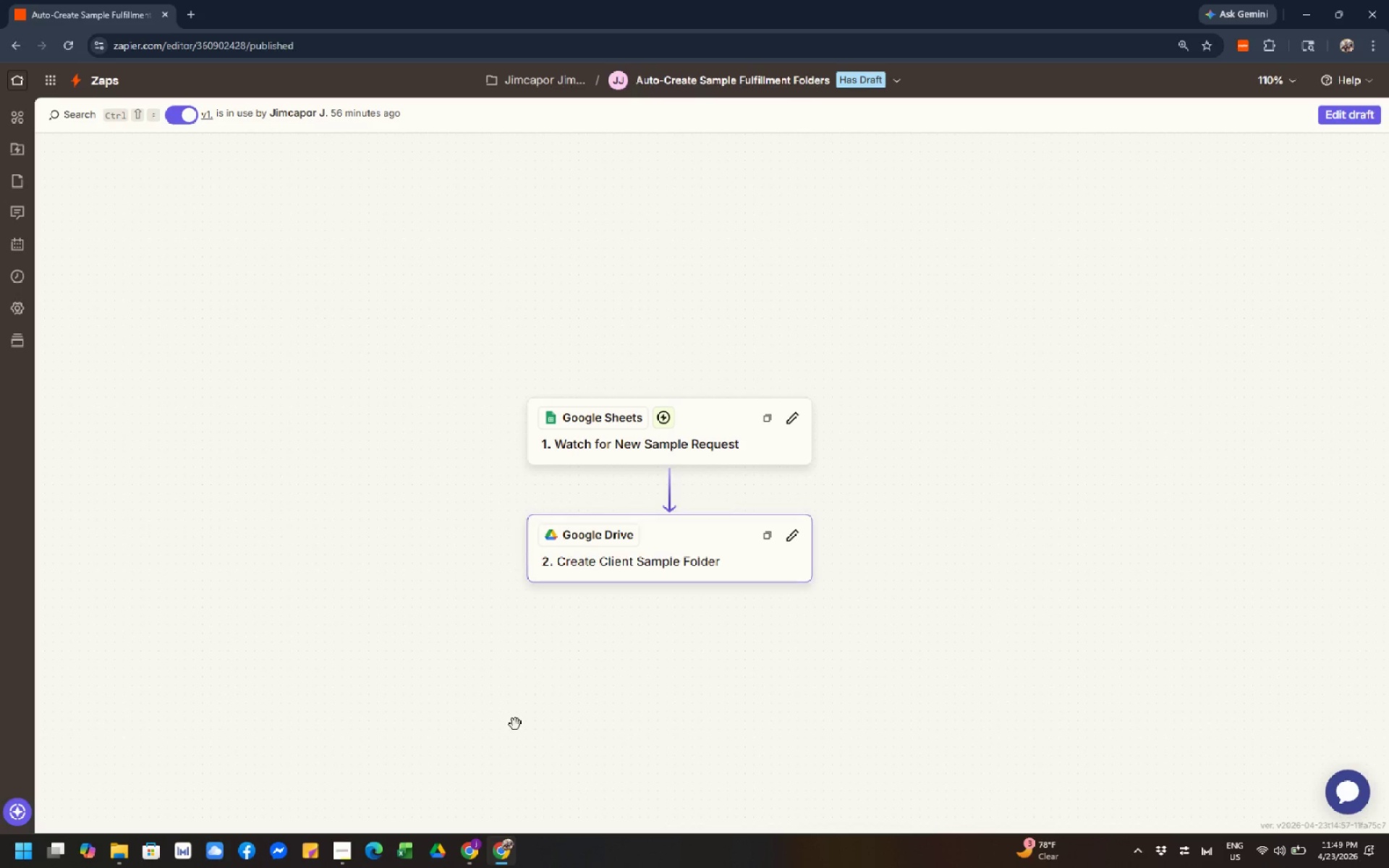 
left_click([472, 863])
 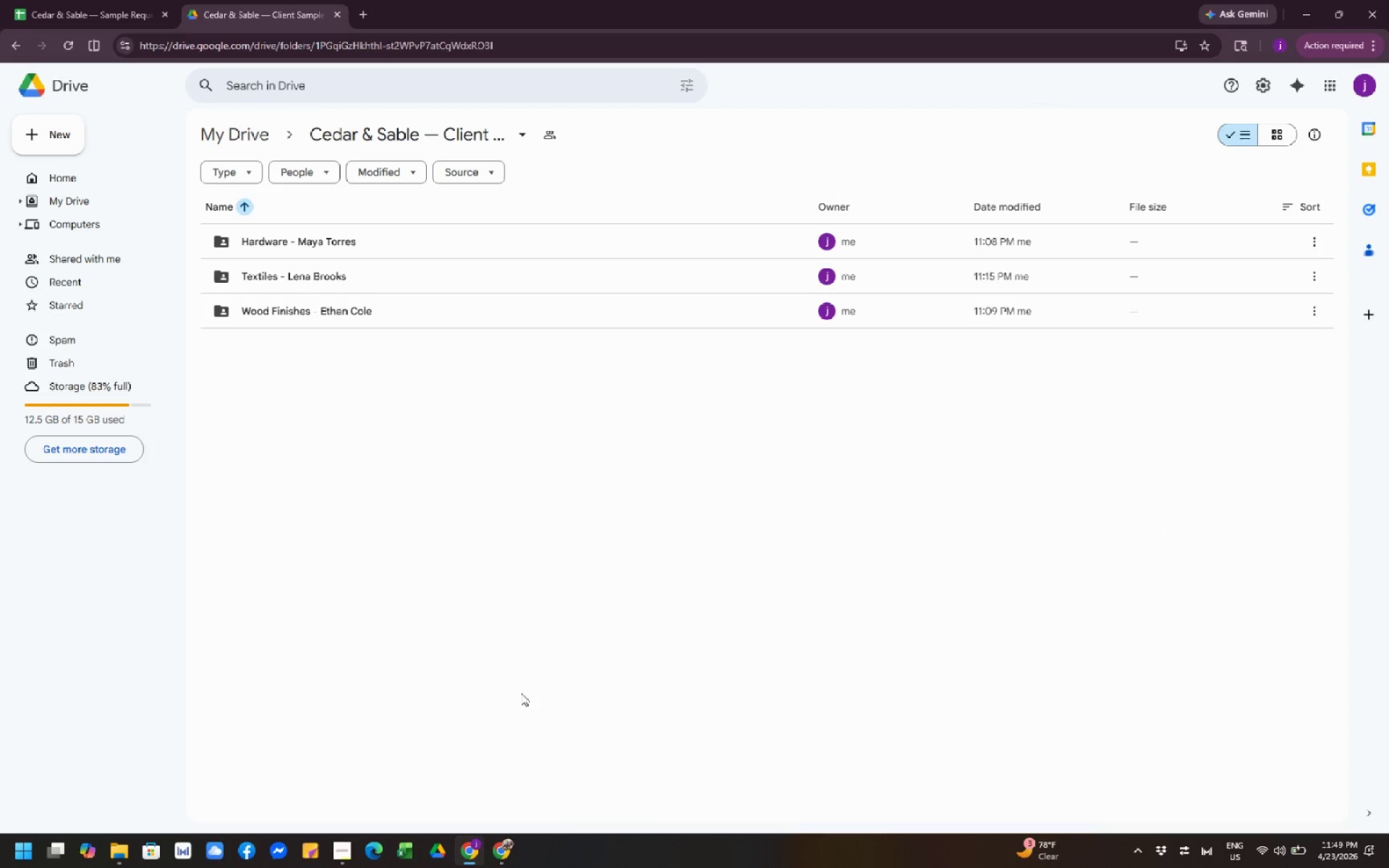 
left_click([527, 681])
 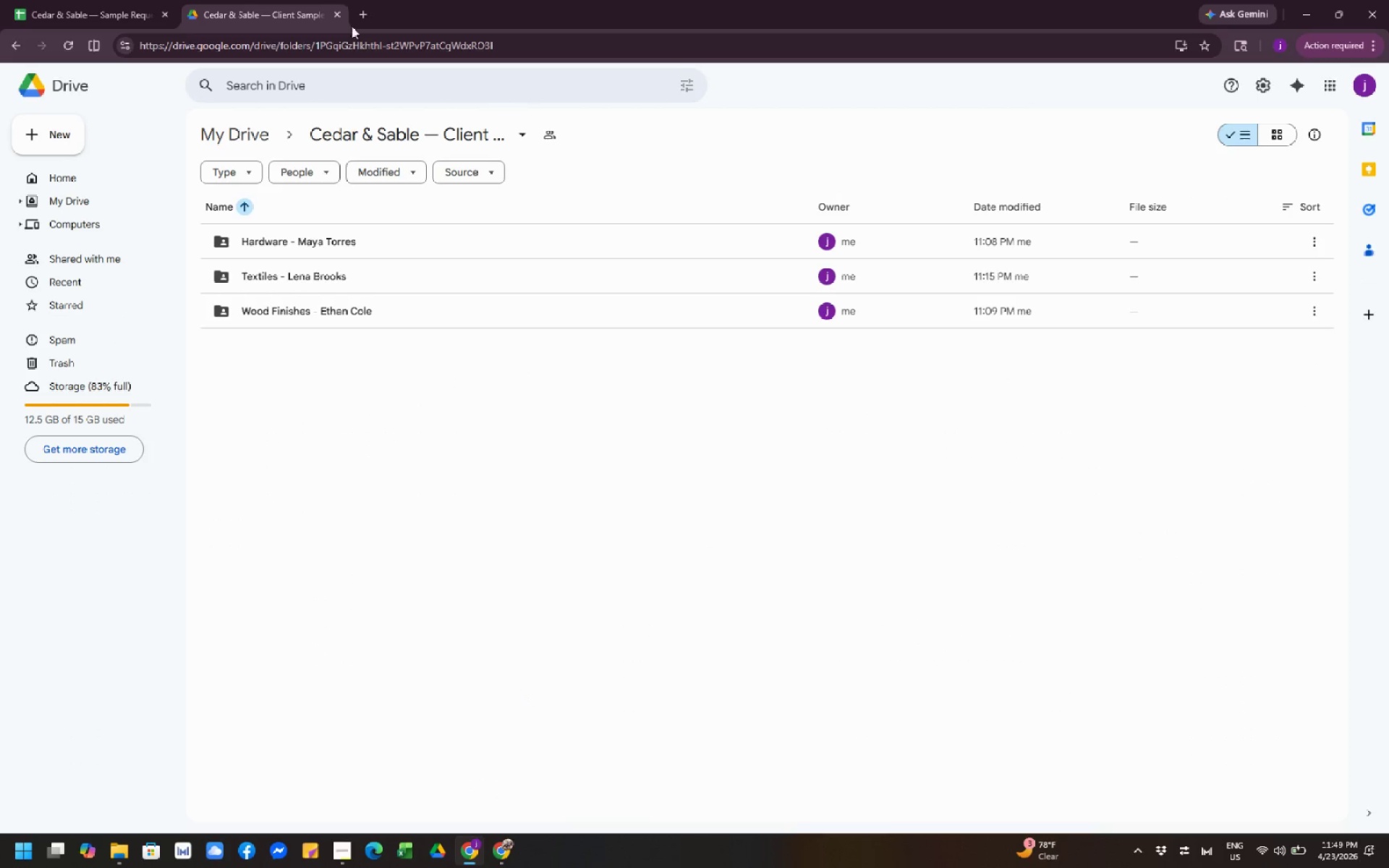 
wait(6.22)
 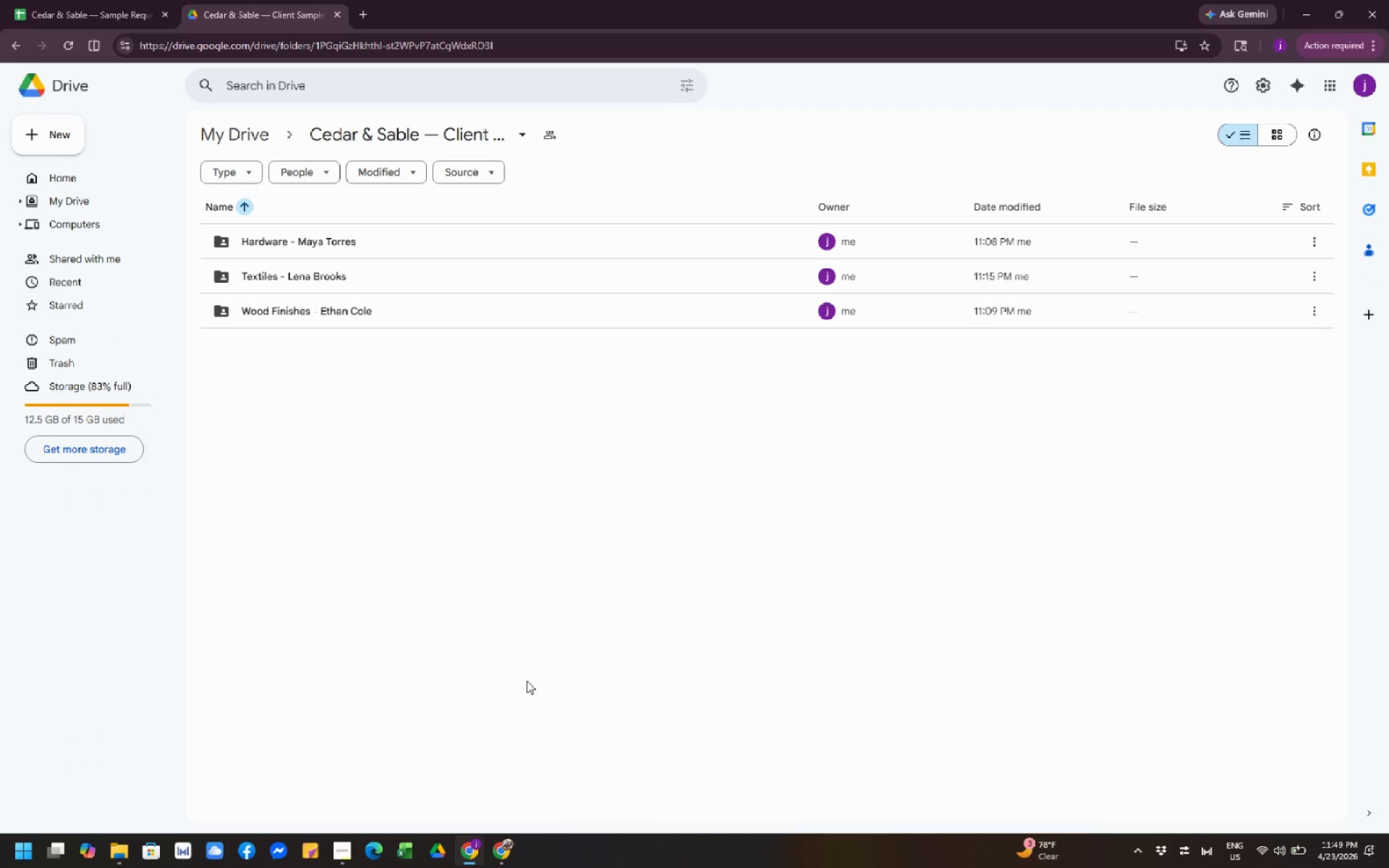 
left_click([114, 3])
 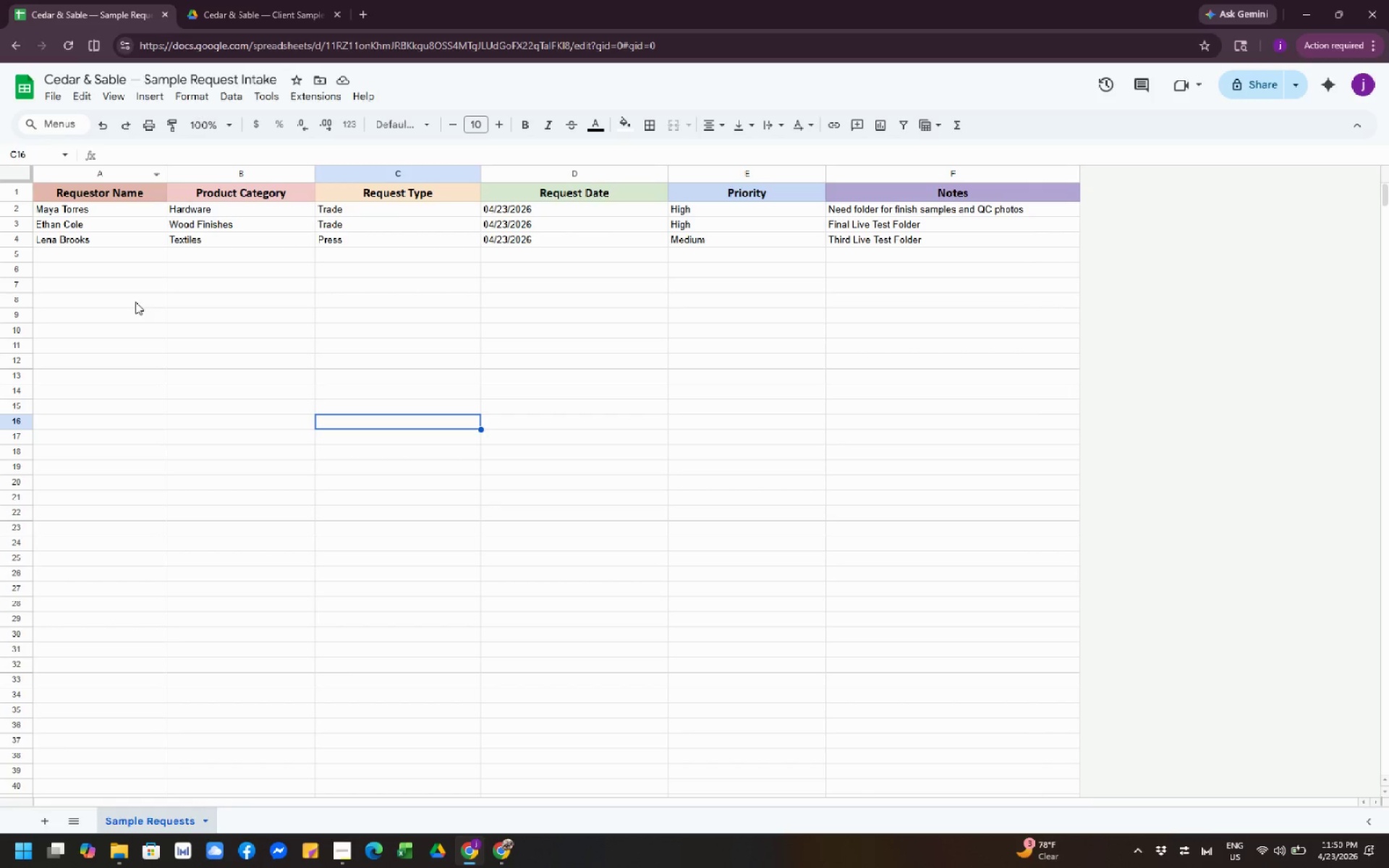 
left_click([137, 326])
 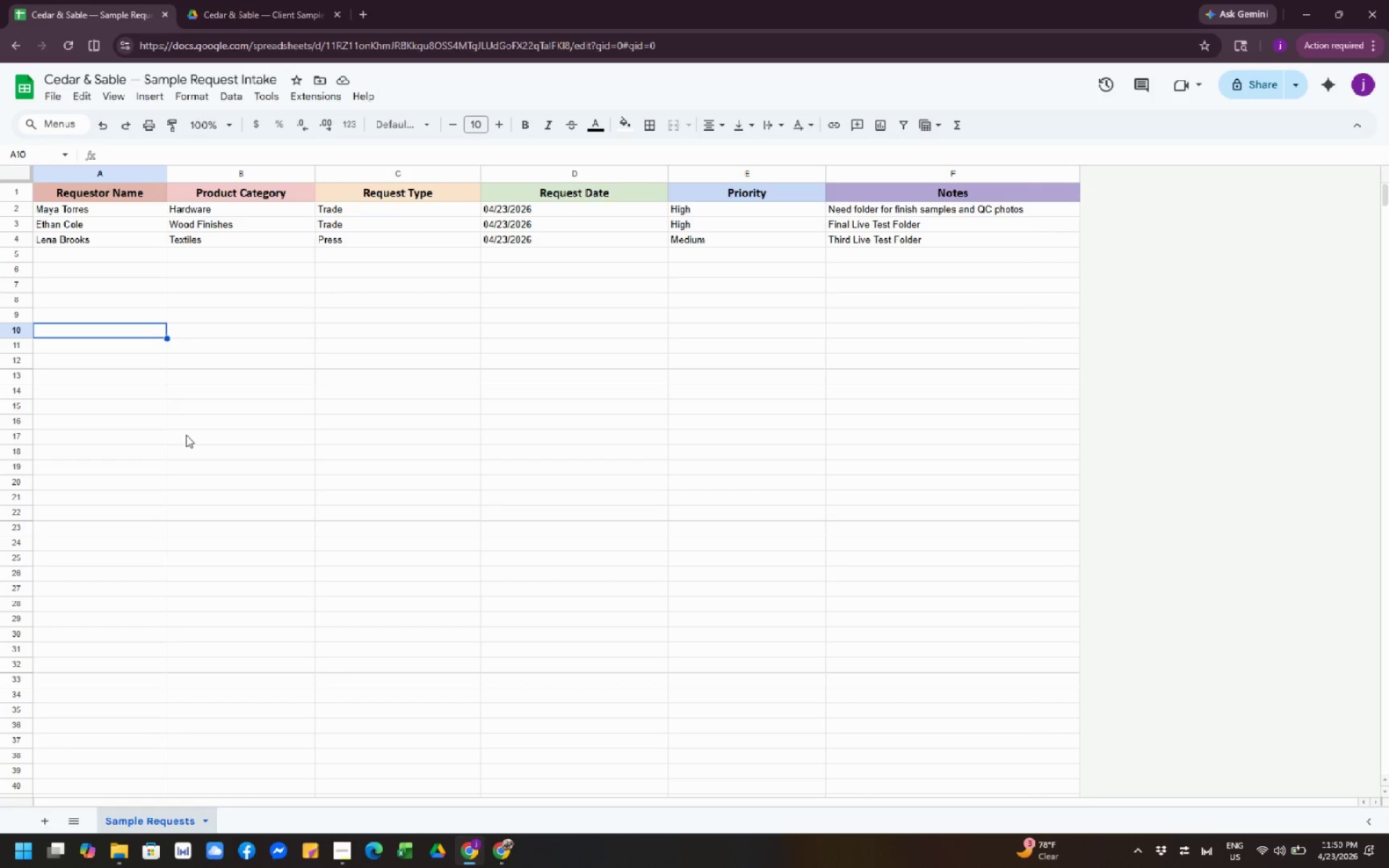 
left_click([186, 435])
 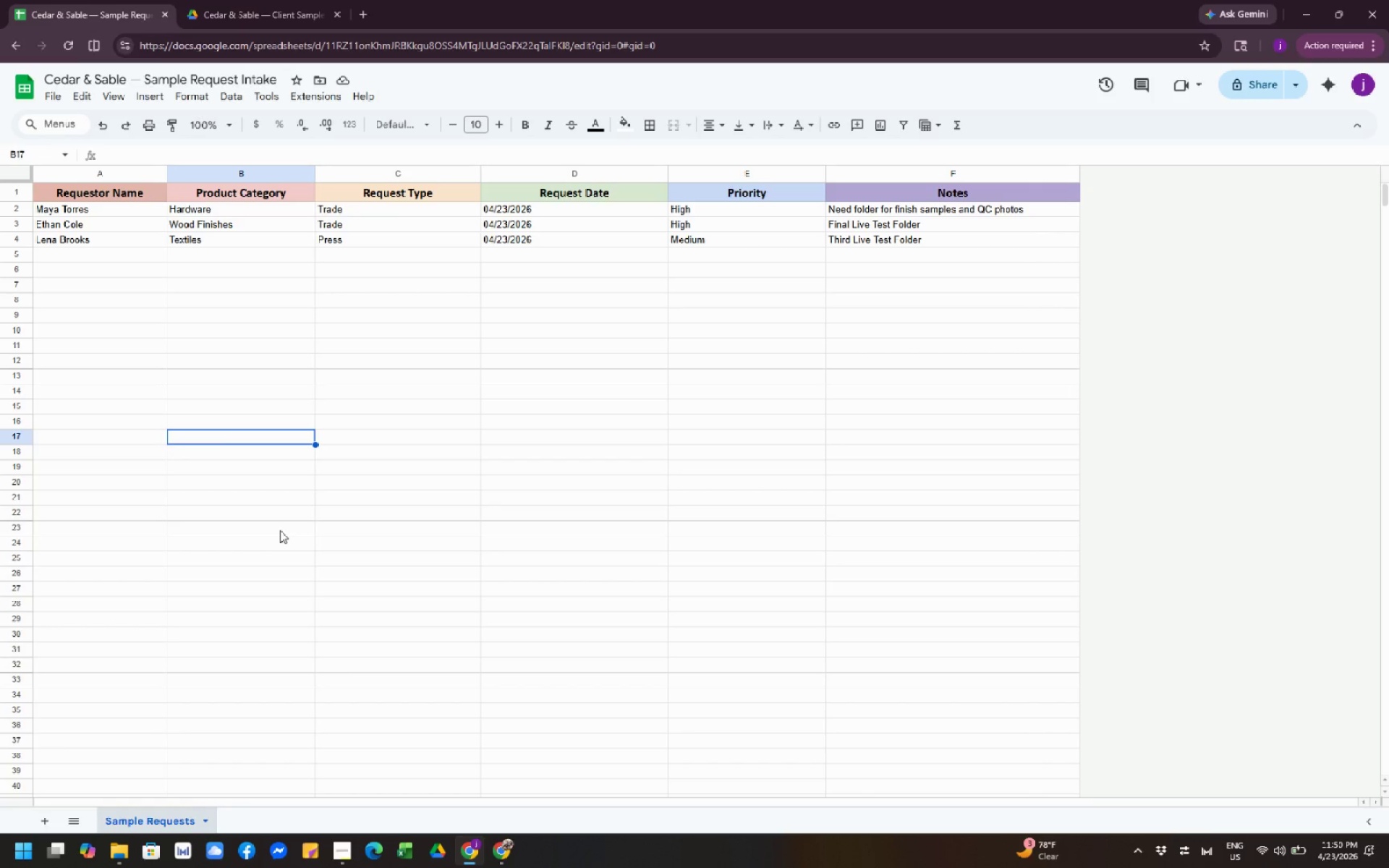 
left_click([280, 530])
 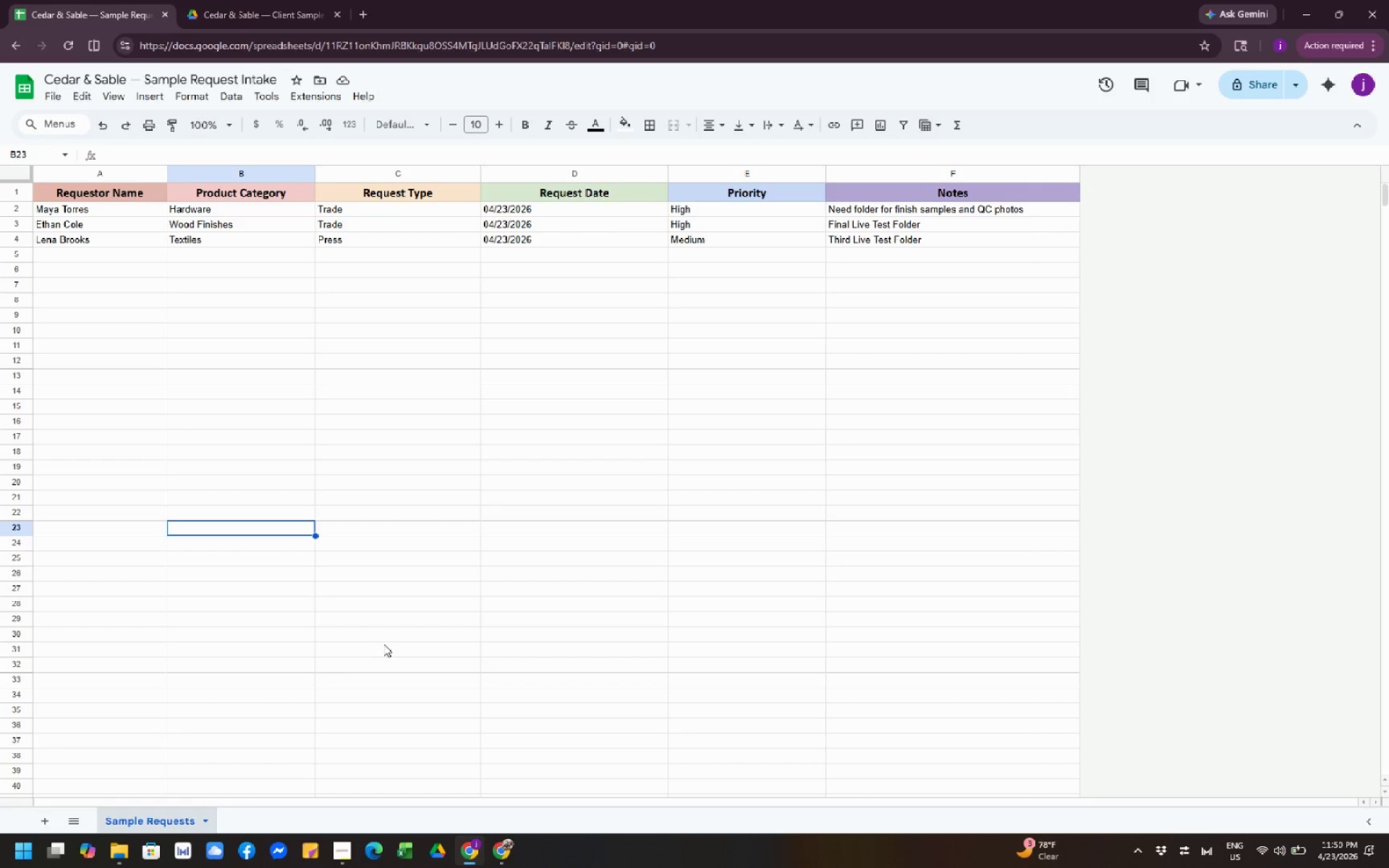 
wait(5.23)
 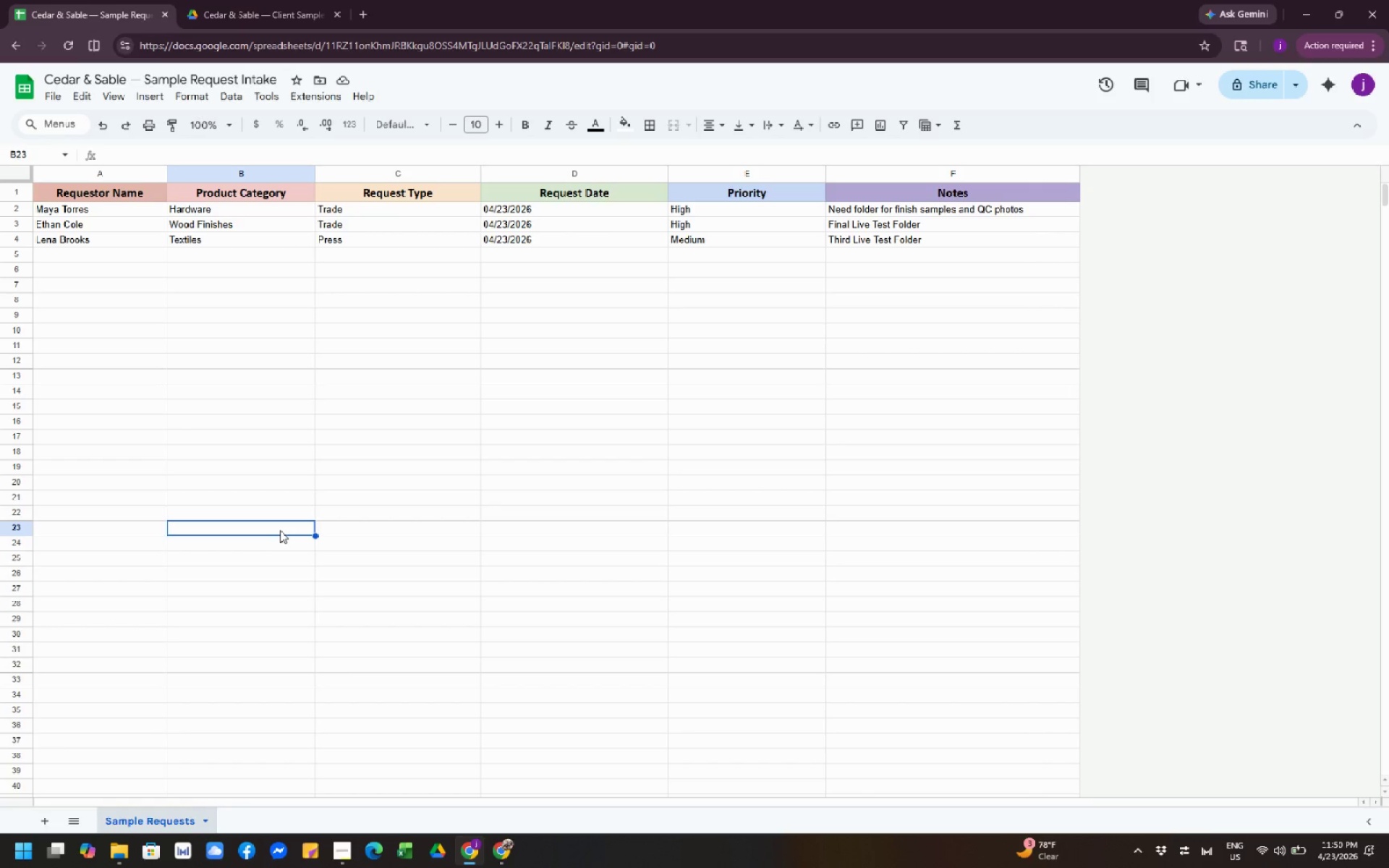 
left_click([534, 728])
 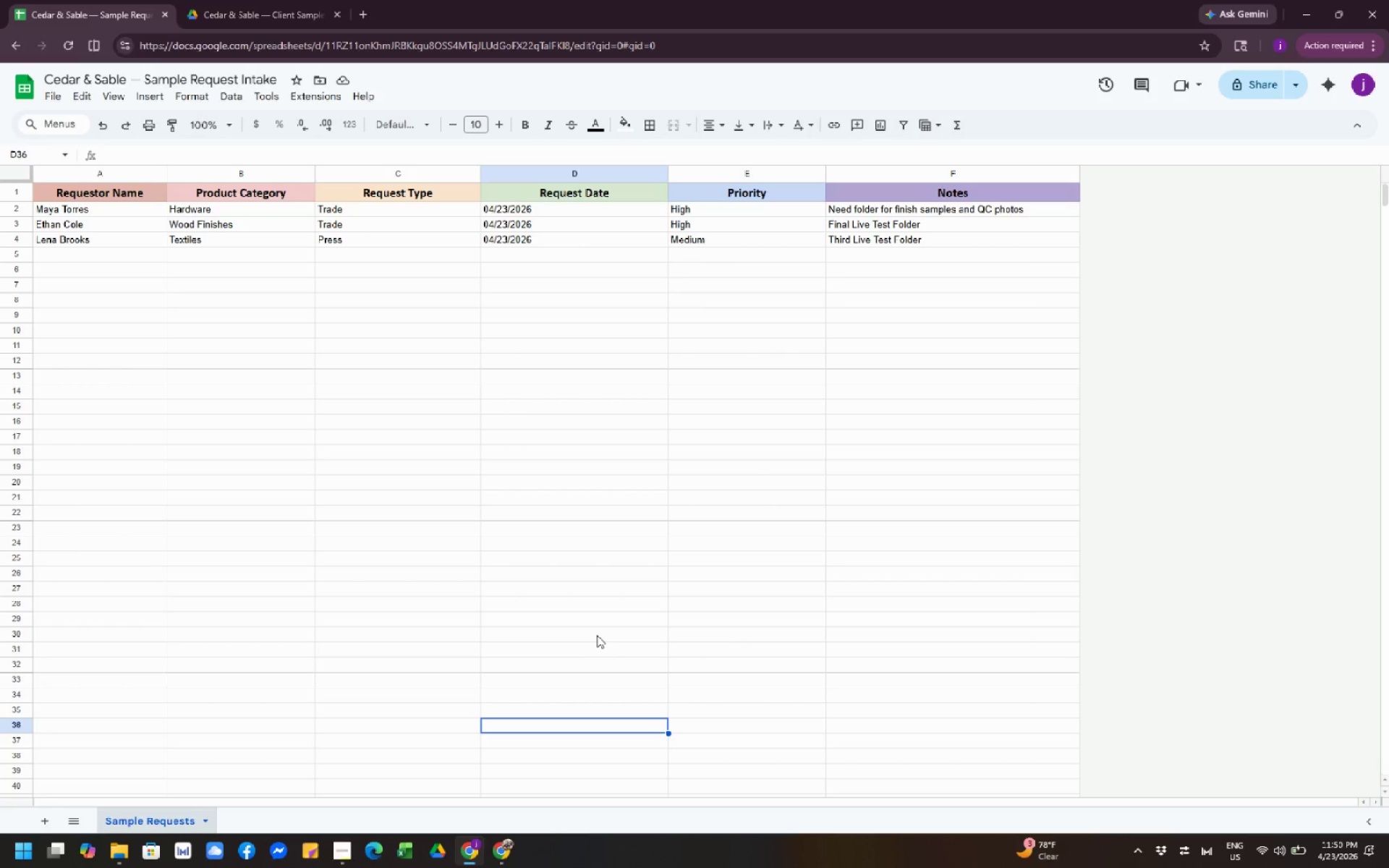 
wait(5.53)
 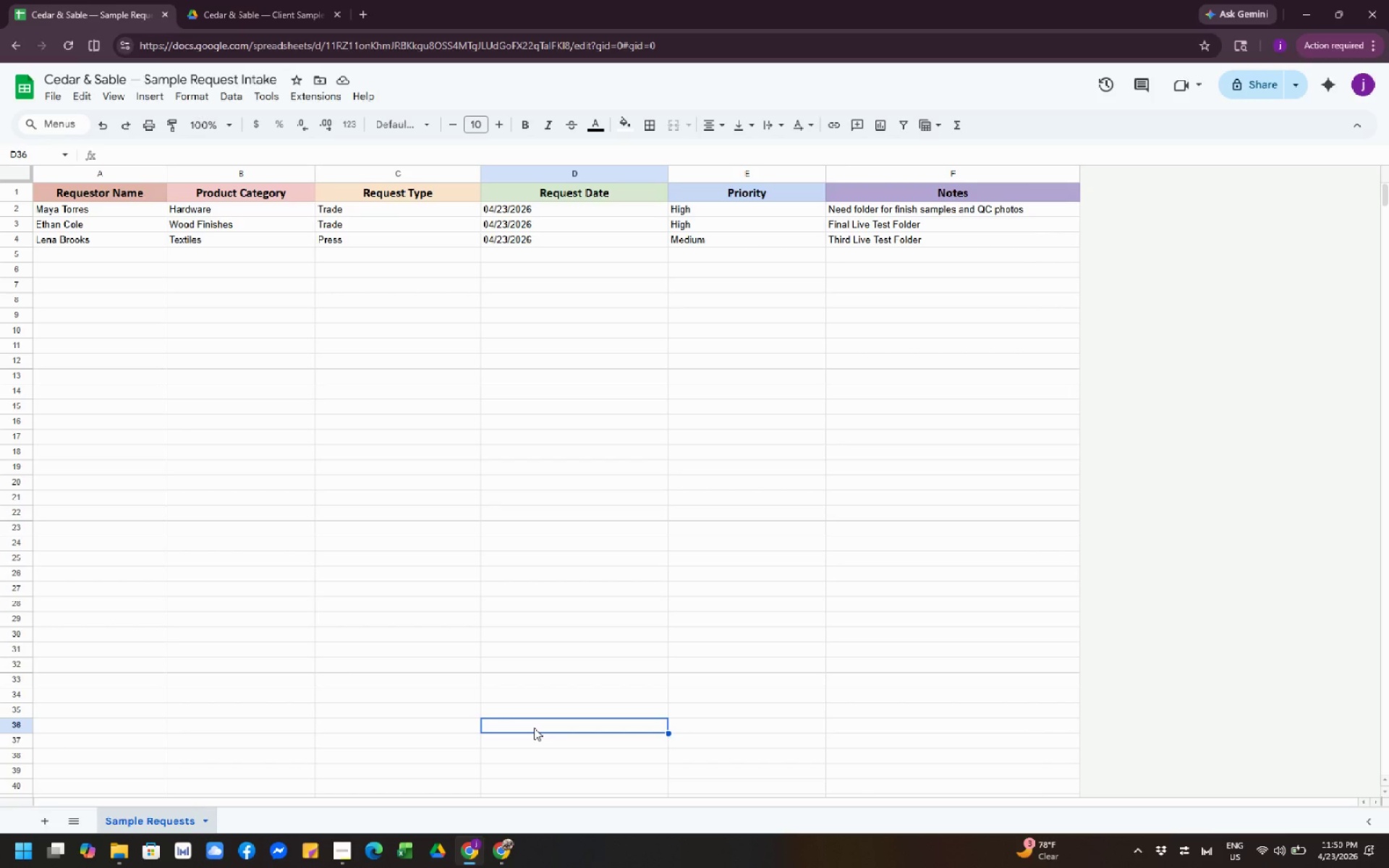 
left_click([734, 450])
 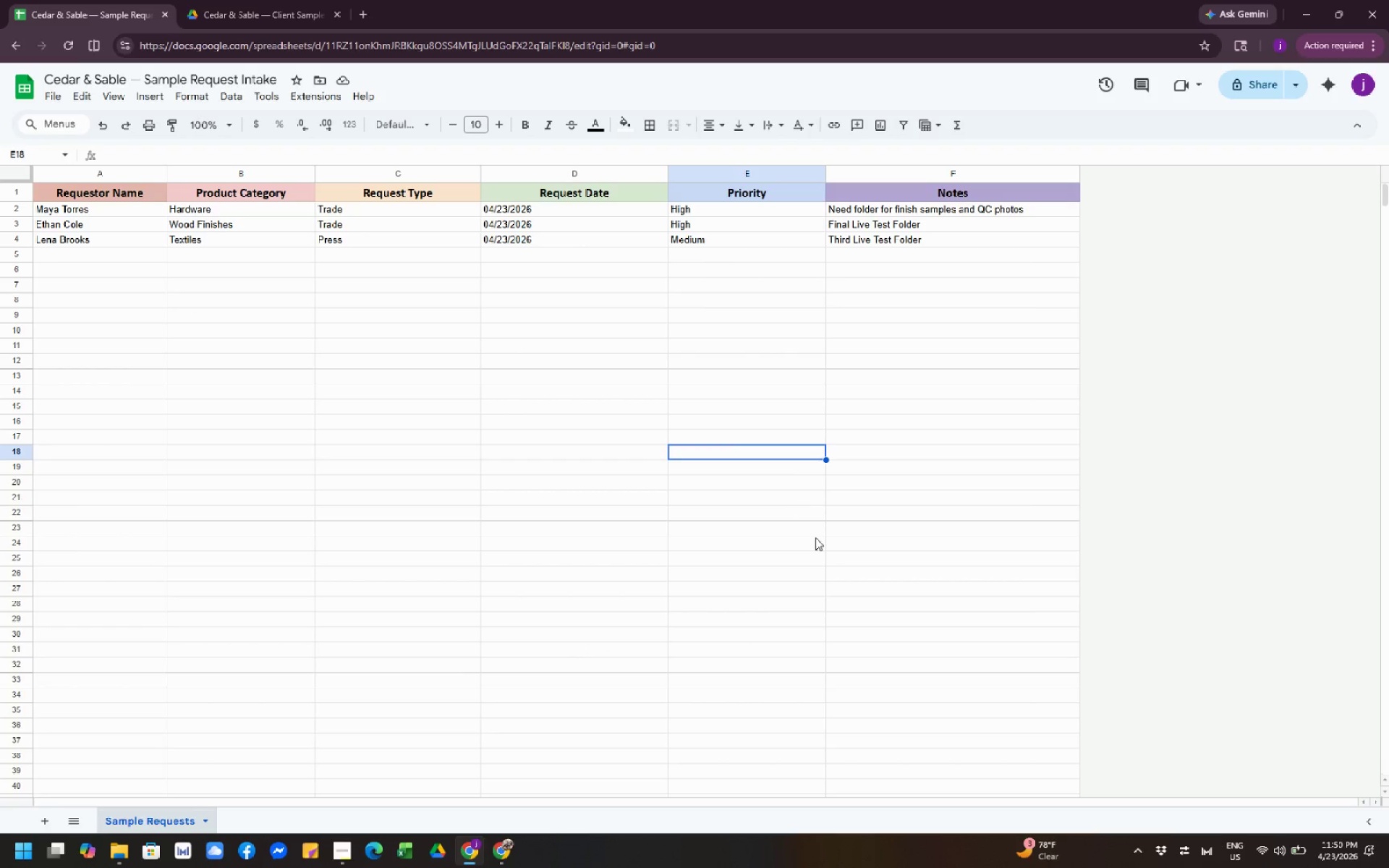 
left_click([823, 545])
 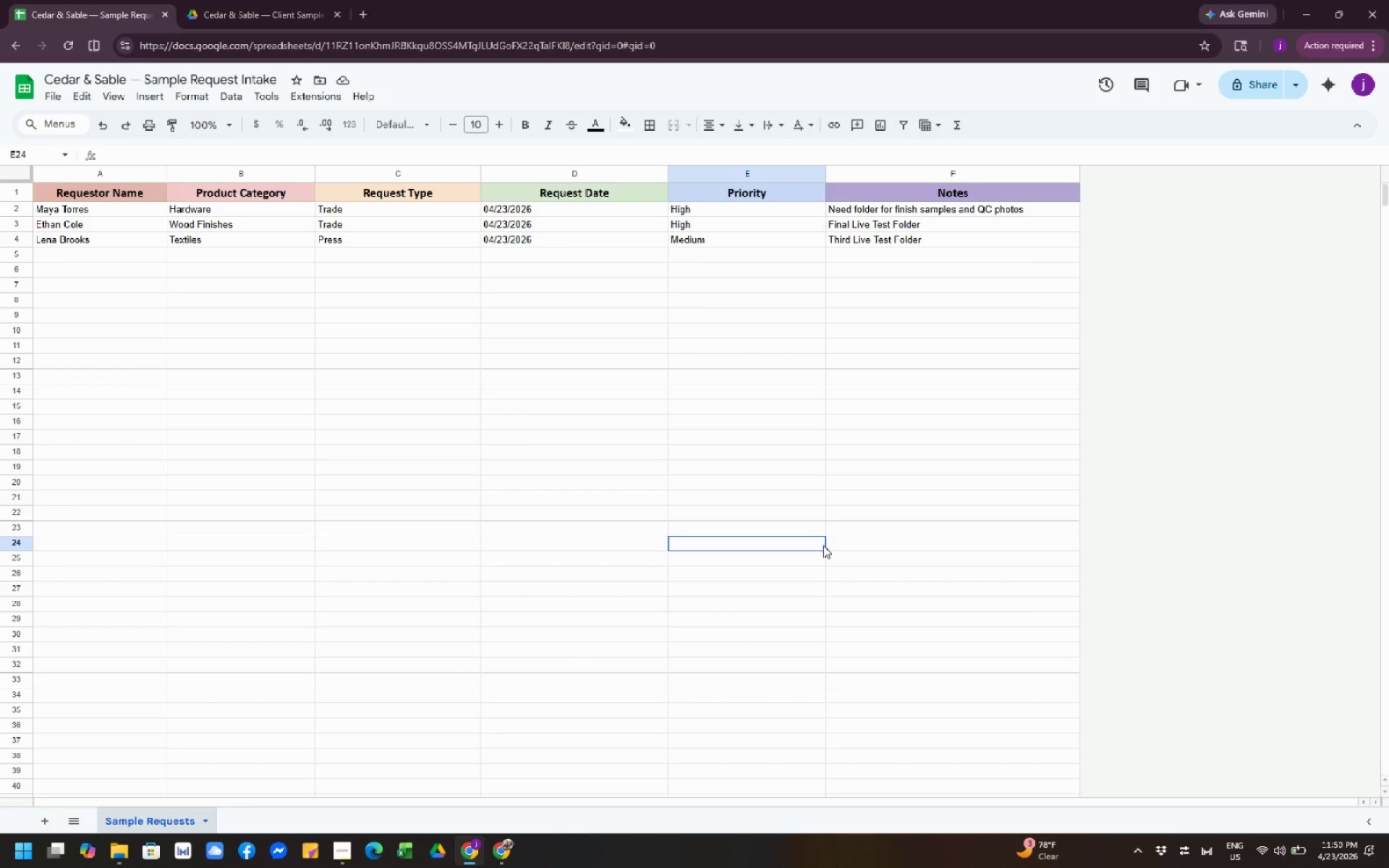 
wait(8.86)
 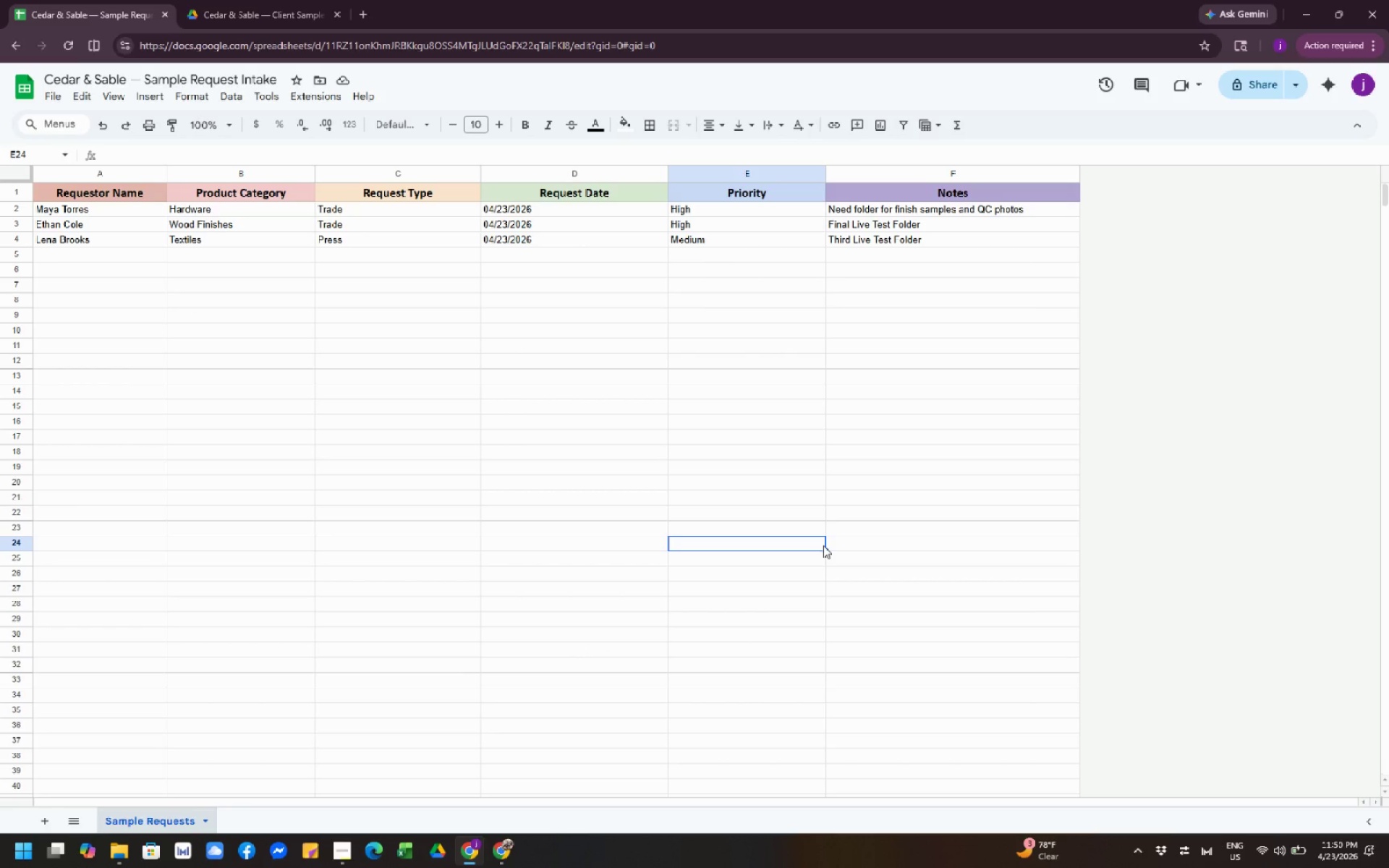 
left_click([743, 495])
 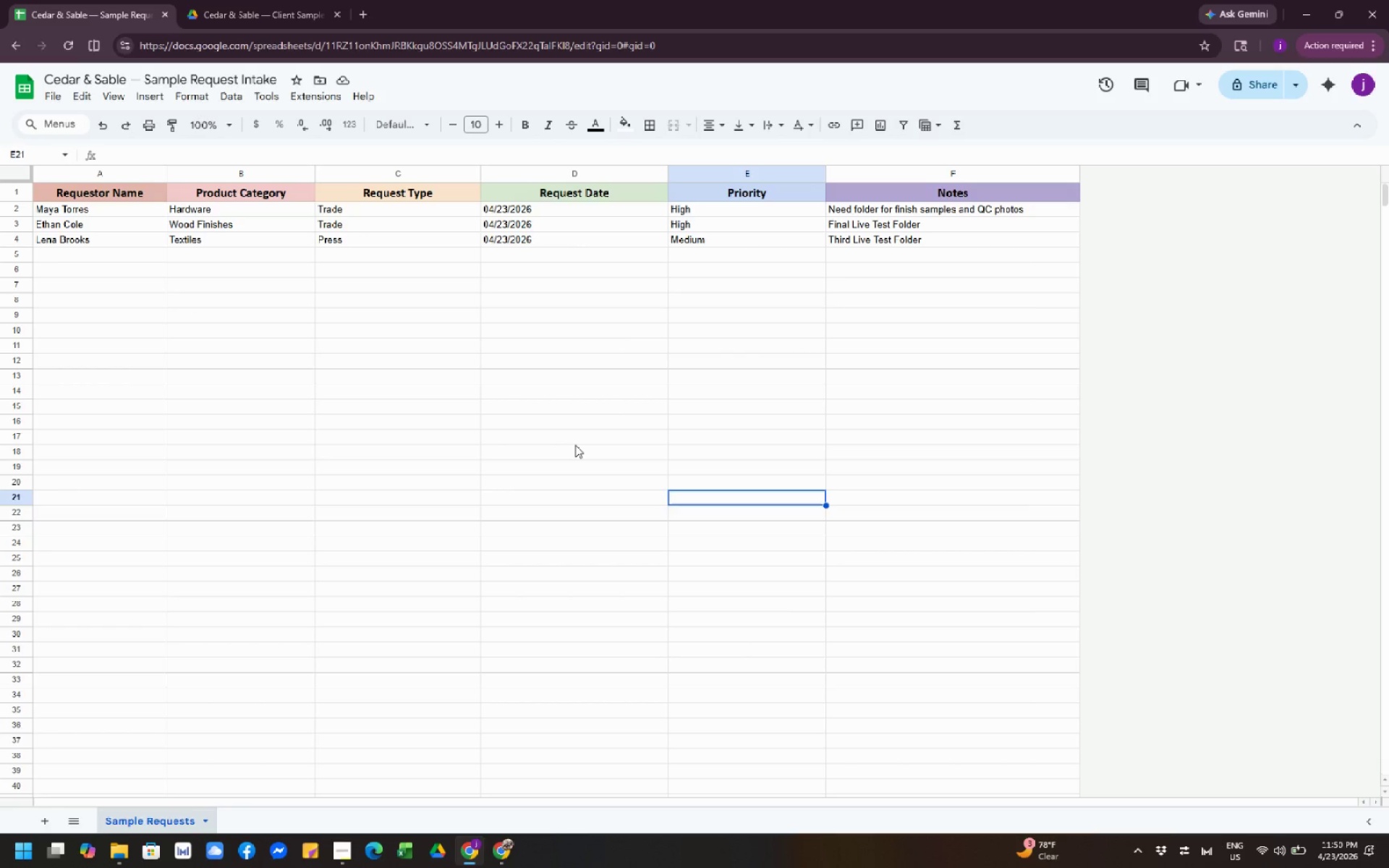 
left_click([575, 445])
 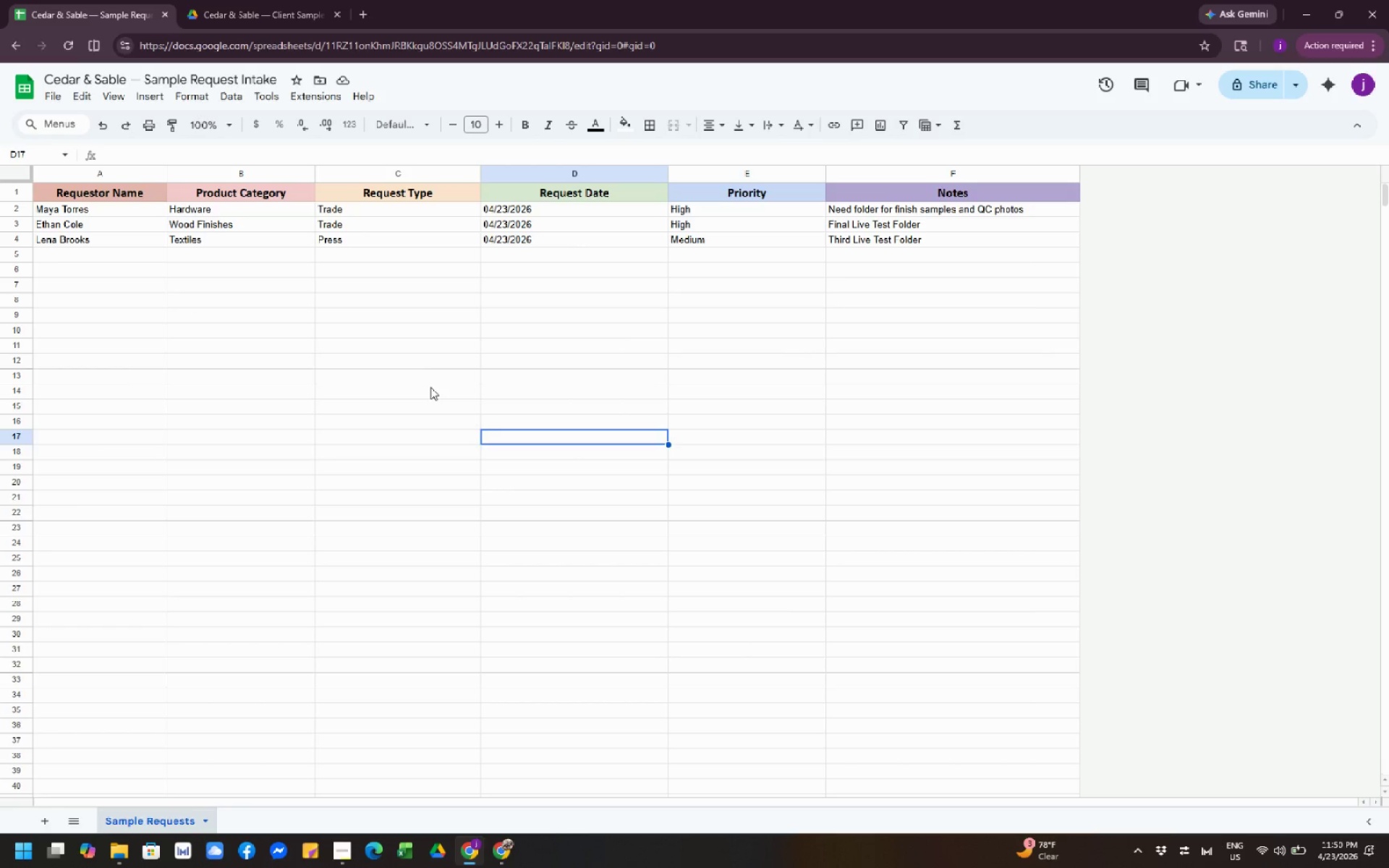 
left_click([430, 387])
 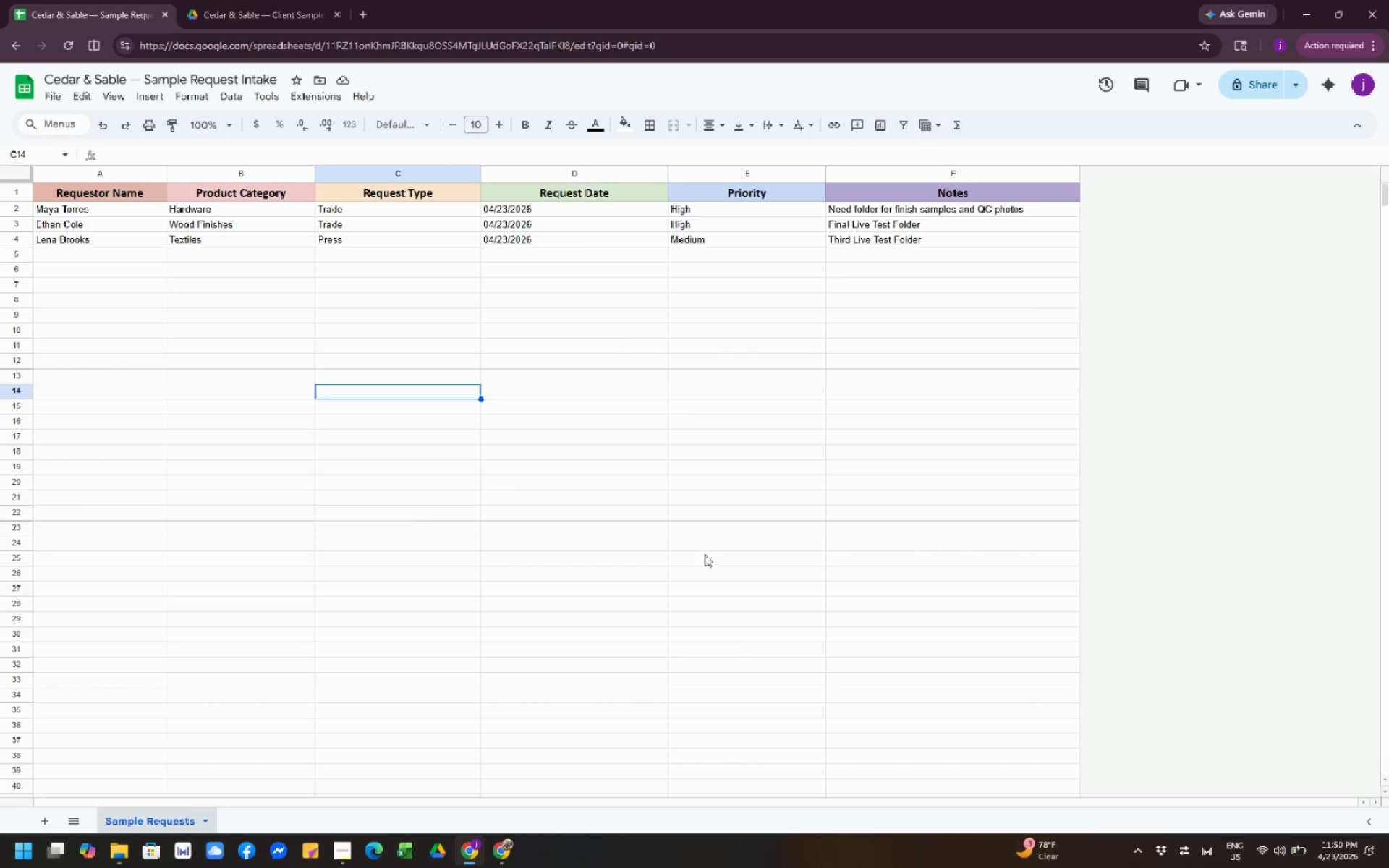 
left_click([705, 554])
 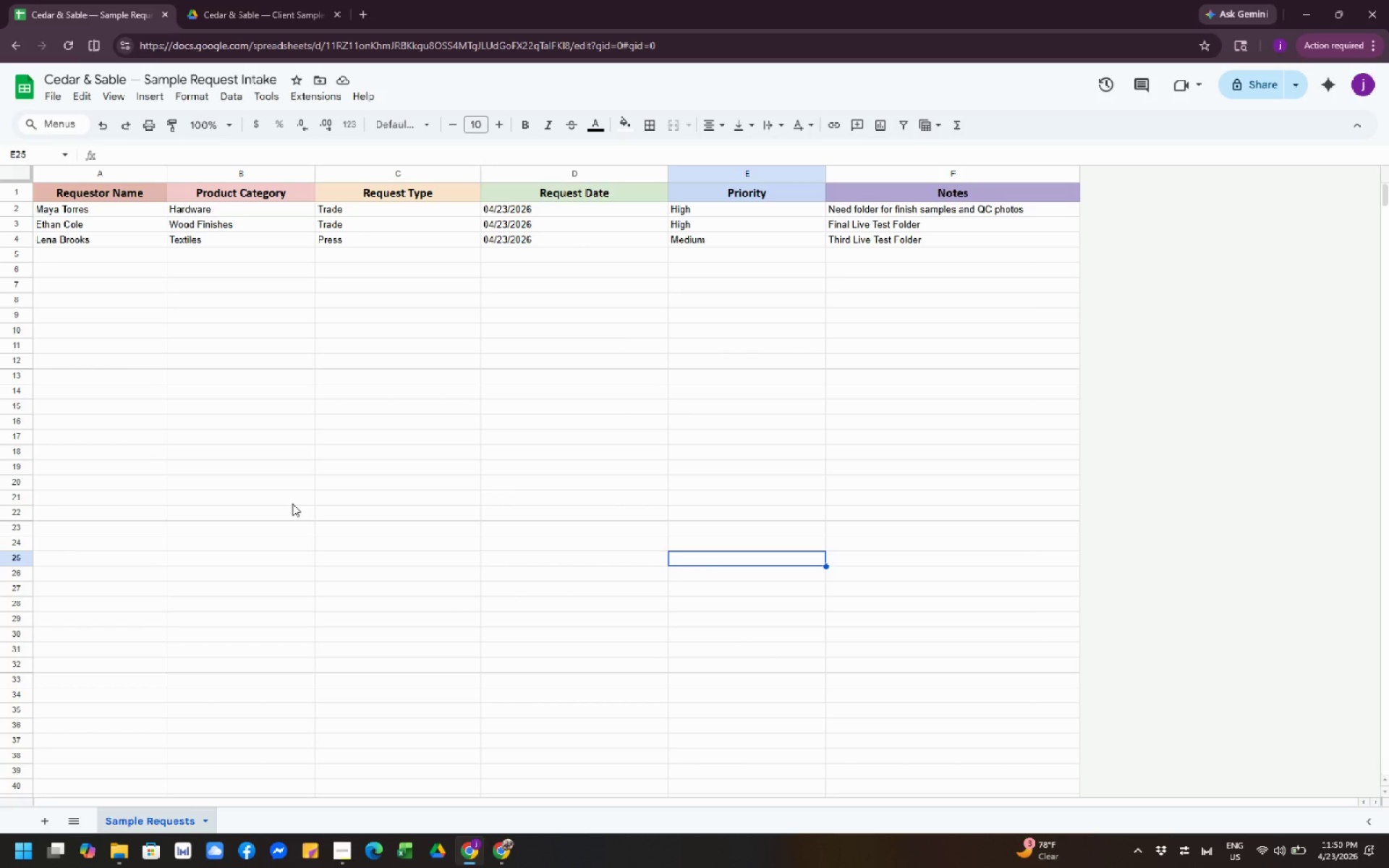 
wait(8.97)
 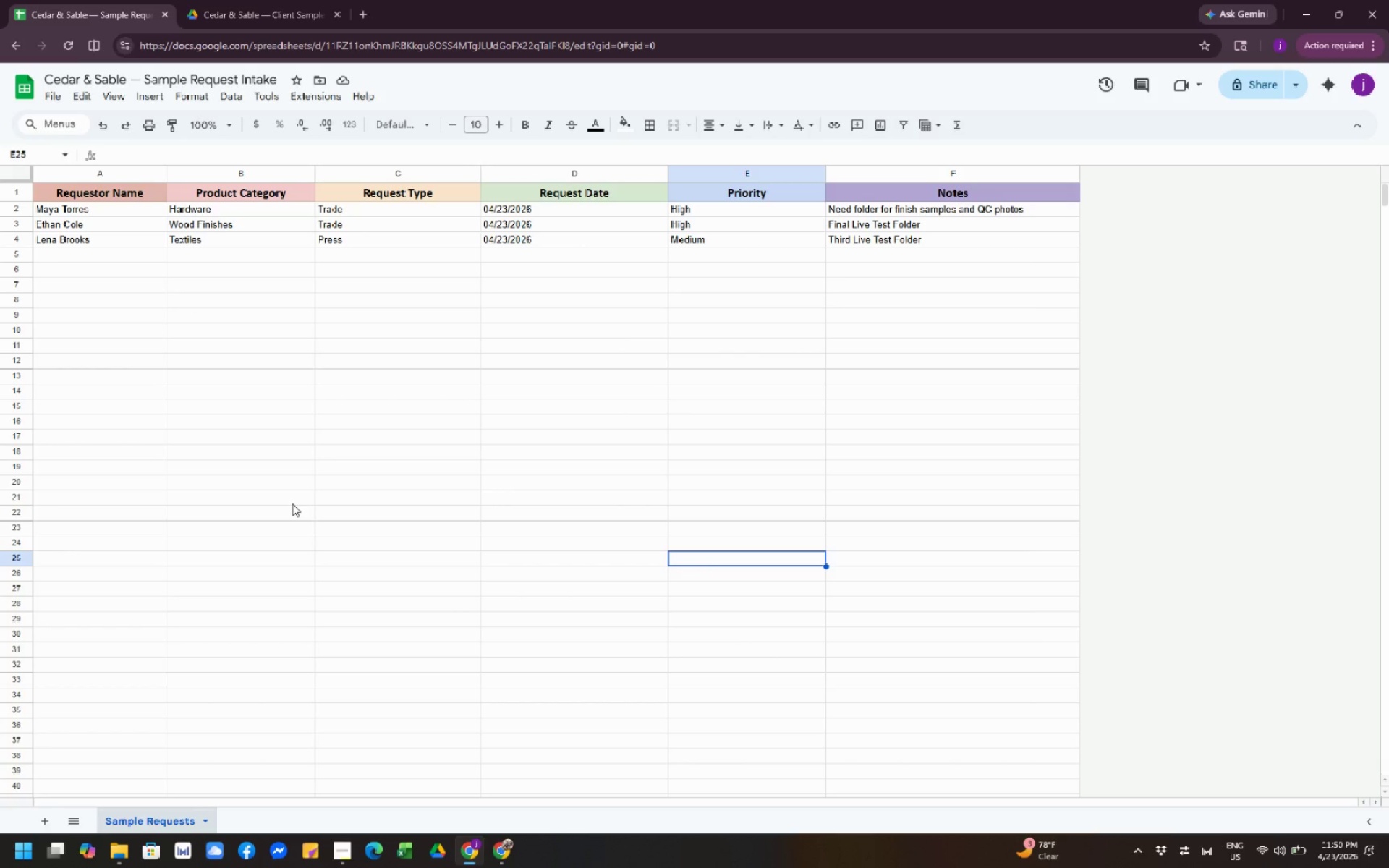 
left_click([512, 848])
 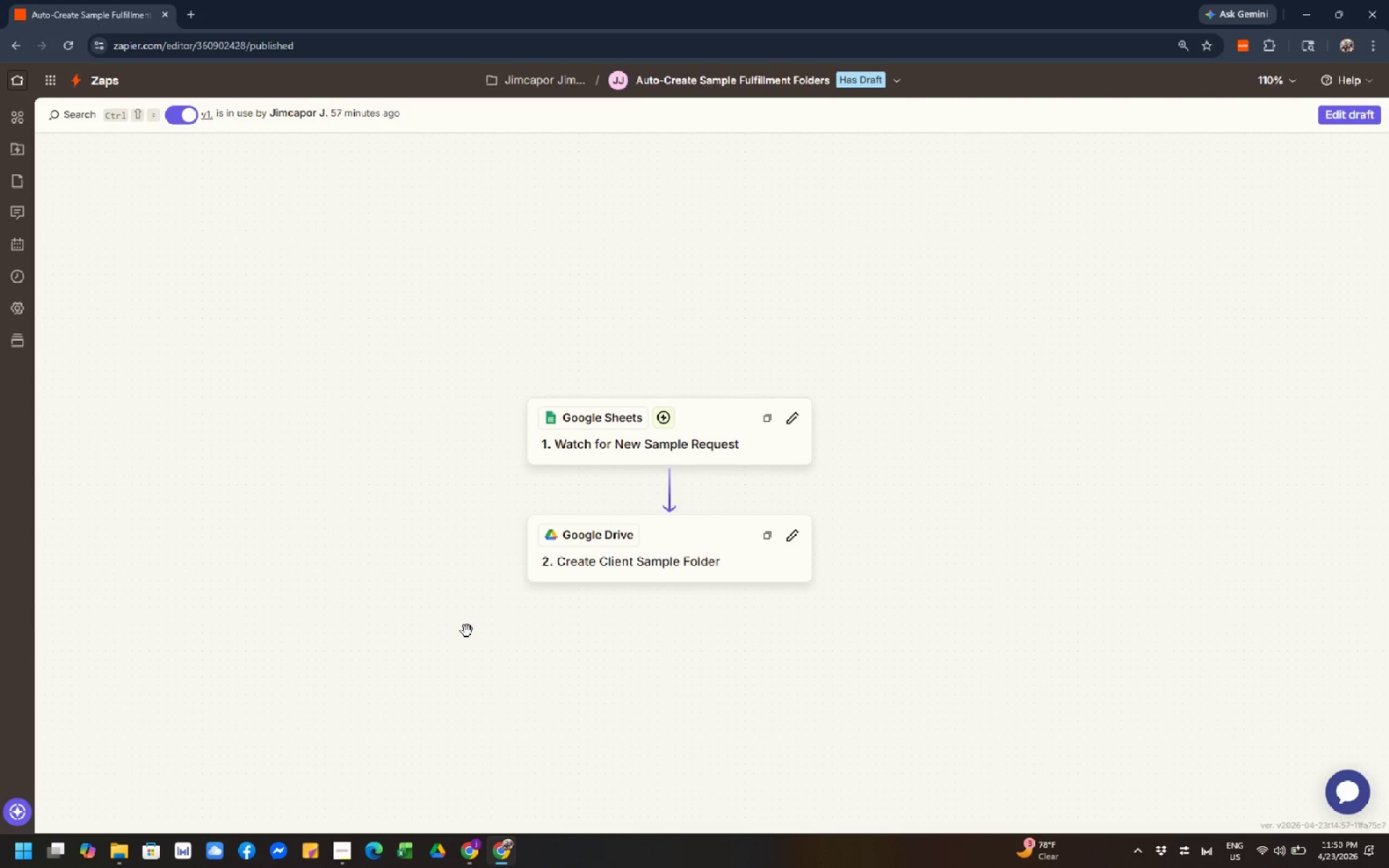 
left_click_drag(start_coordinate=[446, 569], to_coordinate=[444, 466])
 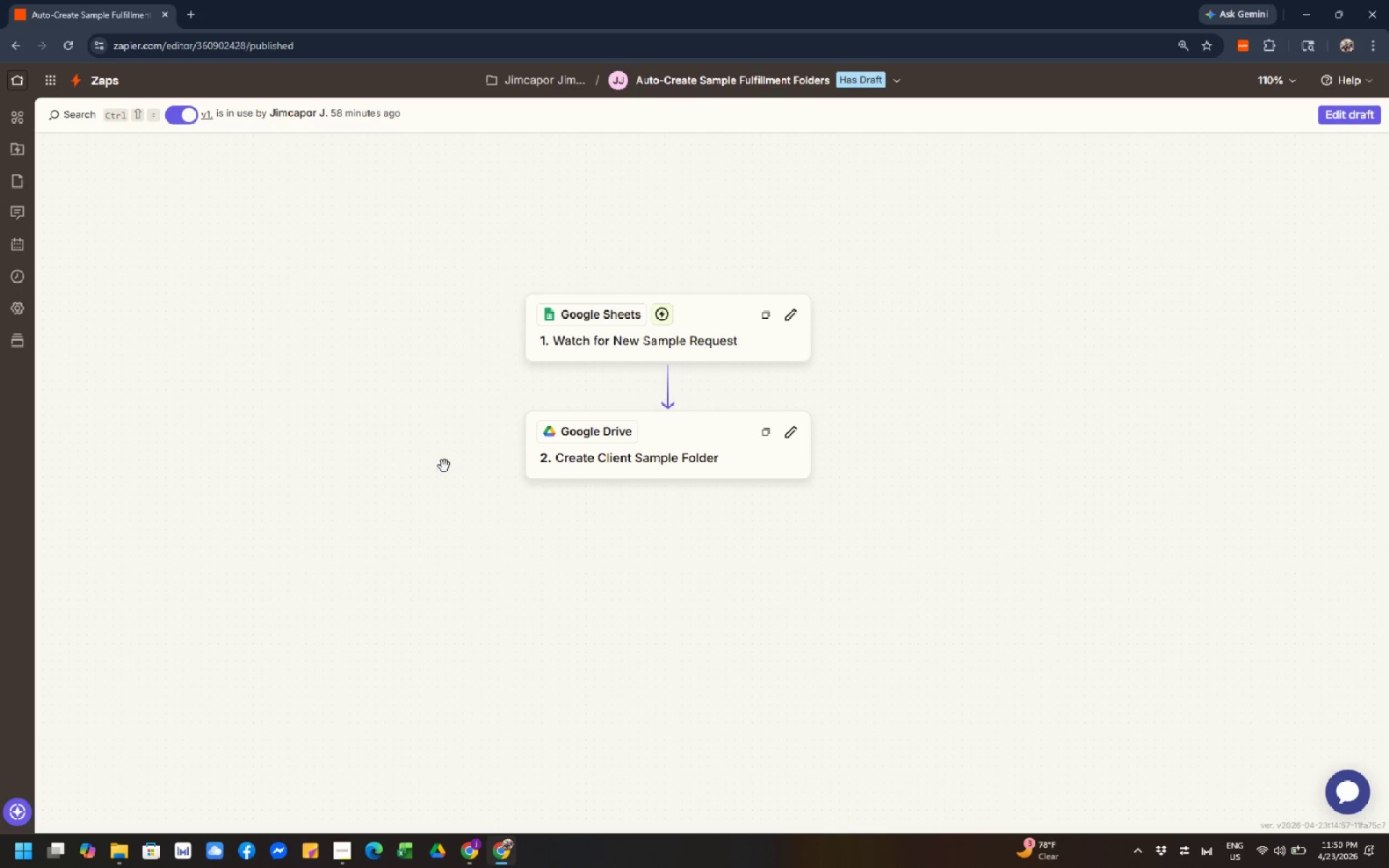 
wait(17.86)
 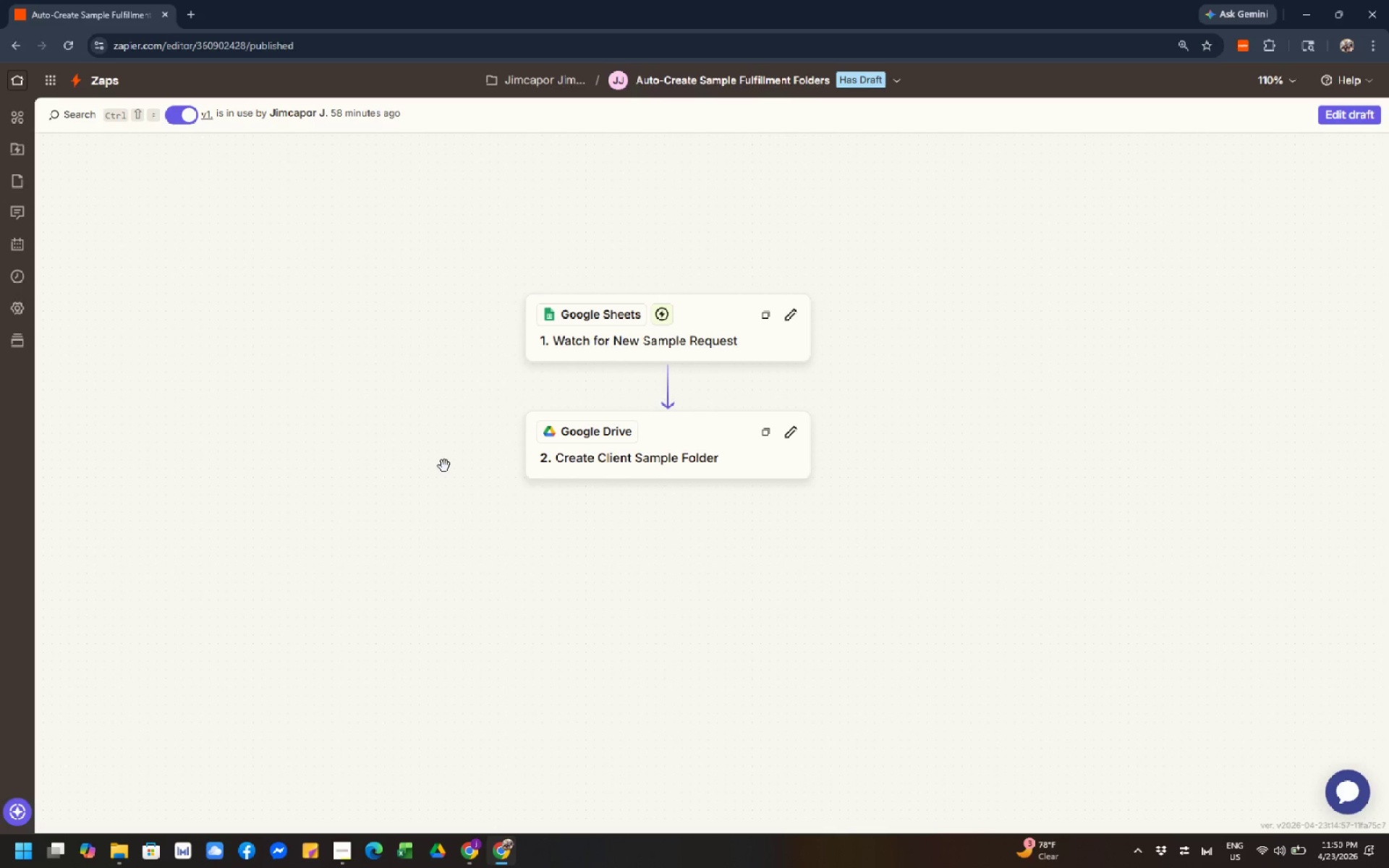 
left_click_drag(start_coordinate=[437, 400], to_coordinate=[329, 391])
 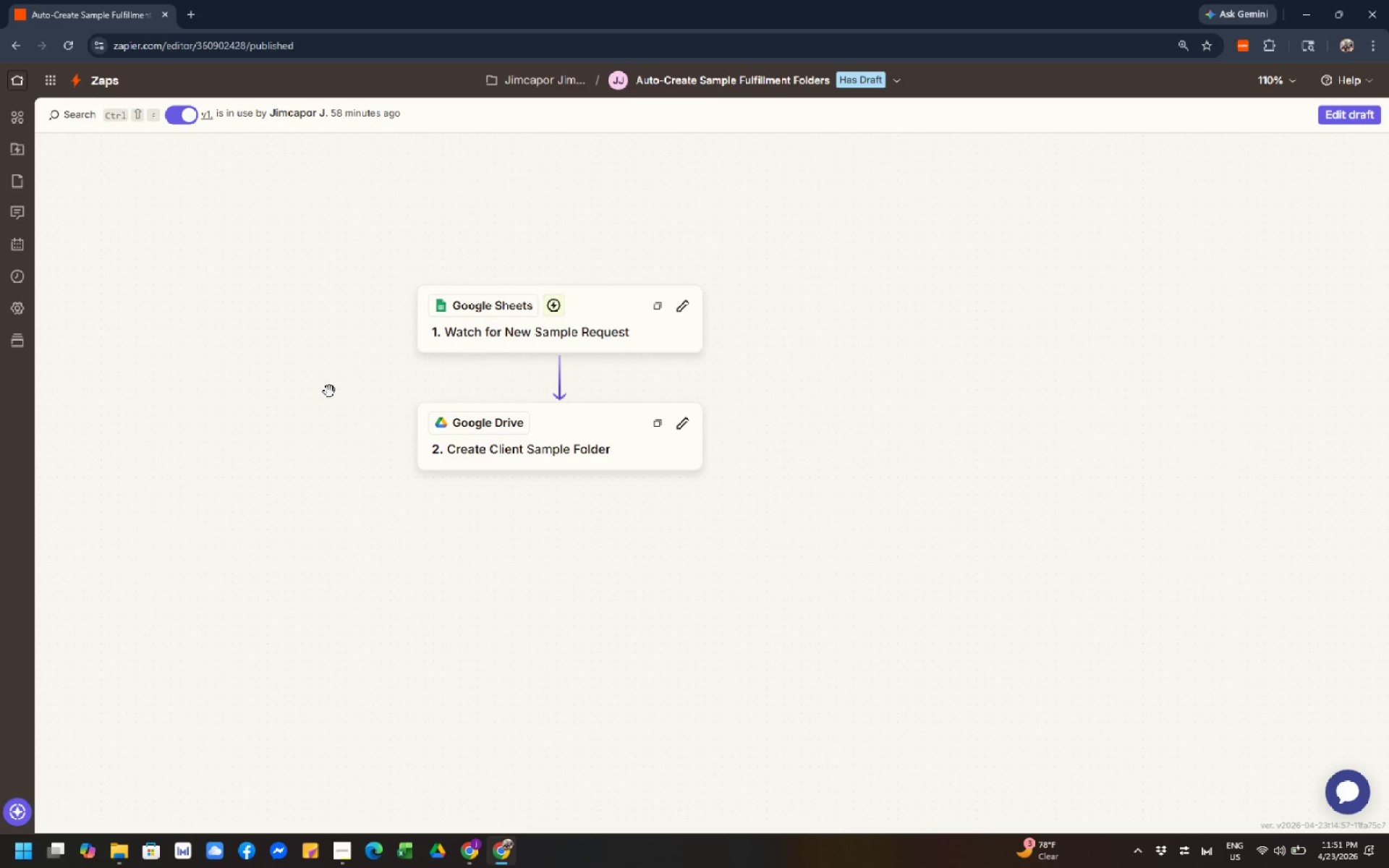 
left_click_drag(start_coordinate=[345, 349], to_coordinate=[345, 279])
 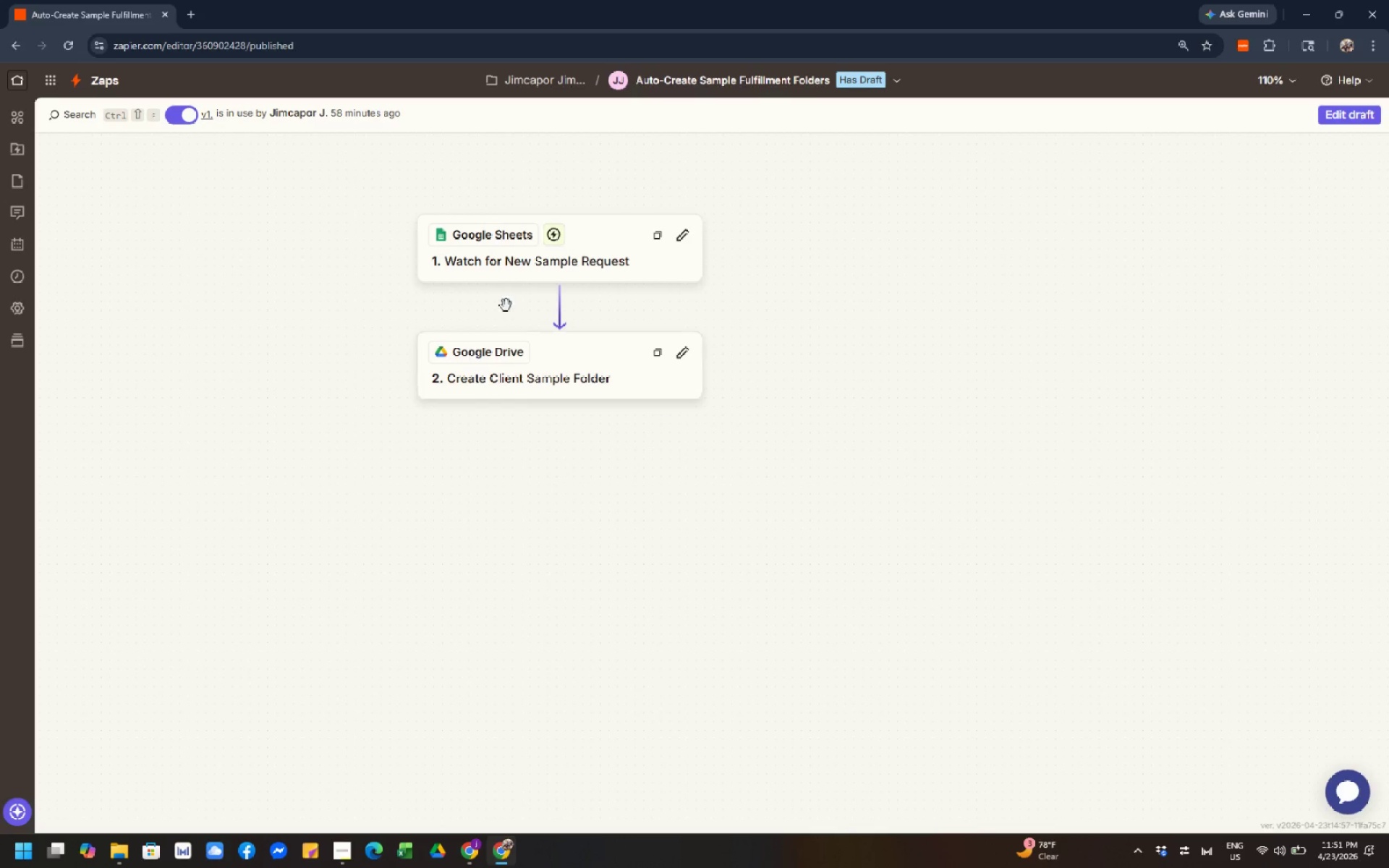 
wait(8.42)
 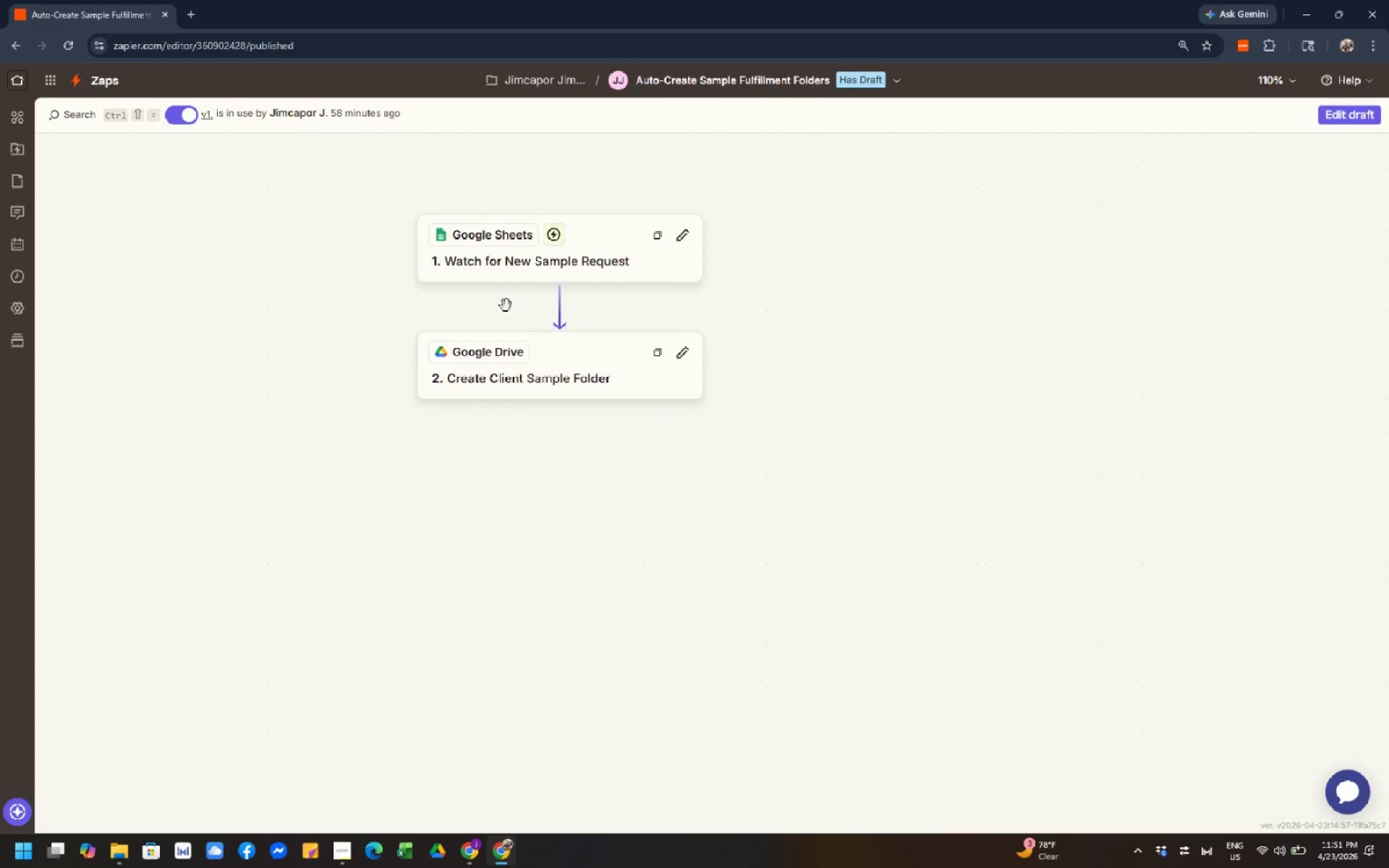 
left_click([467, 859])
 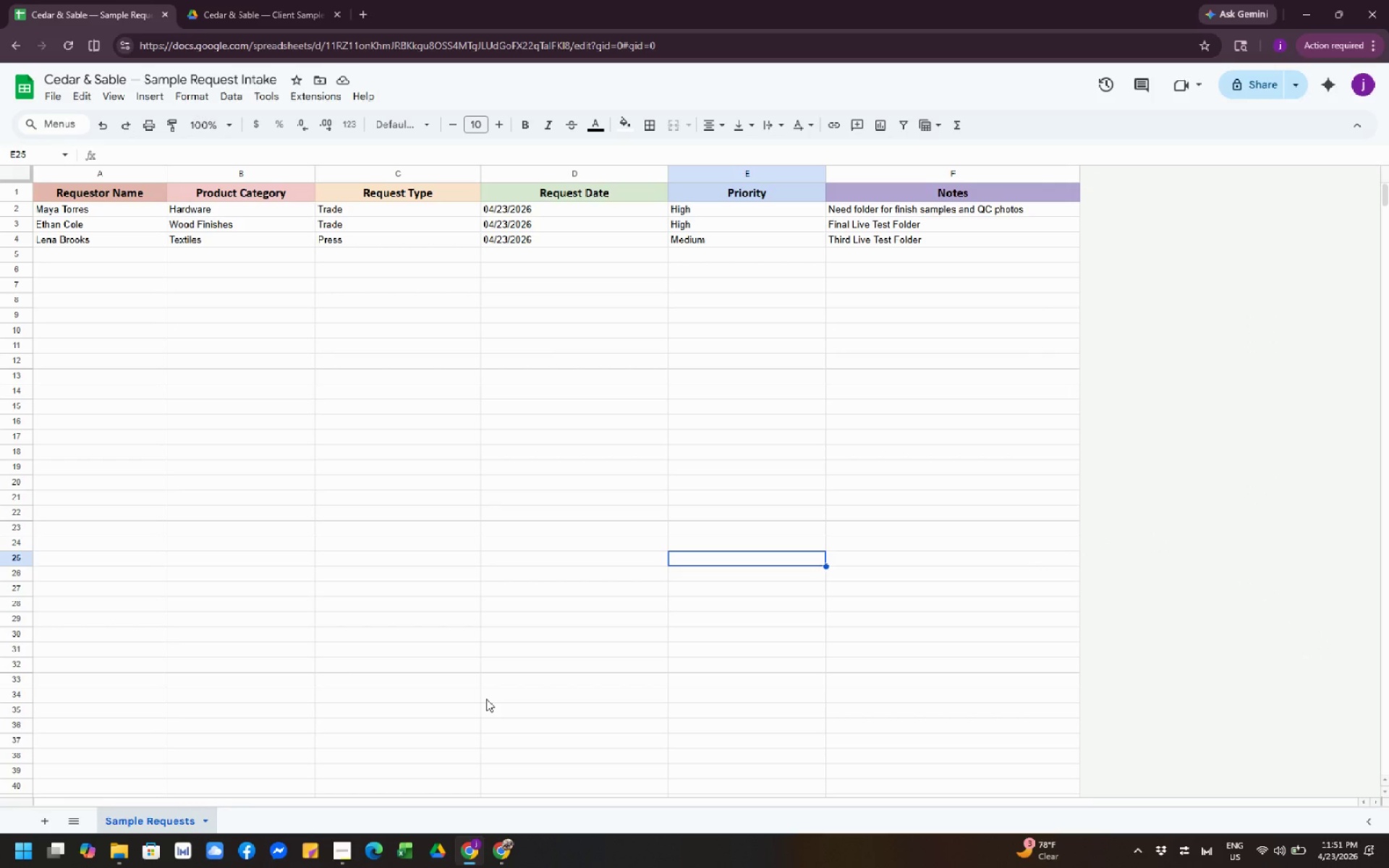 
left_click([486, 699])
 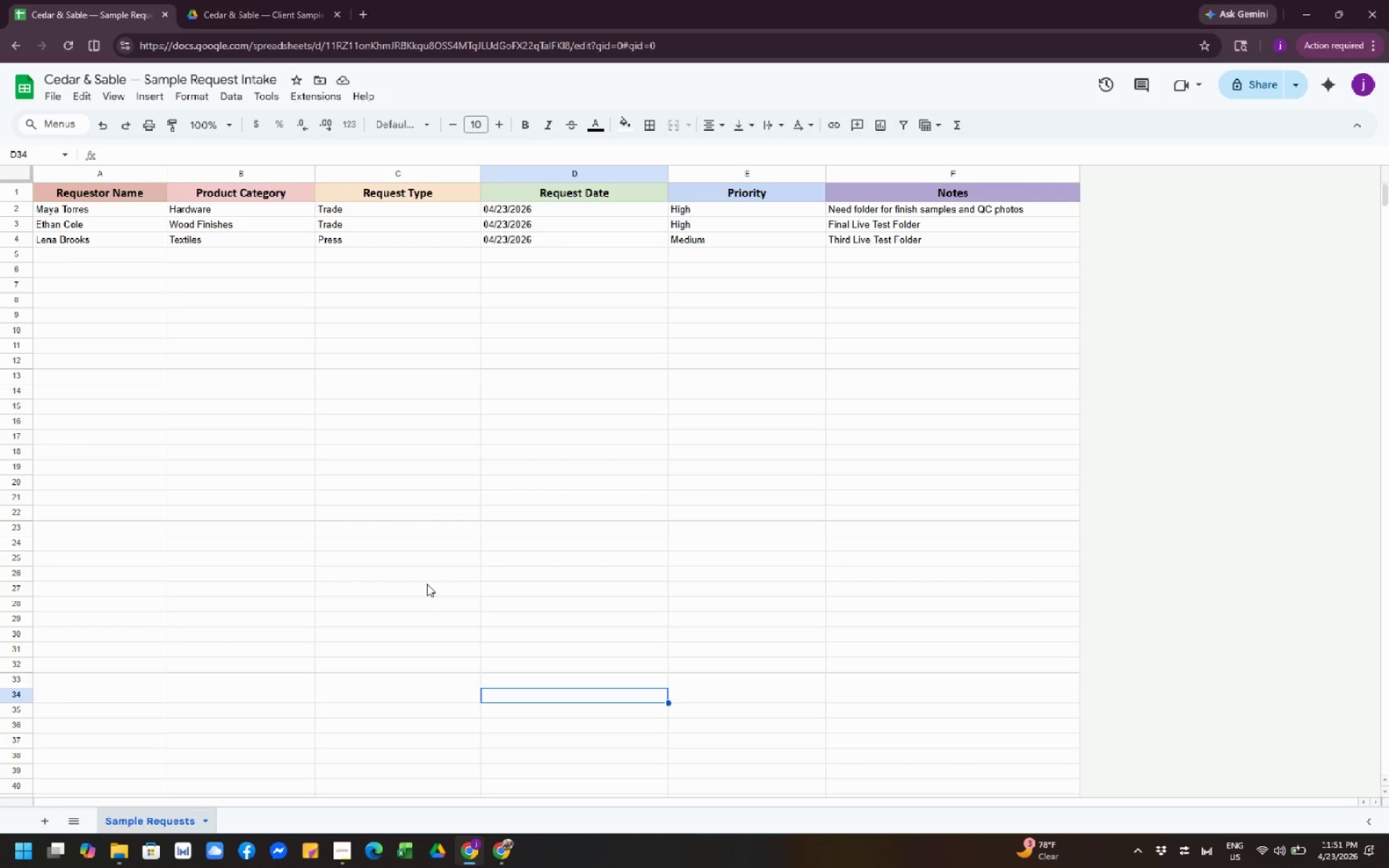 
left_click([426, 582])
 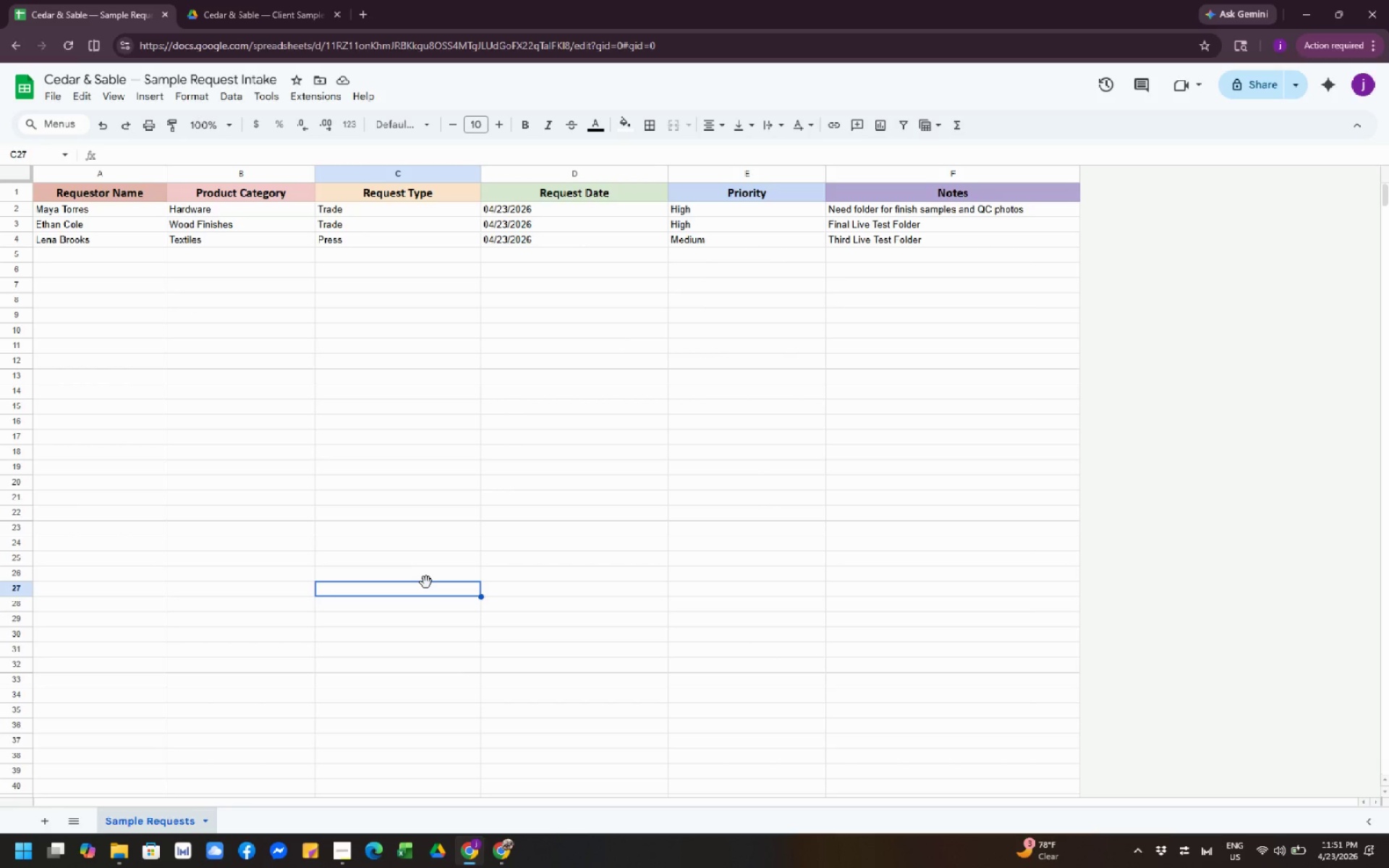 
wait(5.52)
 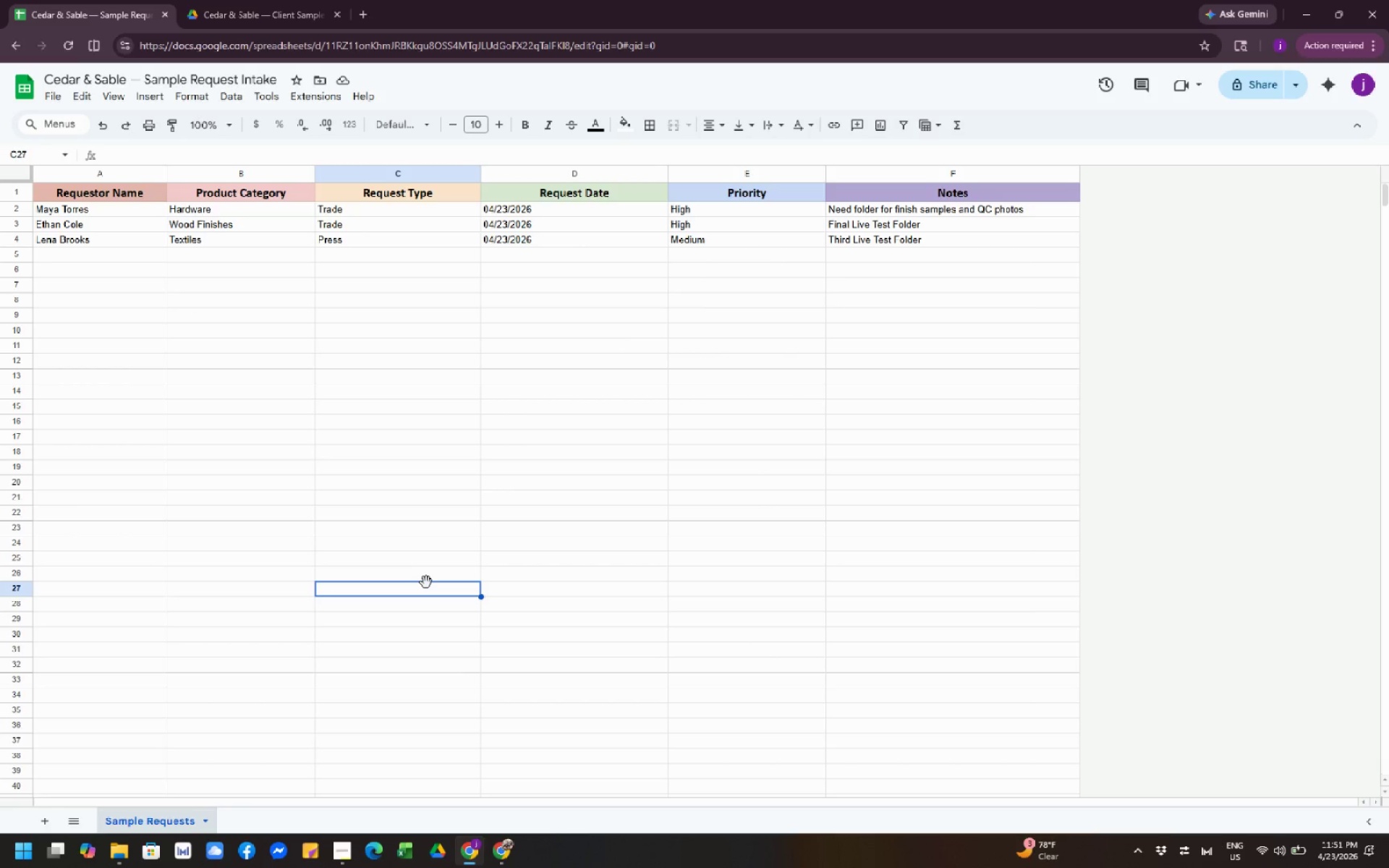 
left_click([464, 484])
 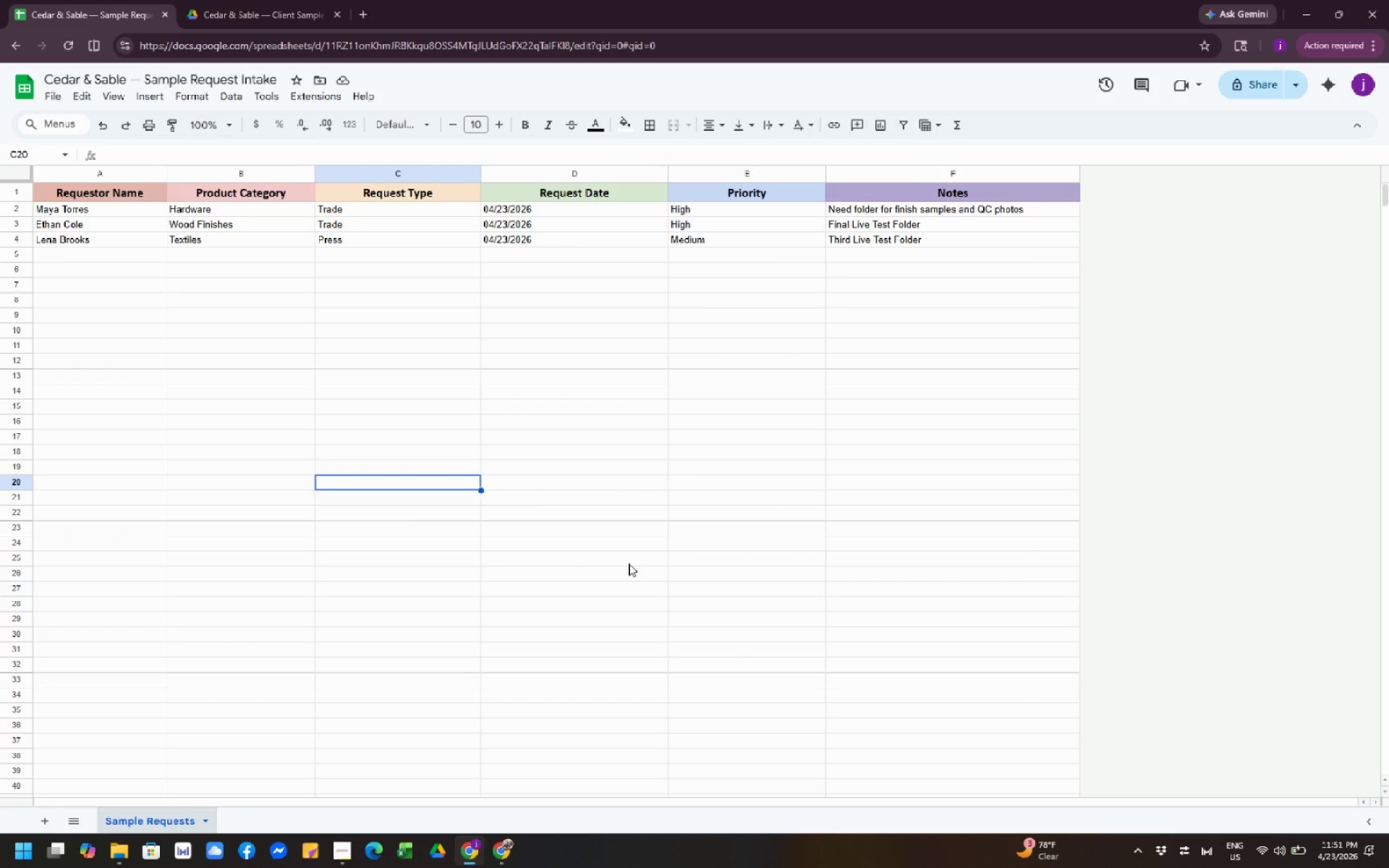 
left_click([629, 563])
 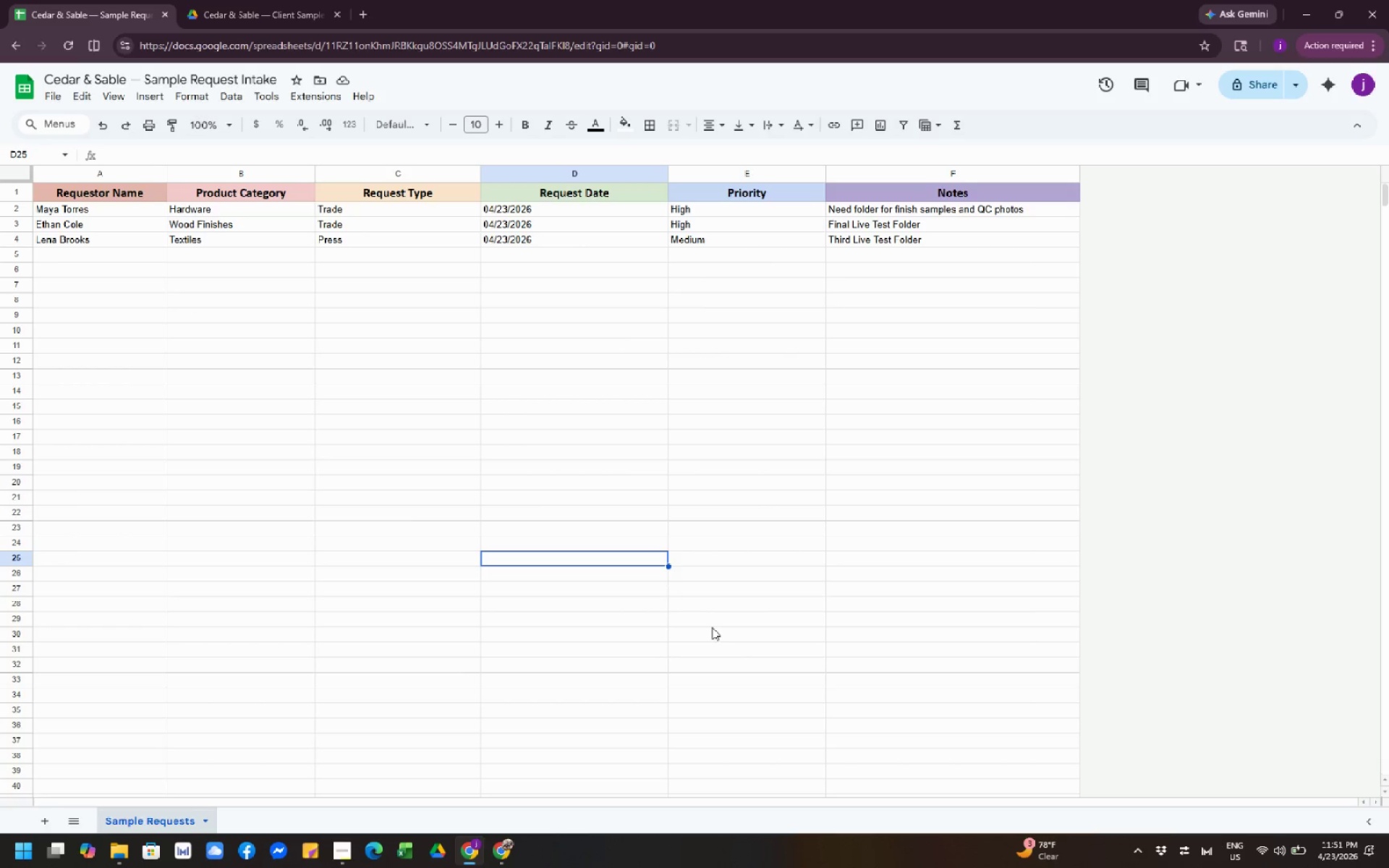 
left_click([715, 629])
 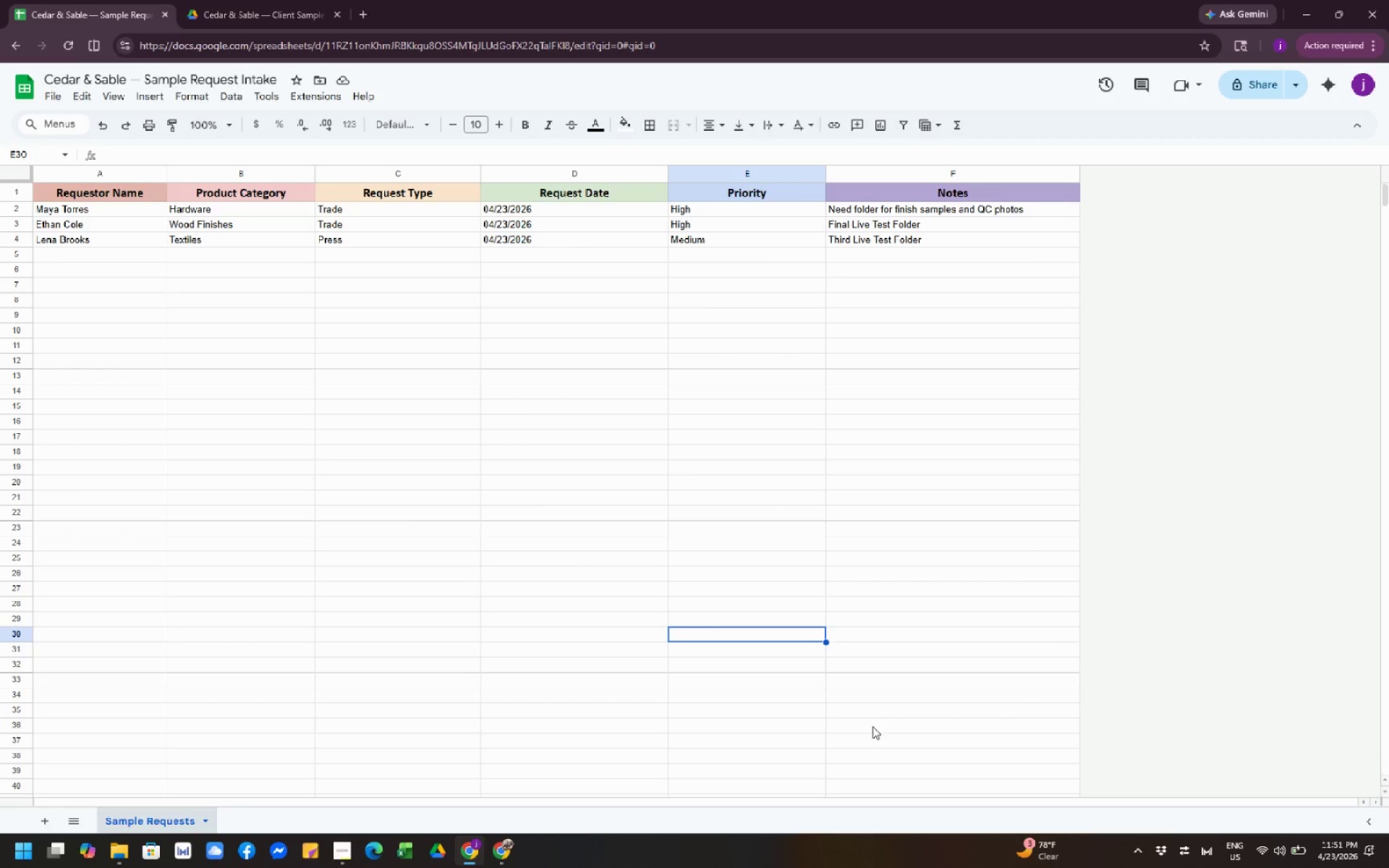 
left_click([872, 726])
 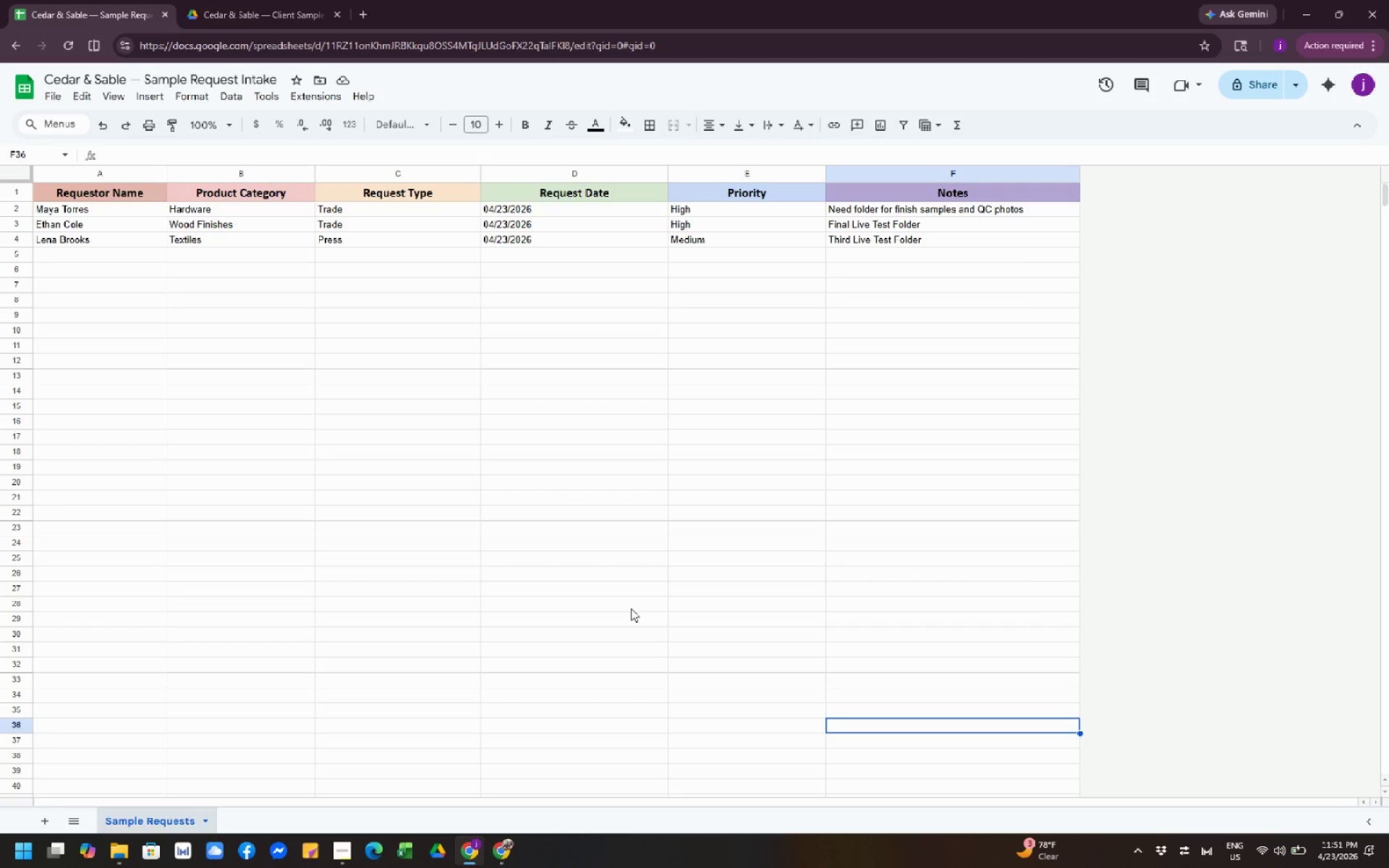 
left_click([631, 608])
 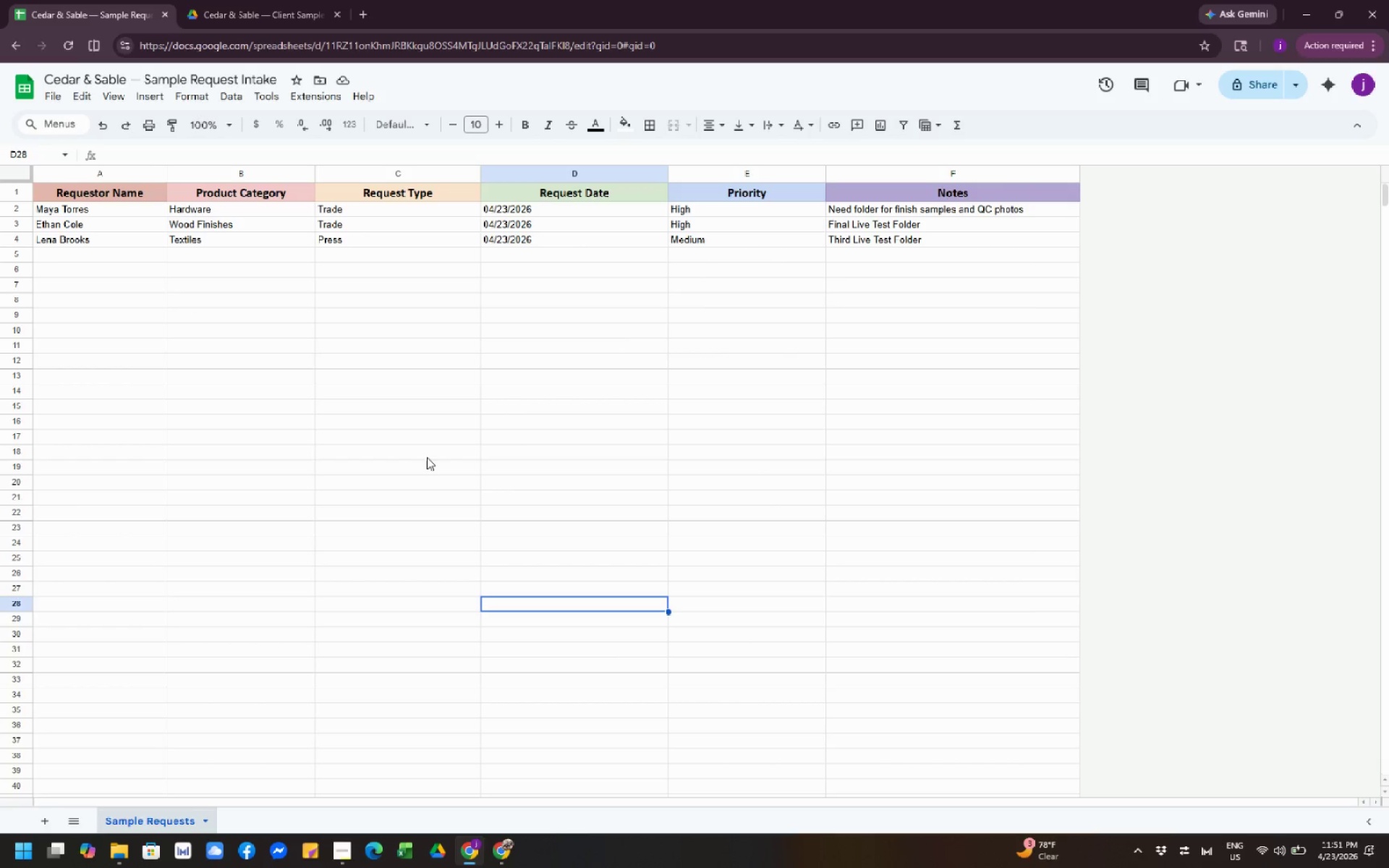 
left_click([427, 457])
 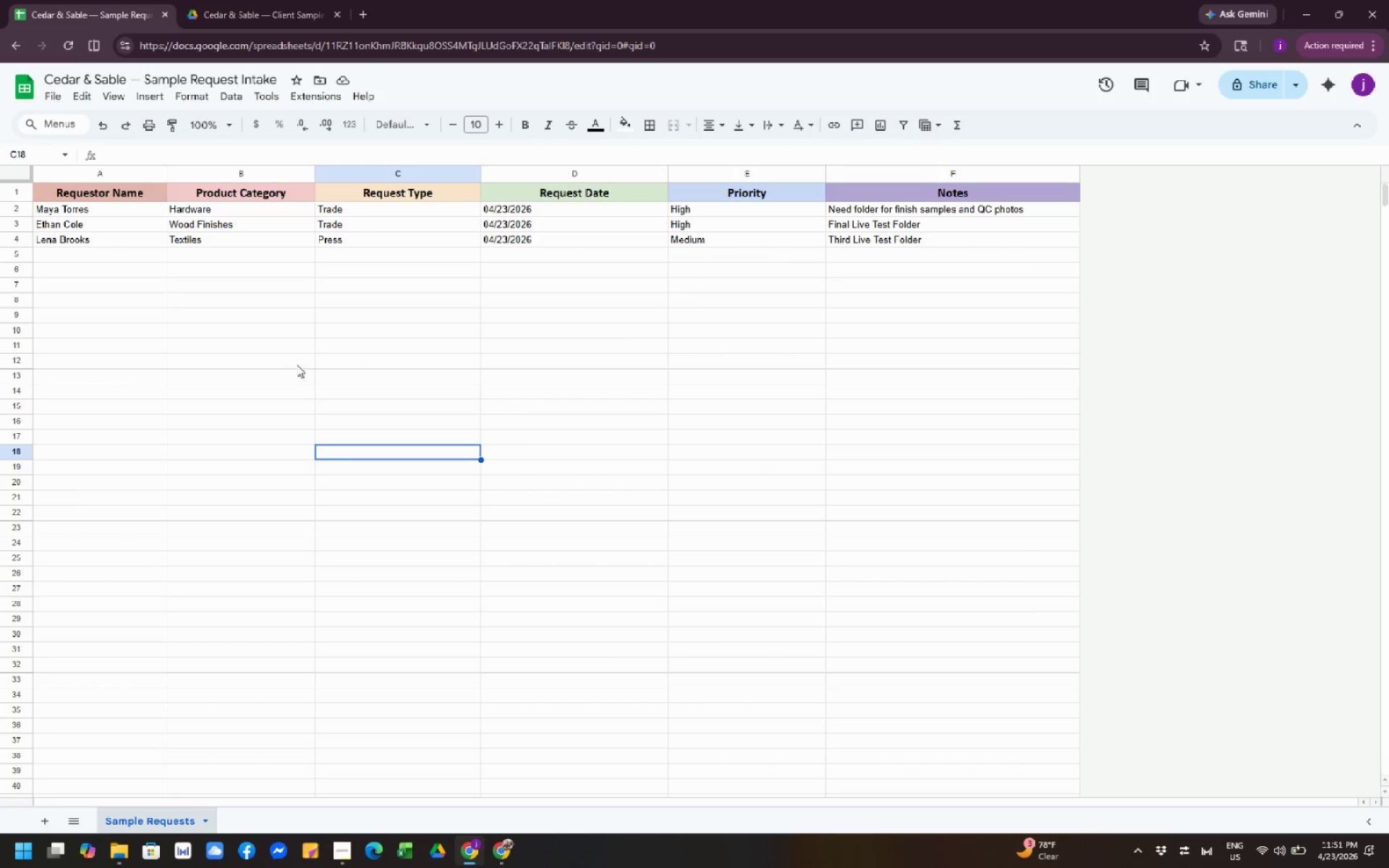 
left_click([292, 362])
 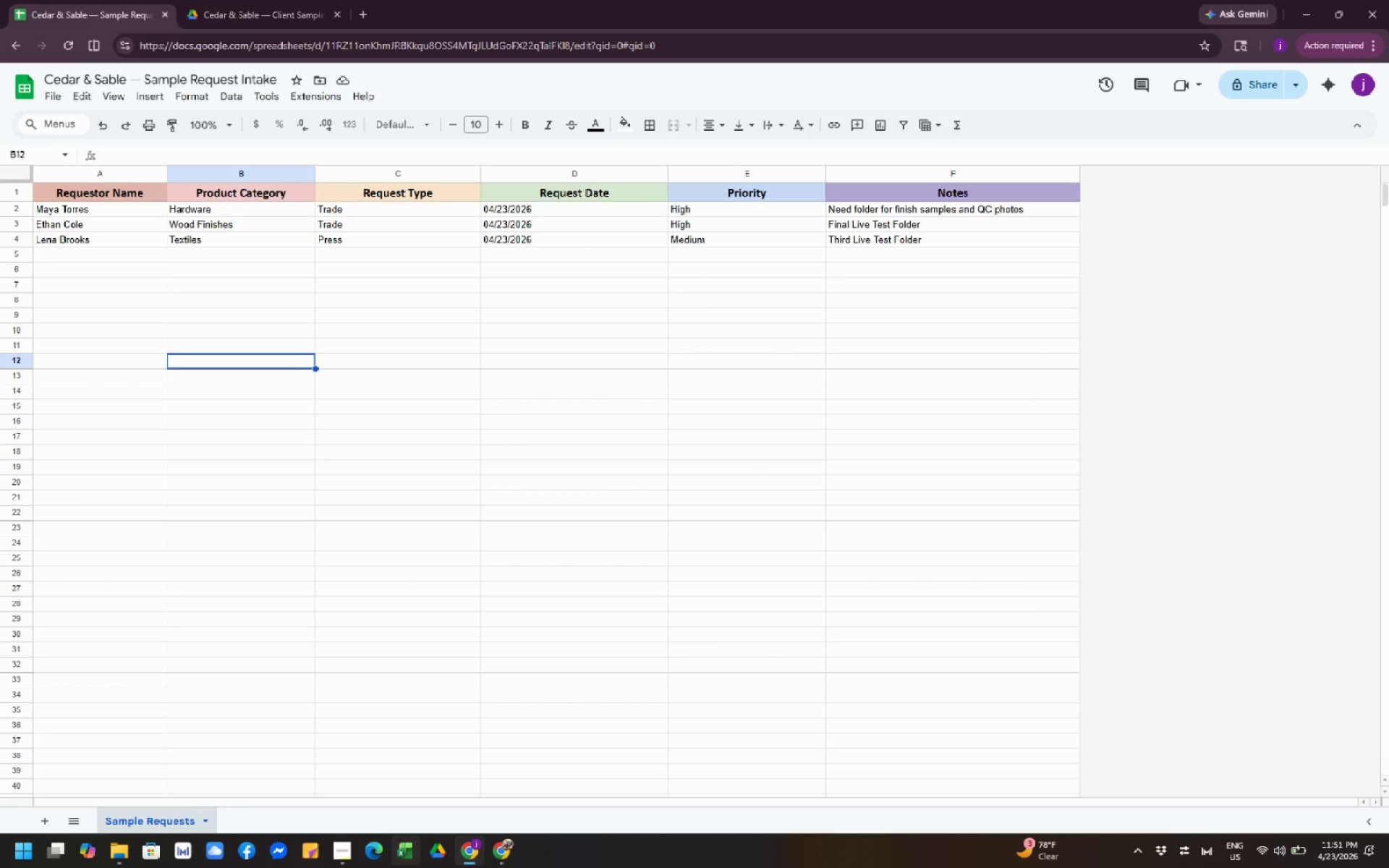 
left_click([509, 853])
 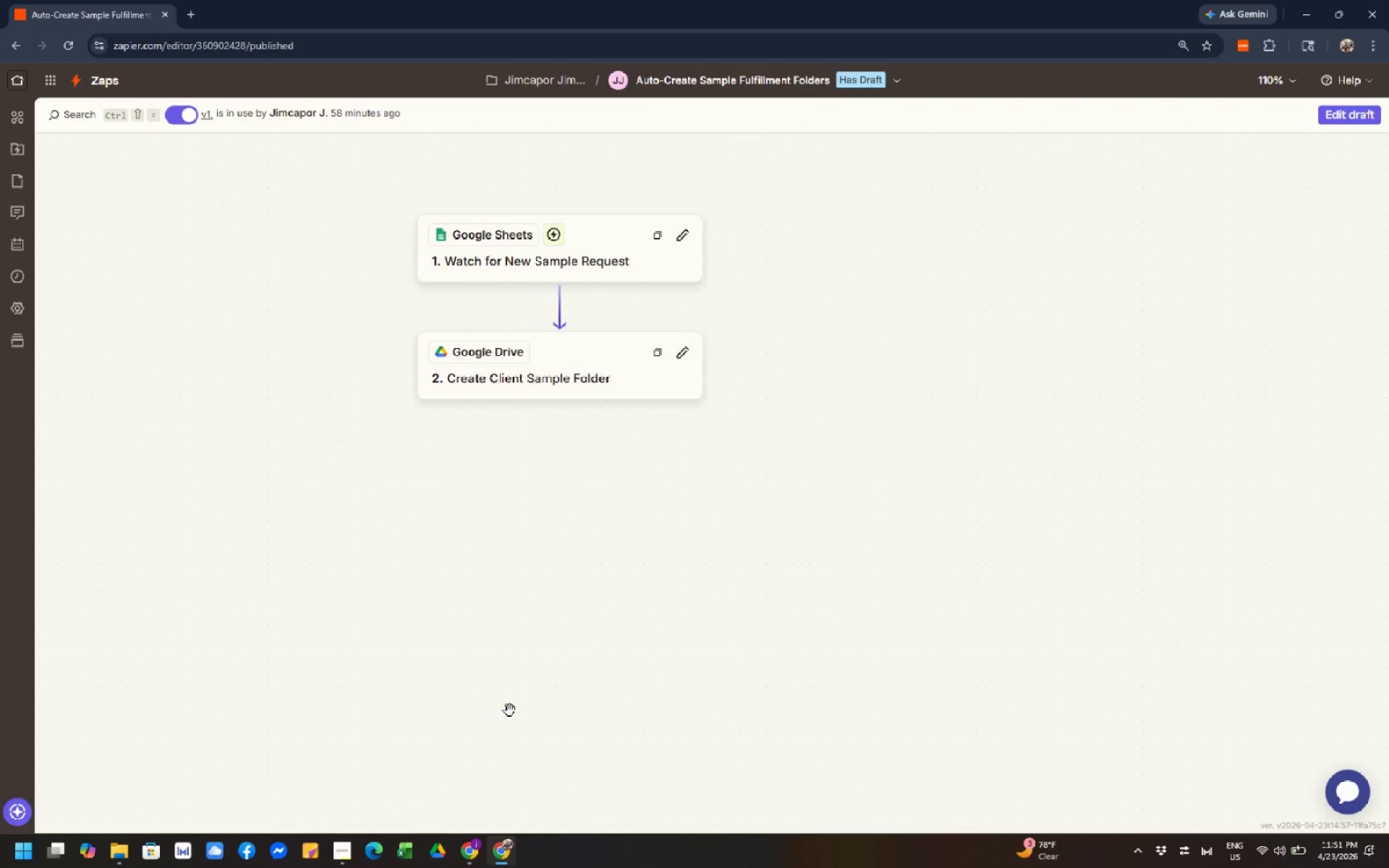 
wait(9.77)
 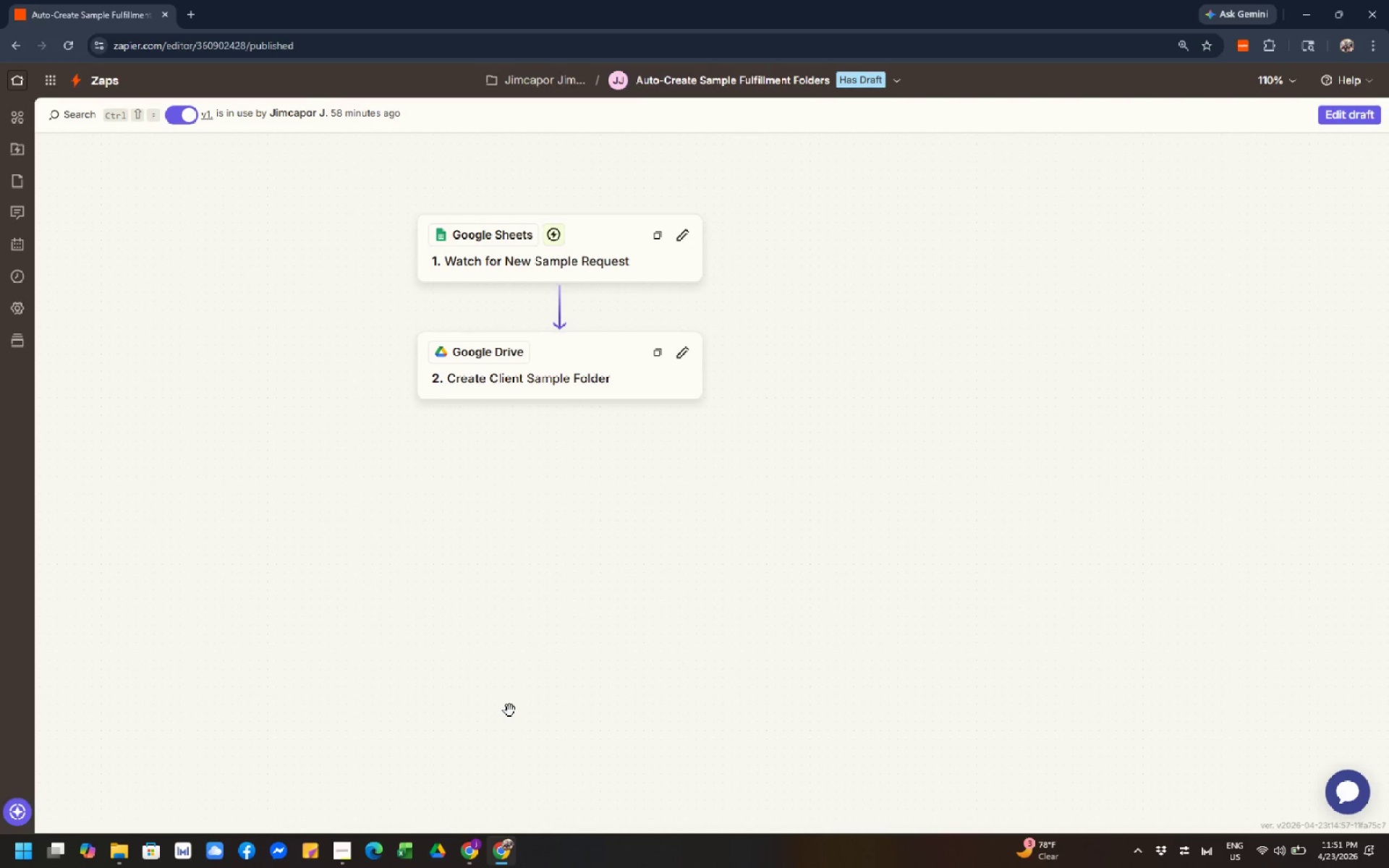 
left_click([480, 854])
 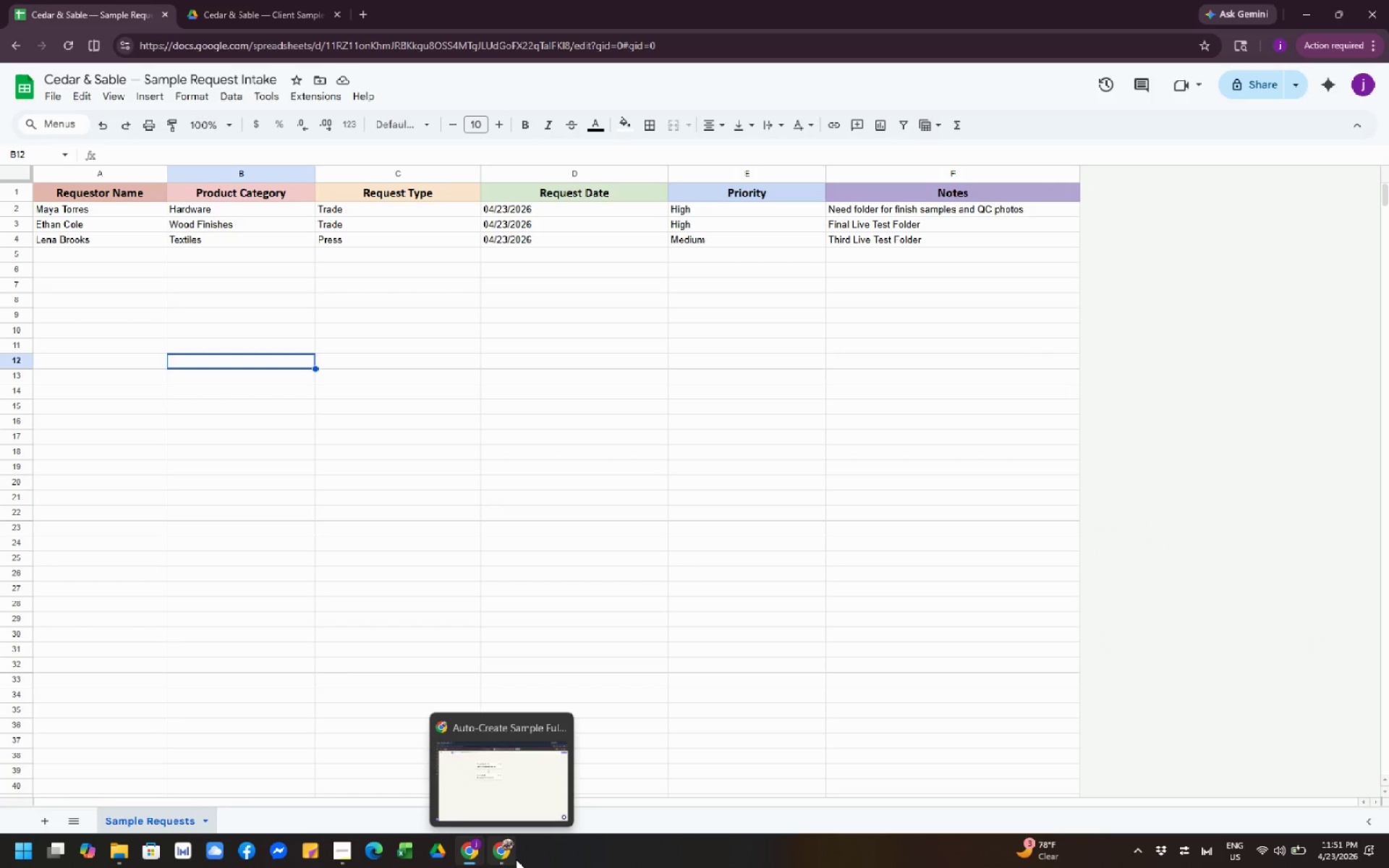 
wait(5.64)
 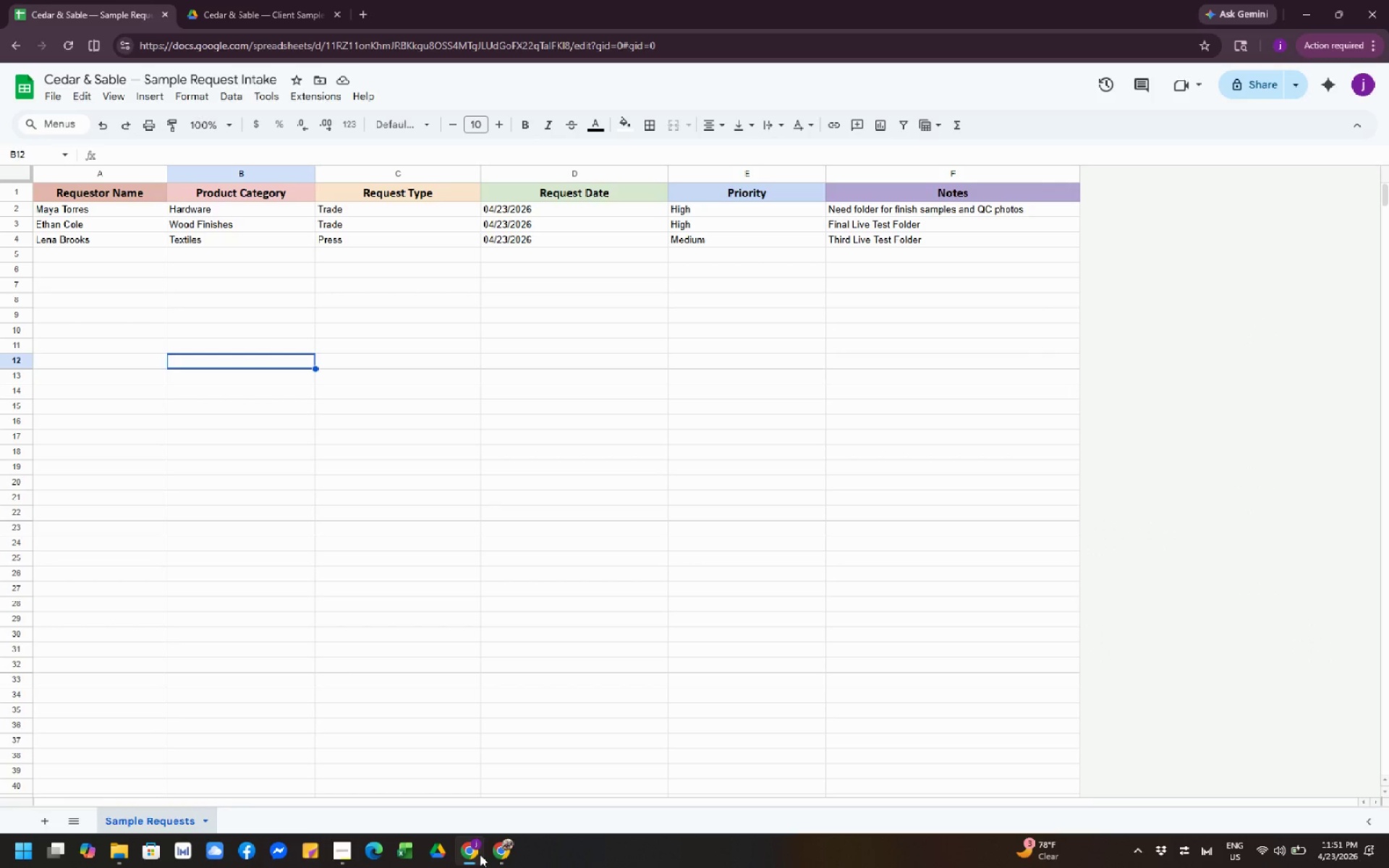 
left_click([510, 856])
 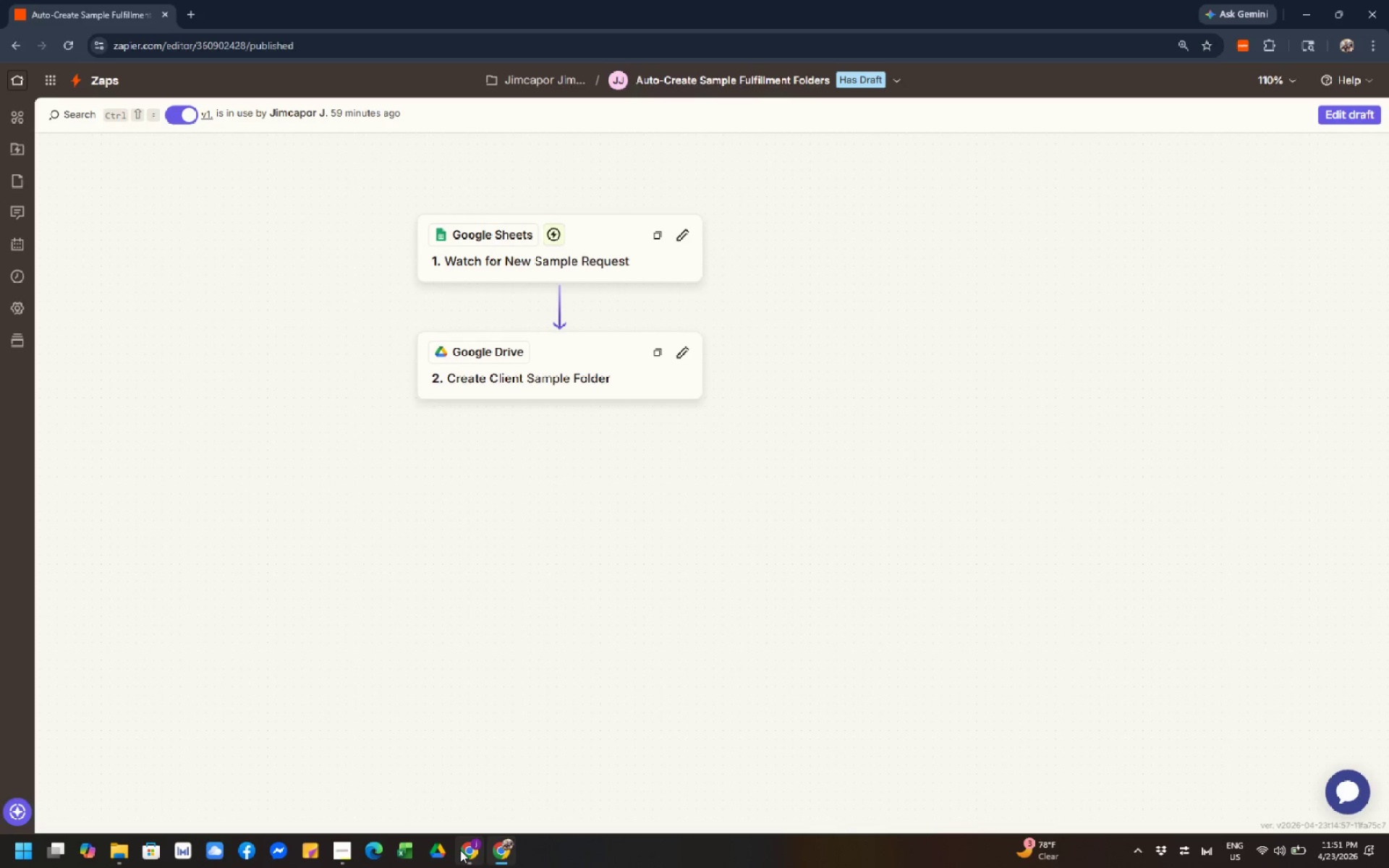 
left_click([466, 851])
 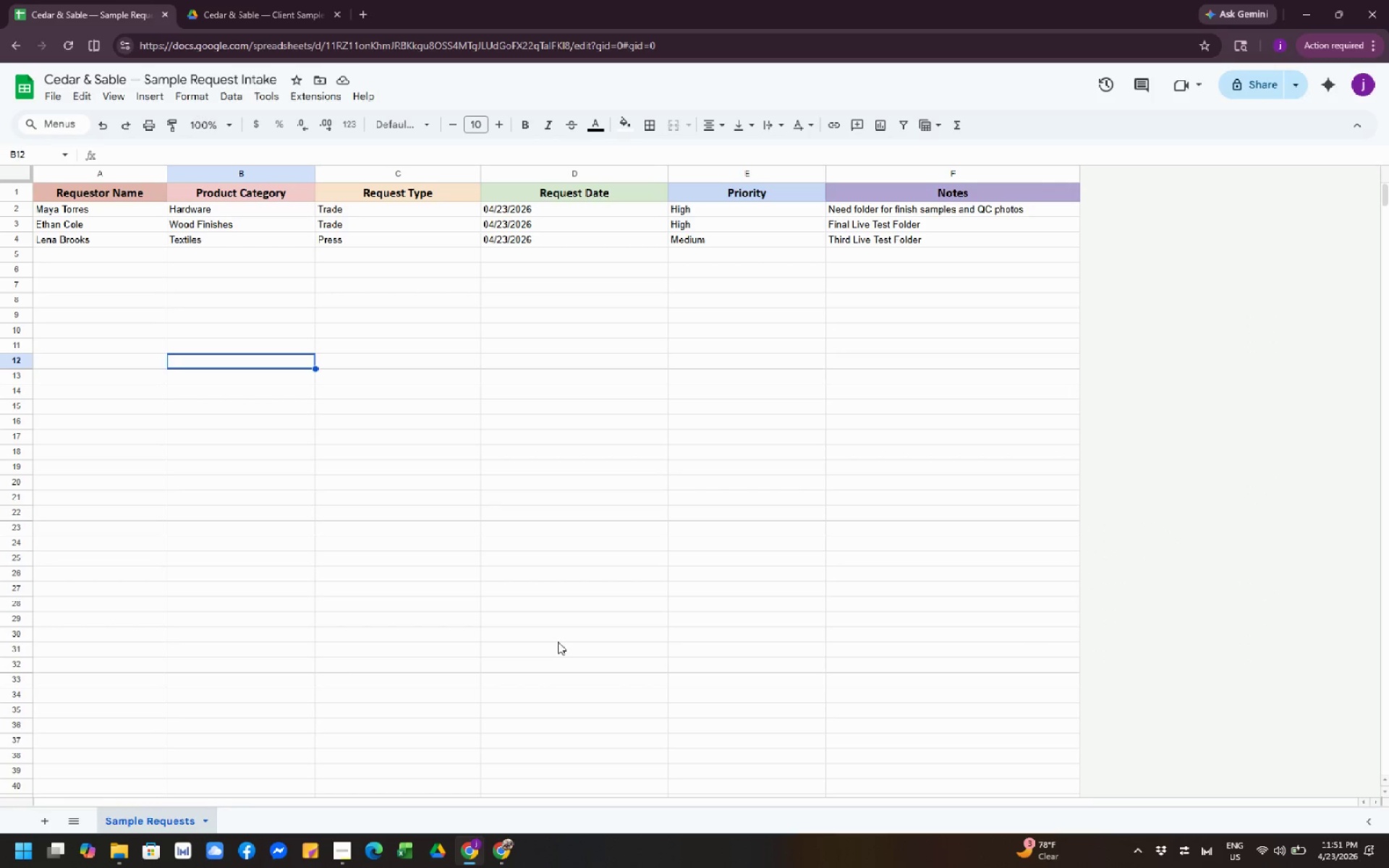 
left_click([558, 634])
 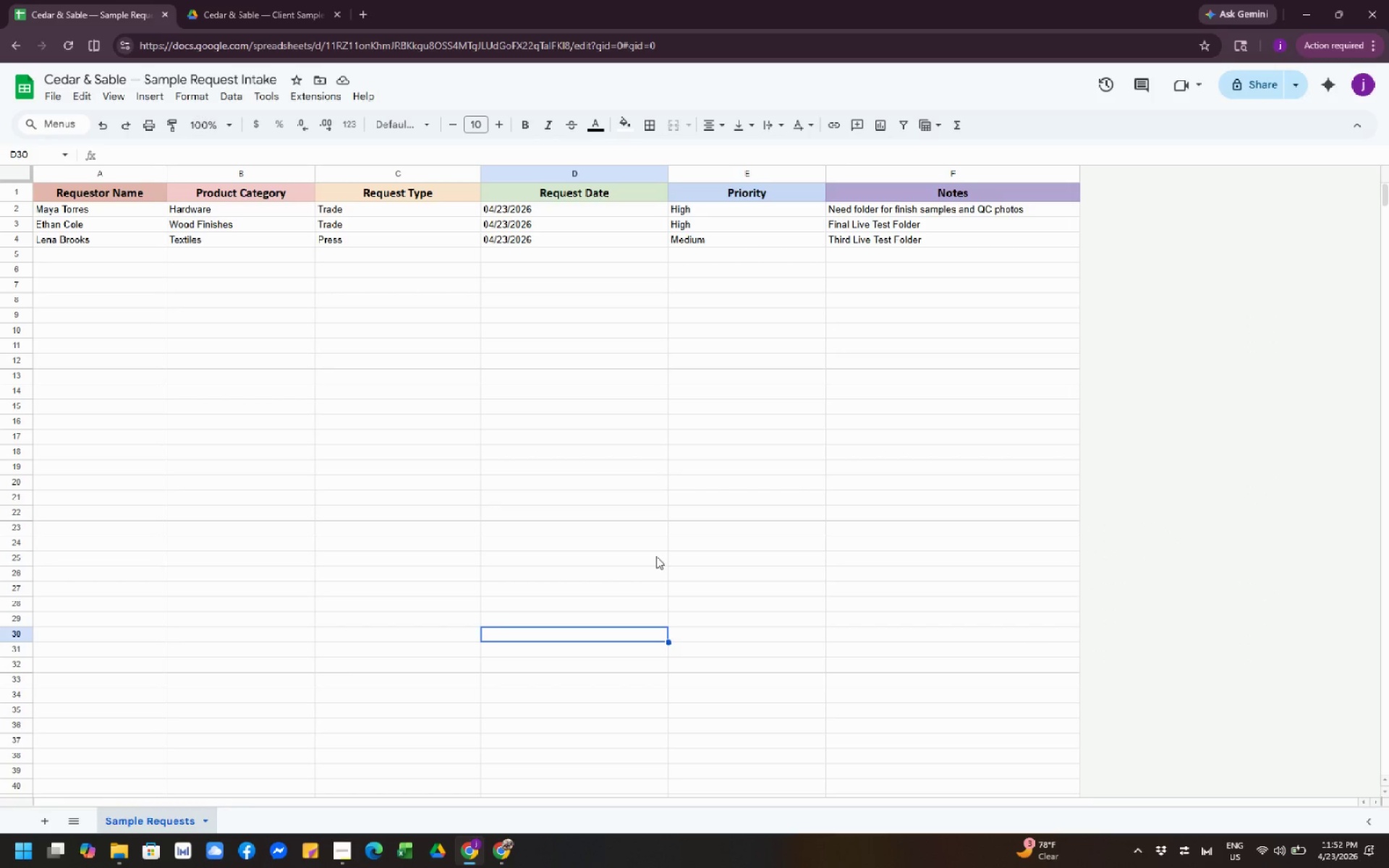 
left_click([715, 547])
 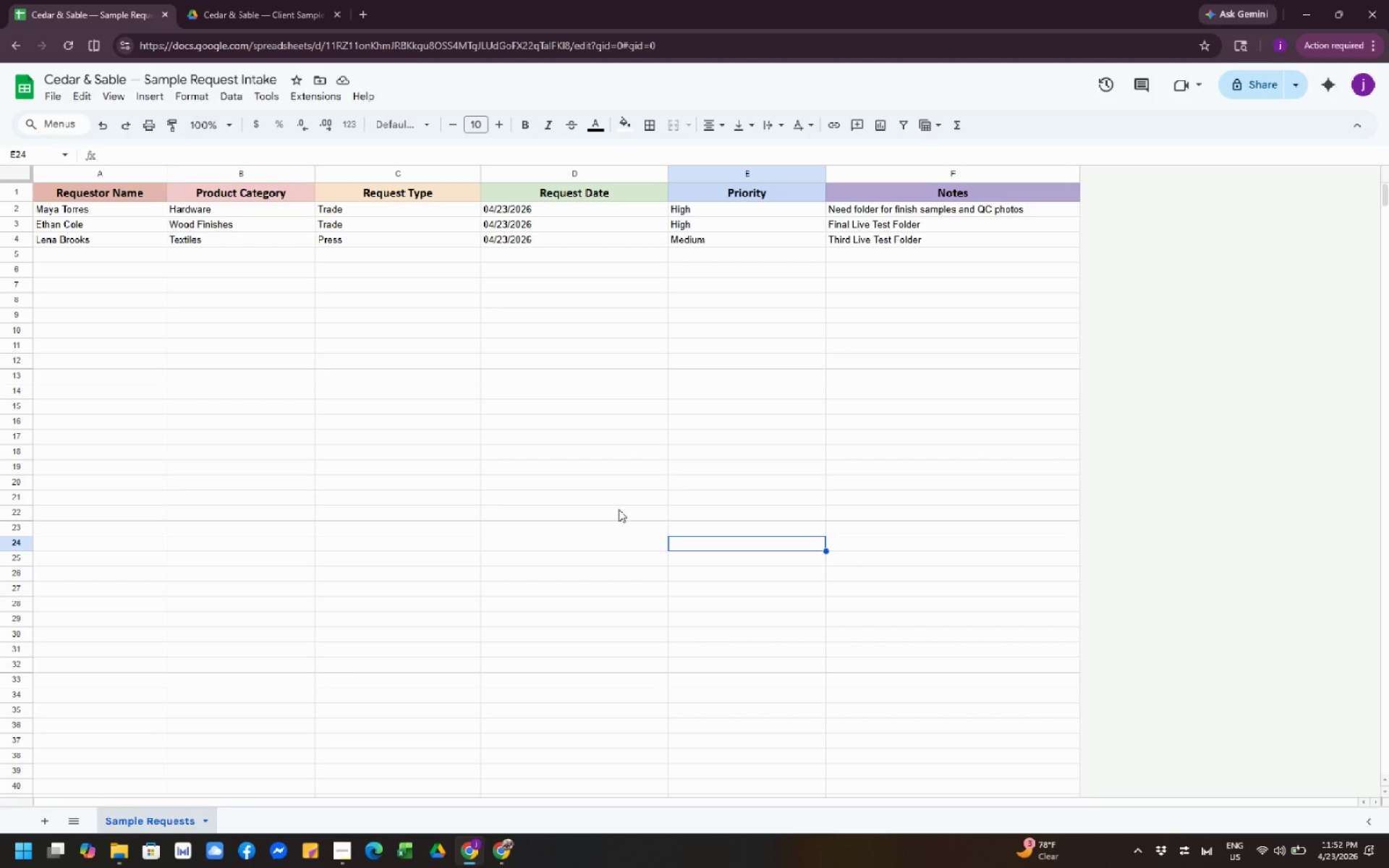 
left_click([908, 559])
 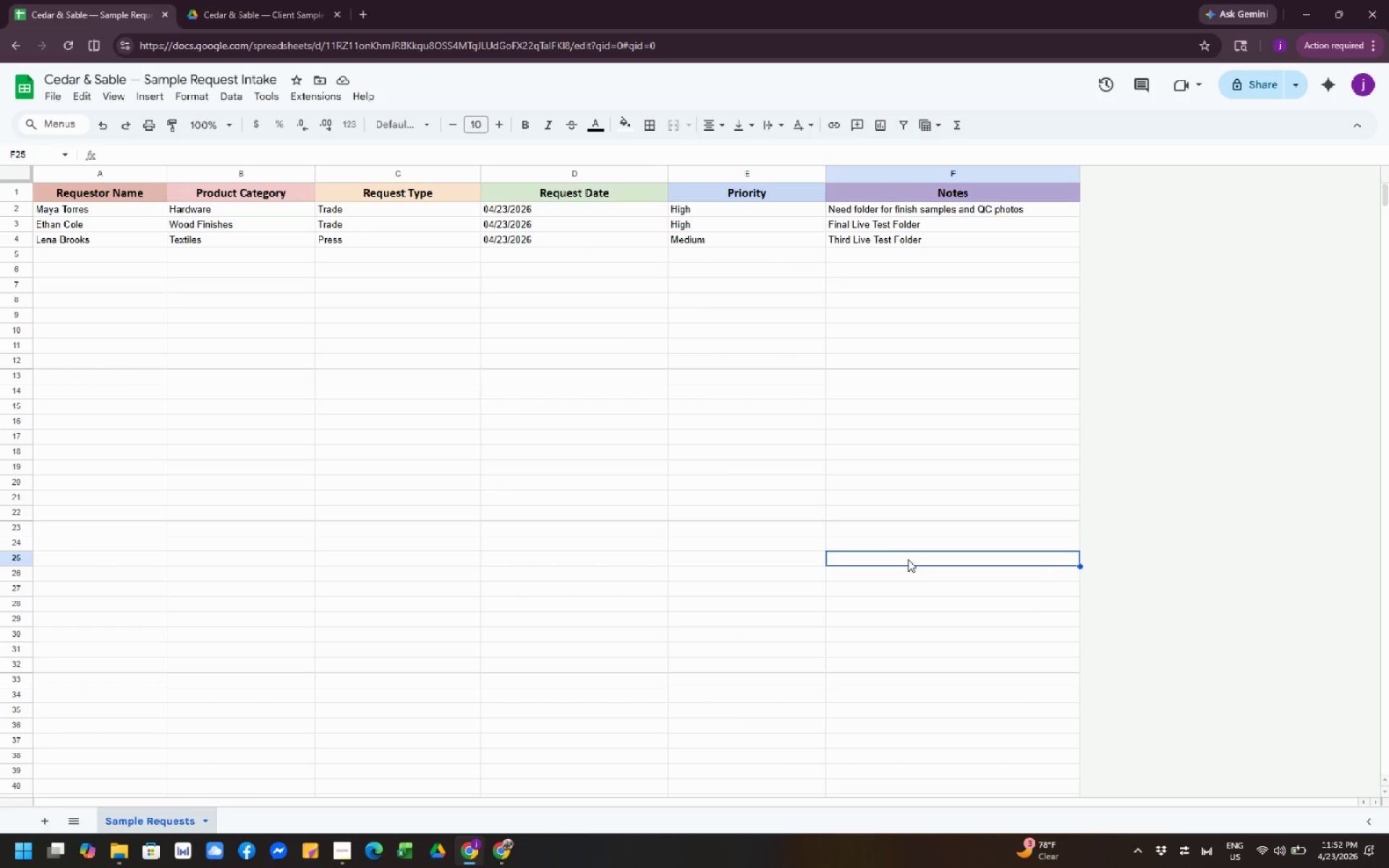 
left_click([690, 469])
 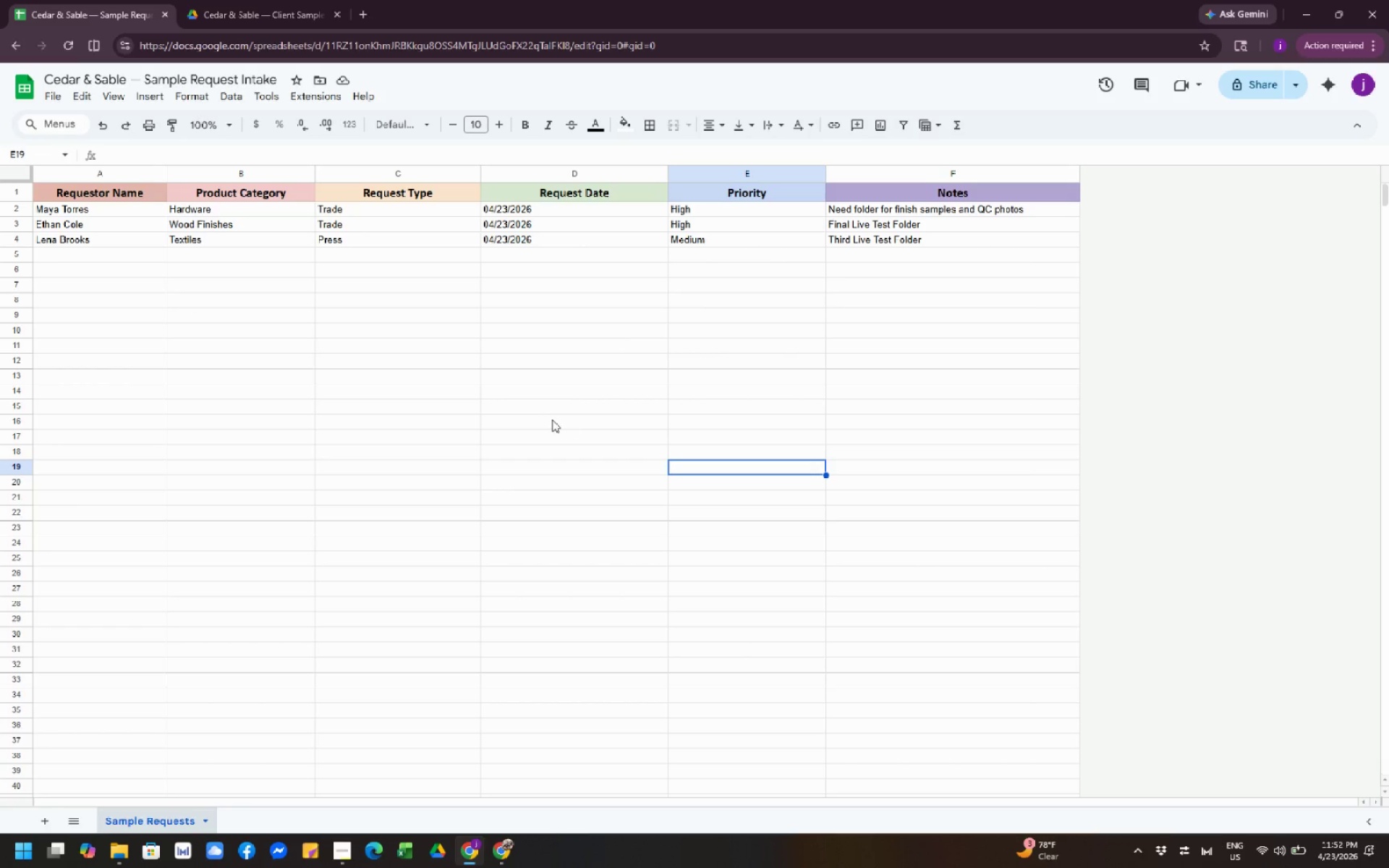 
left_click([552, 420])
 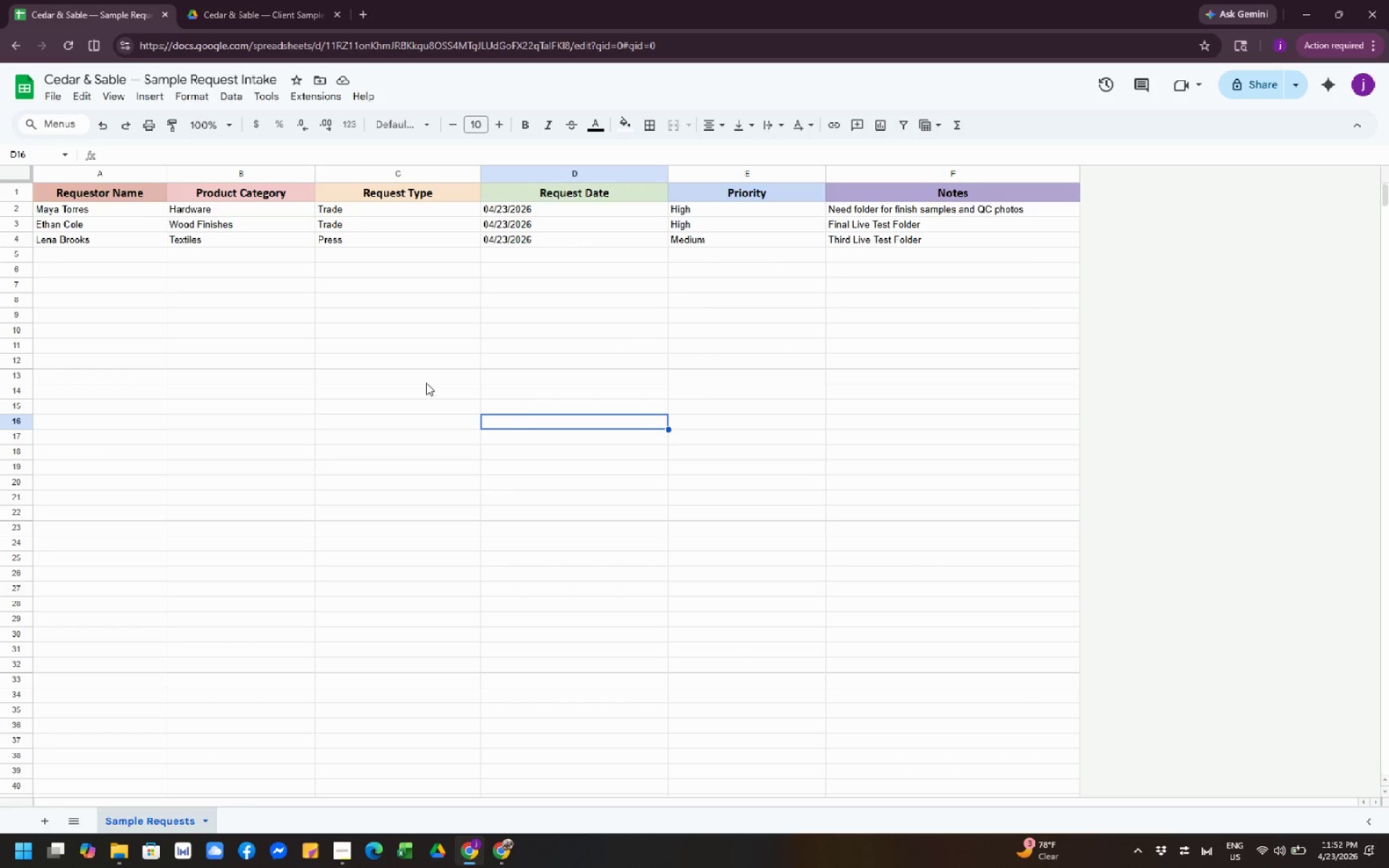 
left_click_drag(start_coordinate=[332, 333], to_coordinate=[377, 595])
 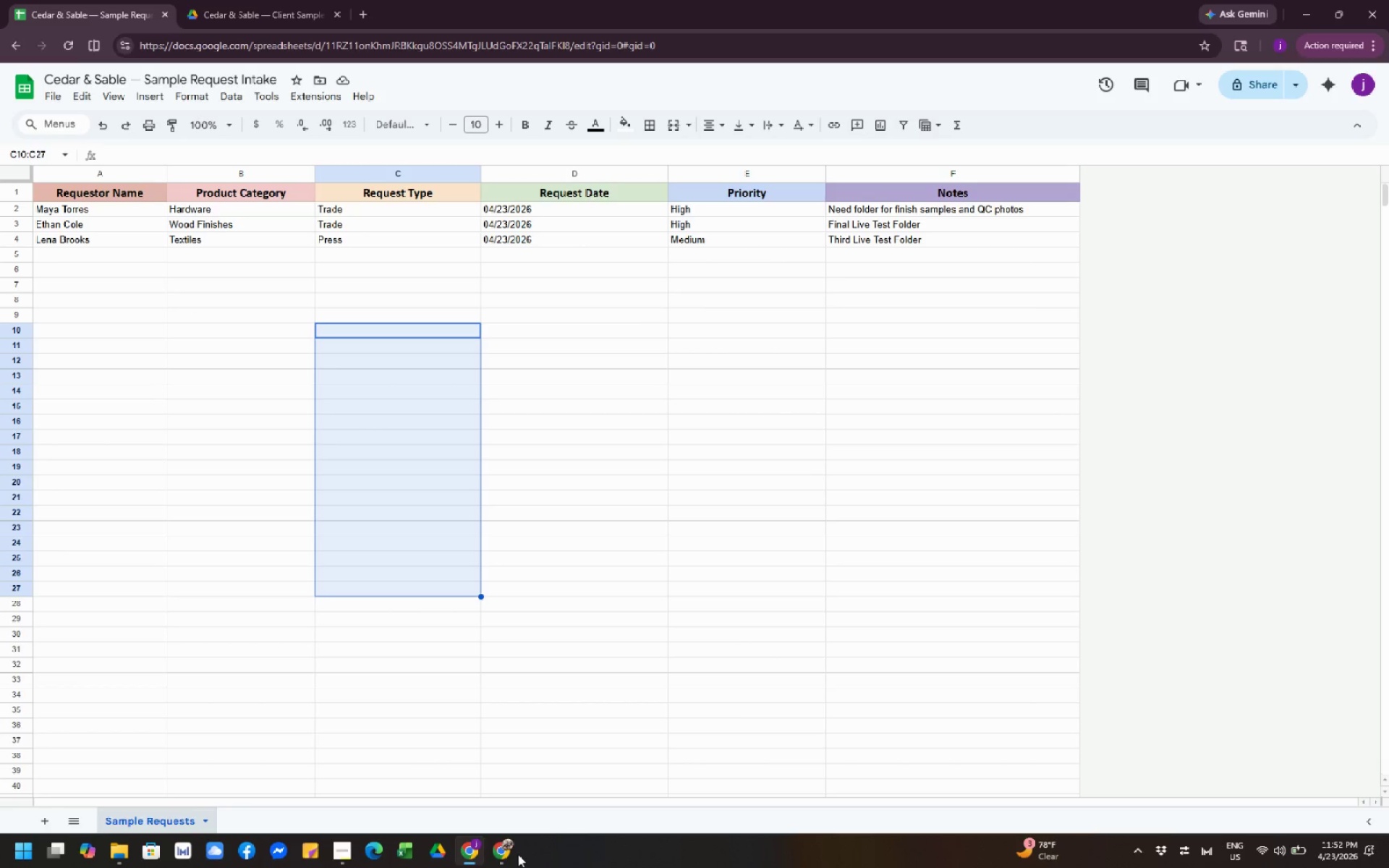 
left_click([506, 852])
 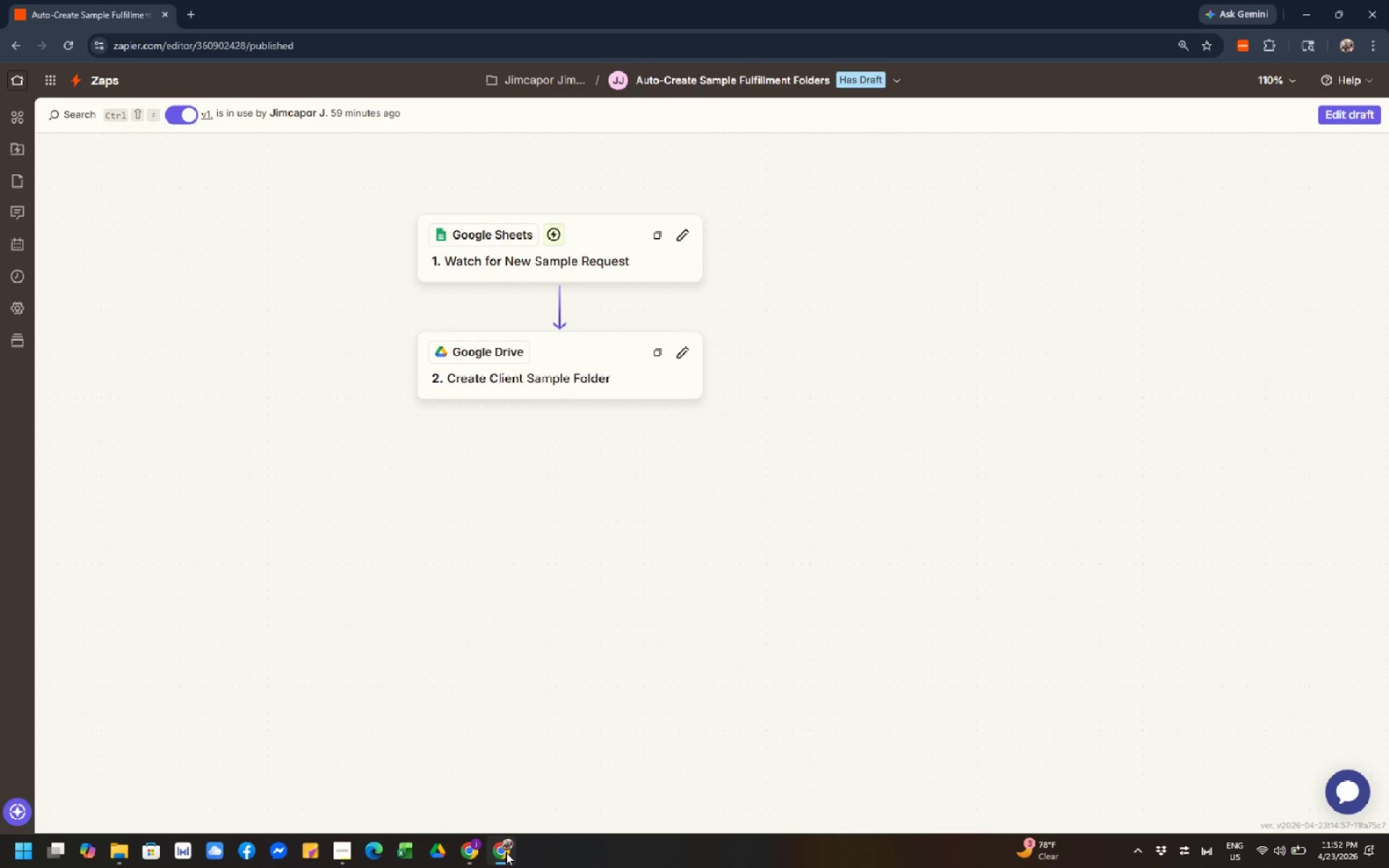 
wait(14.02)
 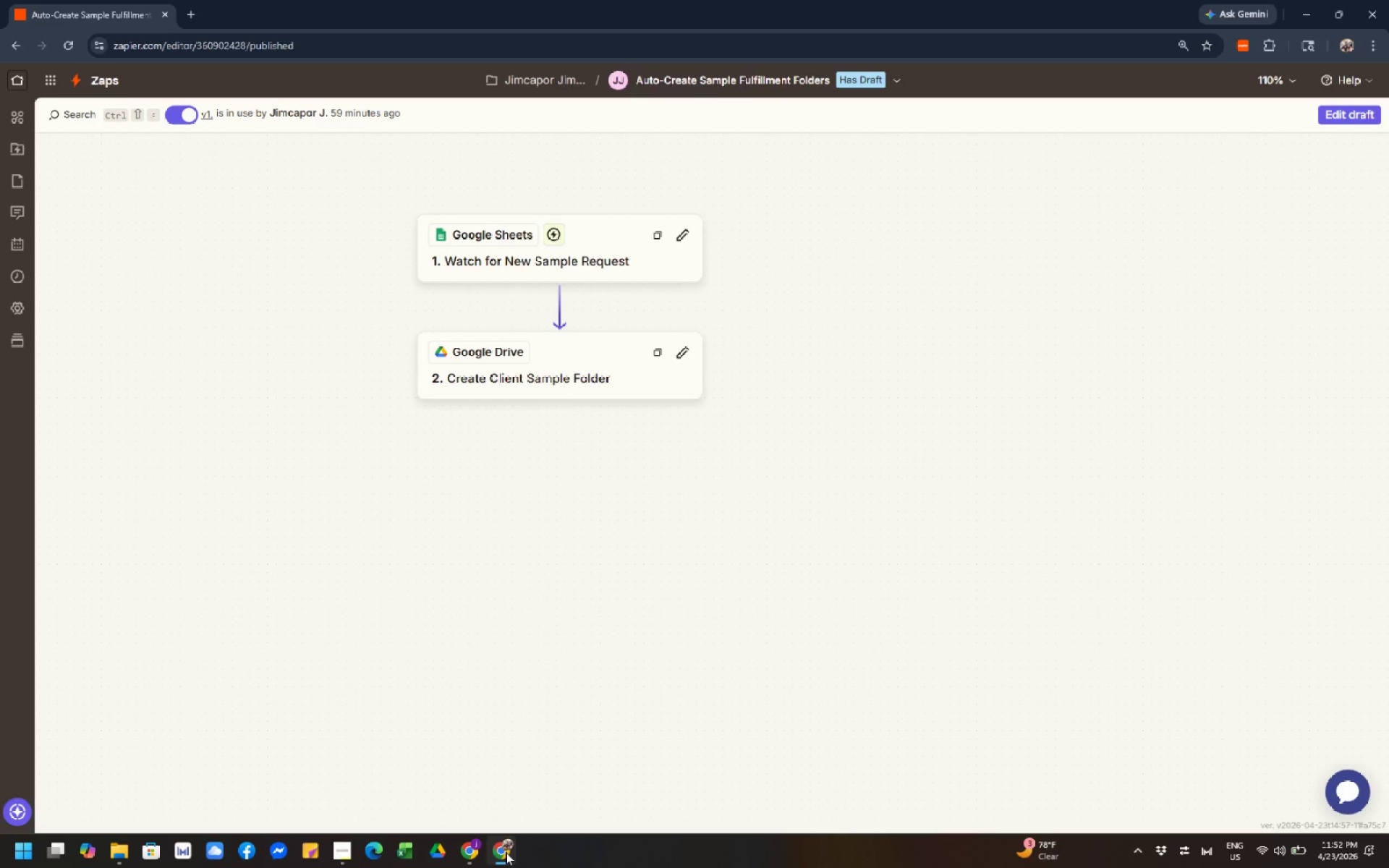 
left_click([468, 851])
 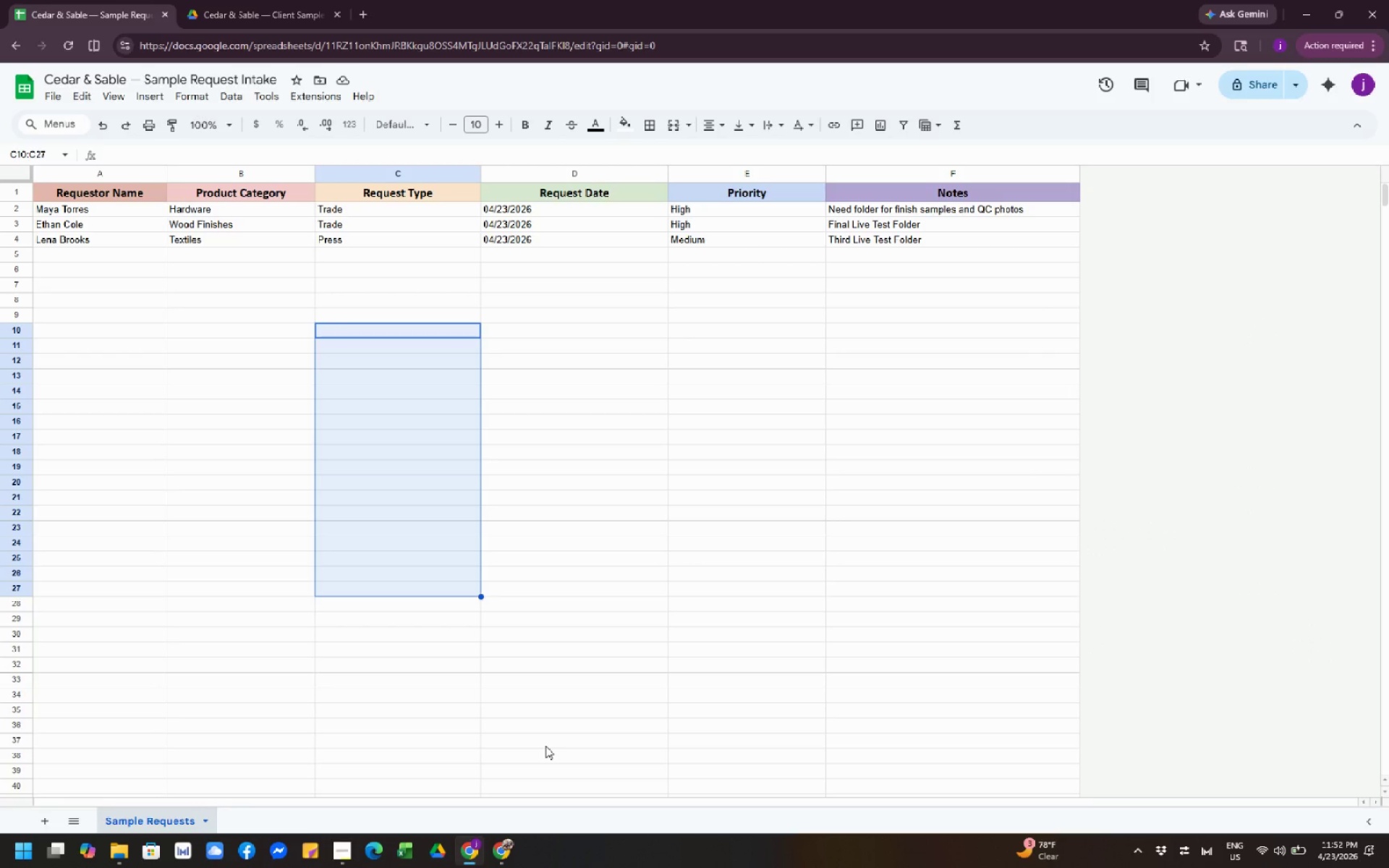 
left_click([545, 746])
 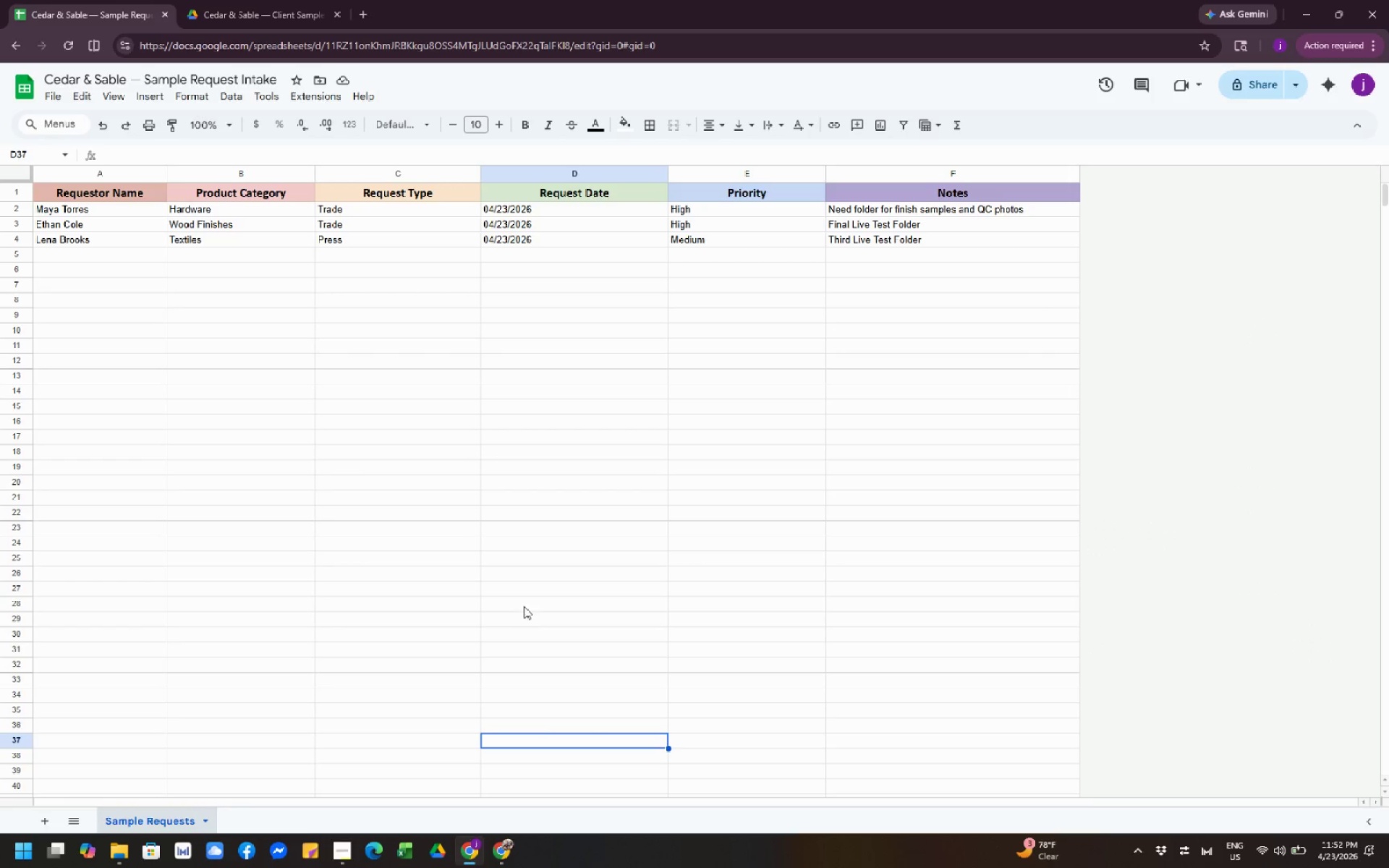 
left_click([524, 606])
 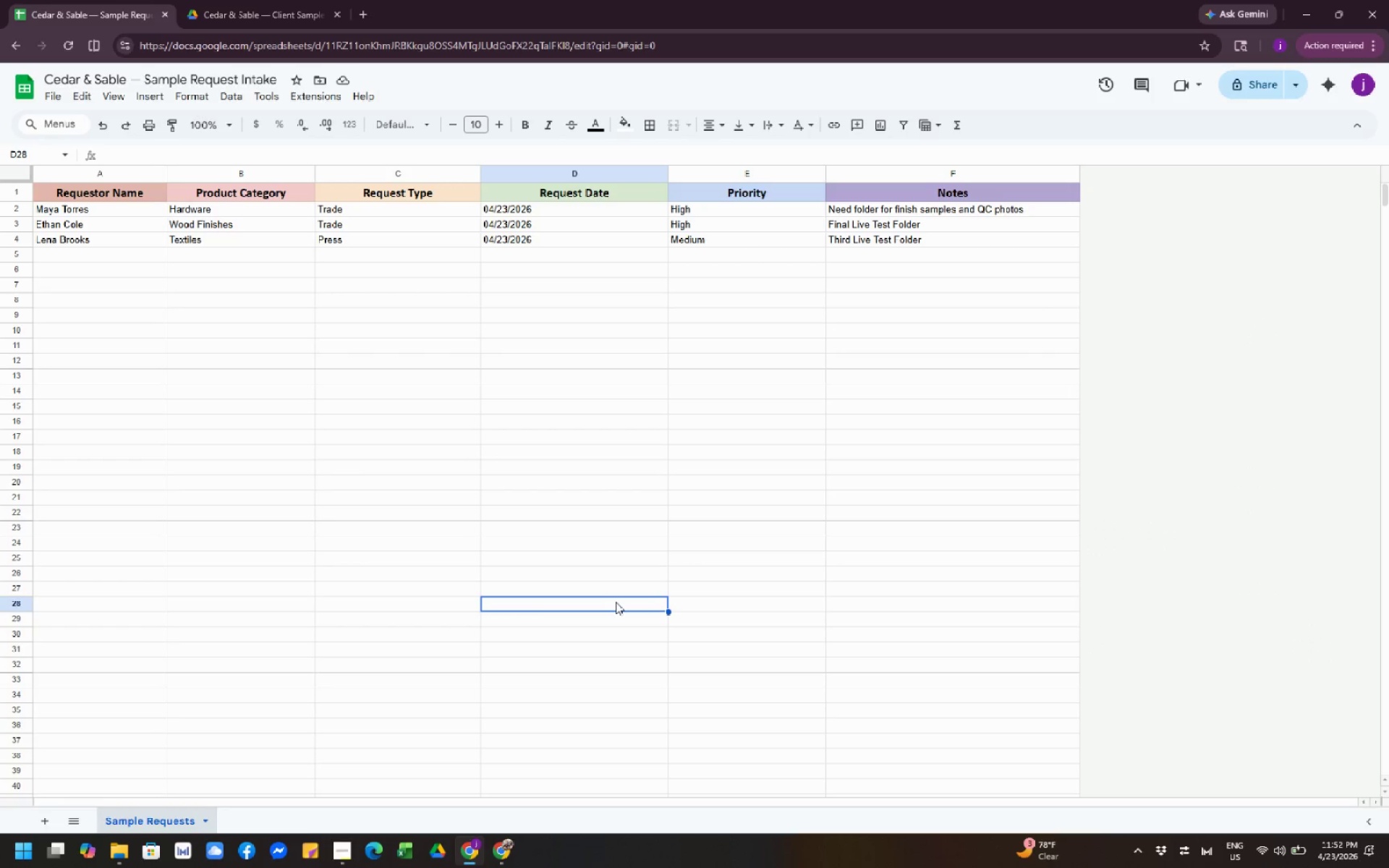 
double_click([616, 602])
 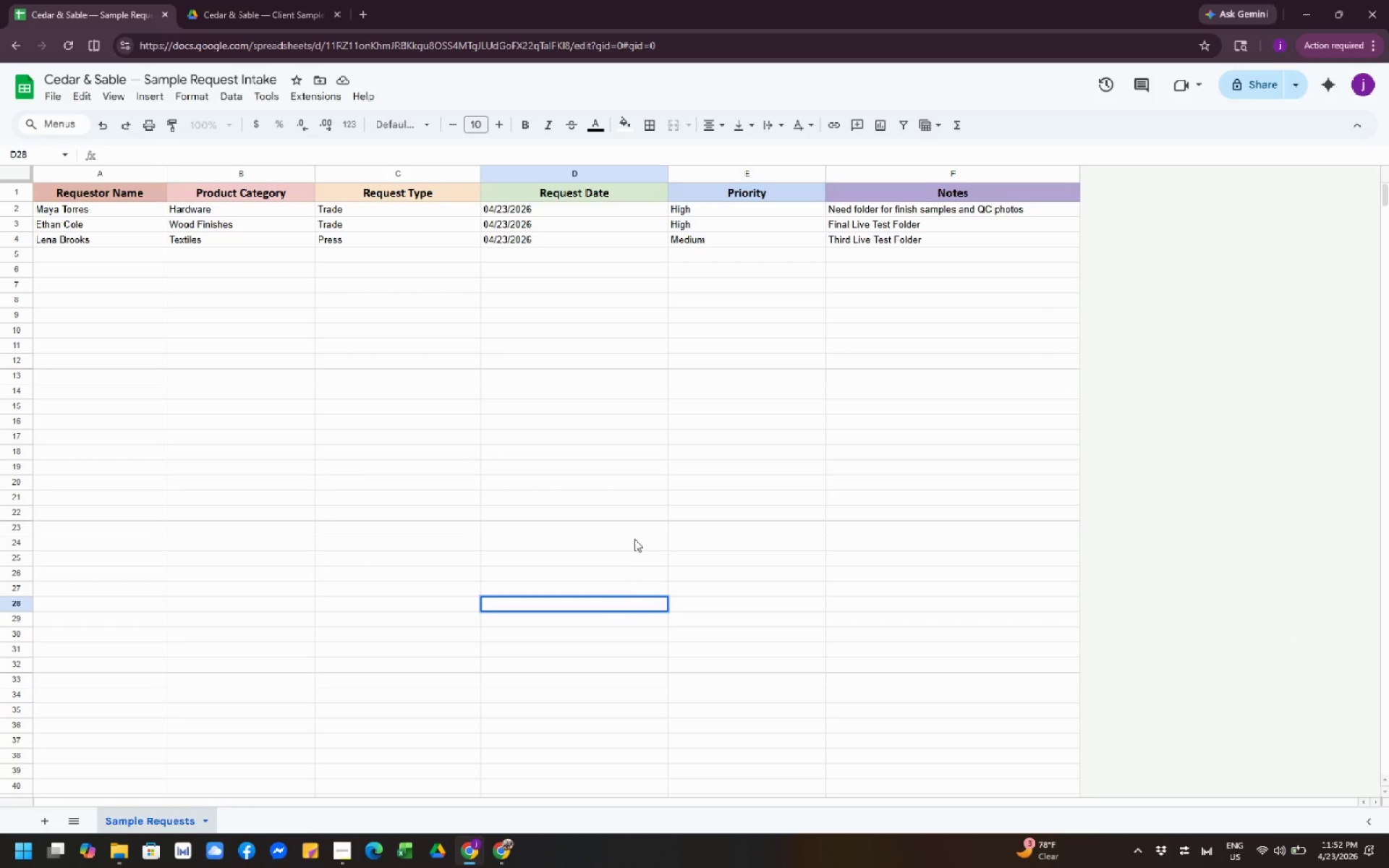 
right_click([635, 535])
 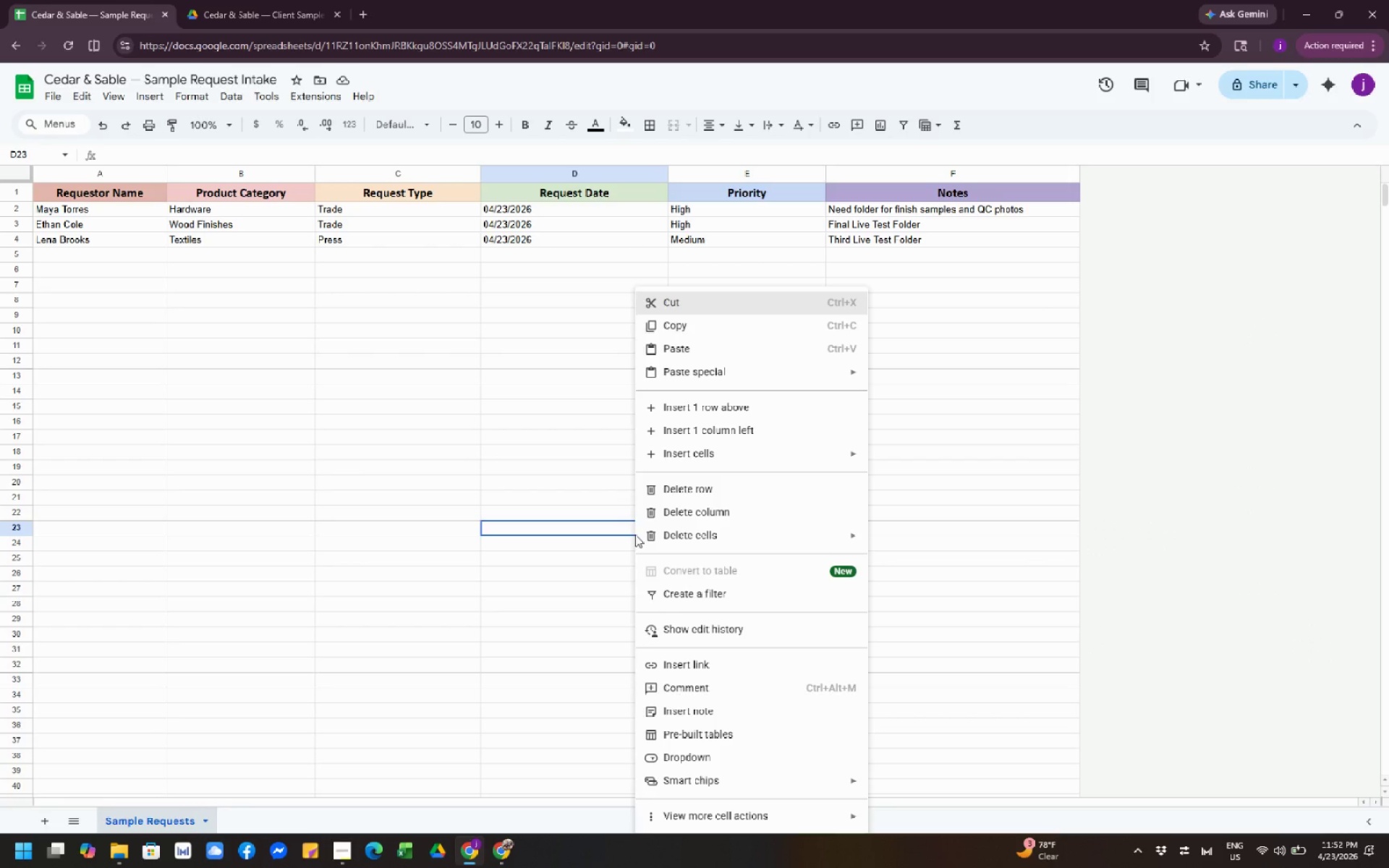 
wait(9.66)
 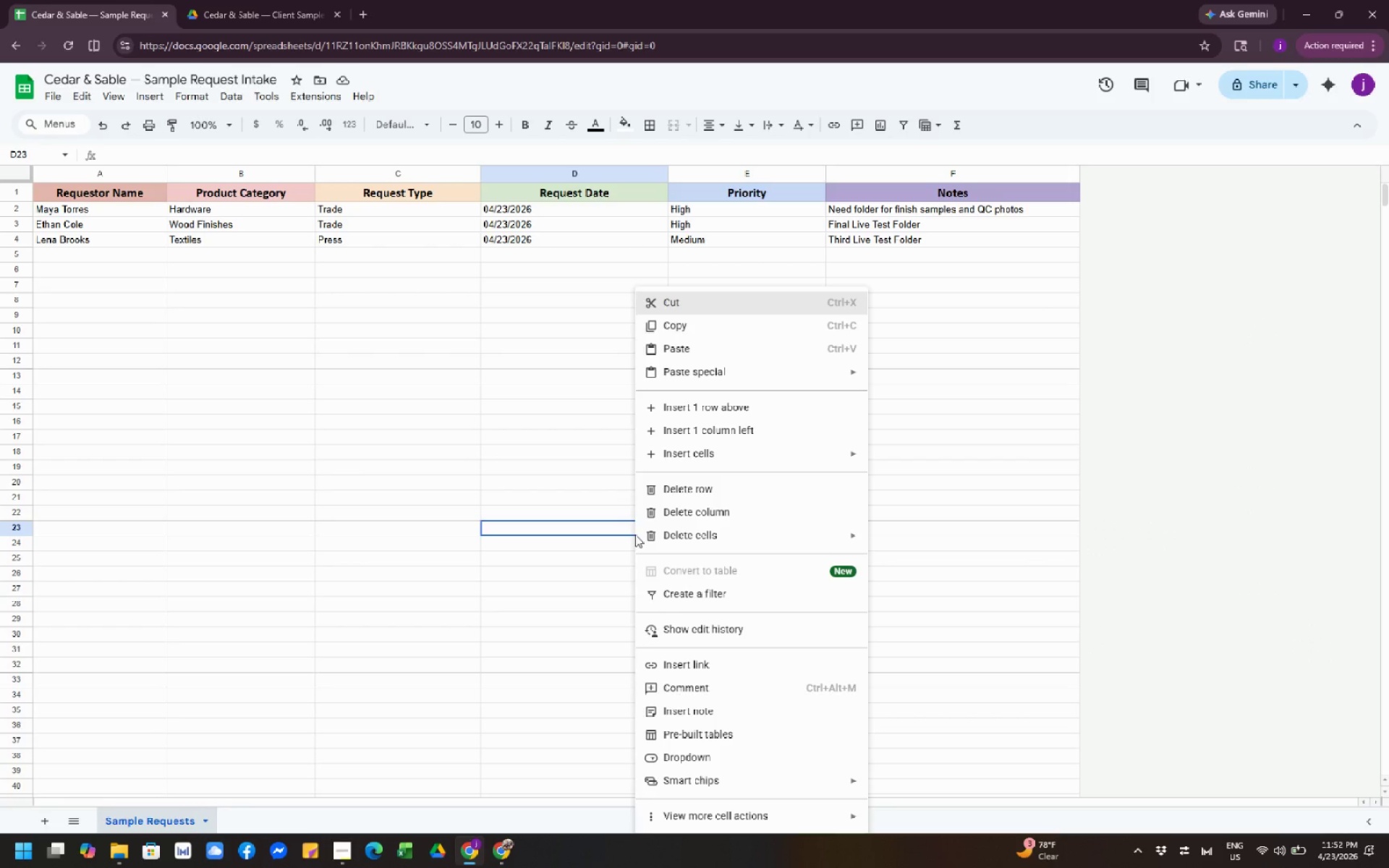 
right_click([524, 293])
 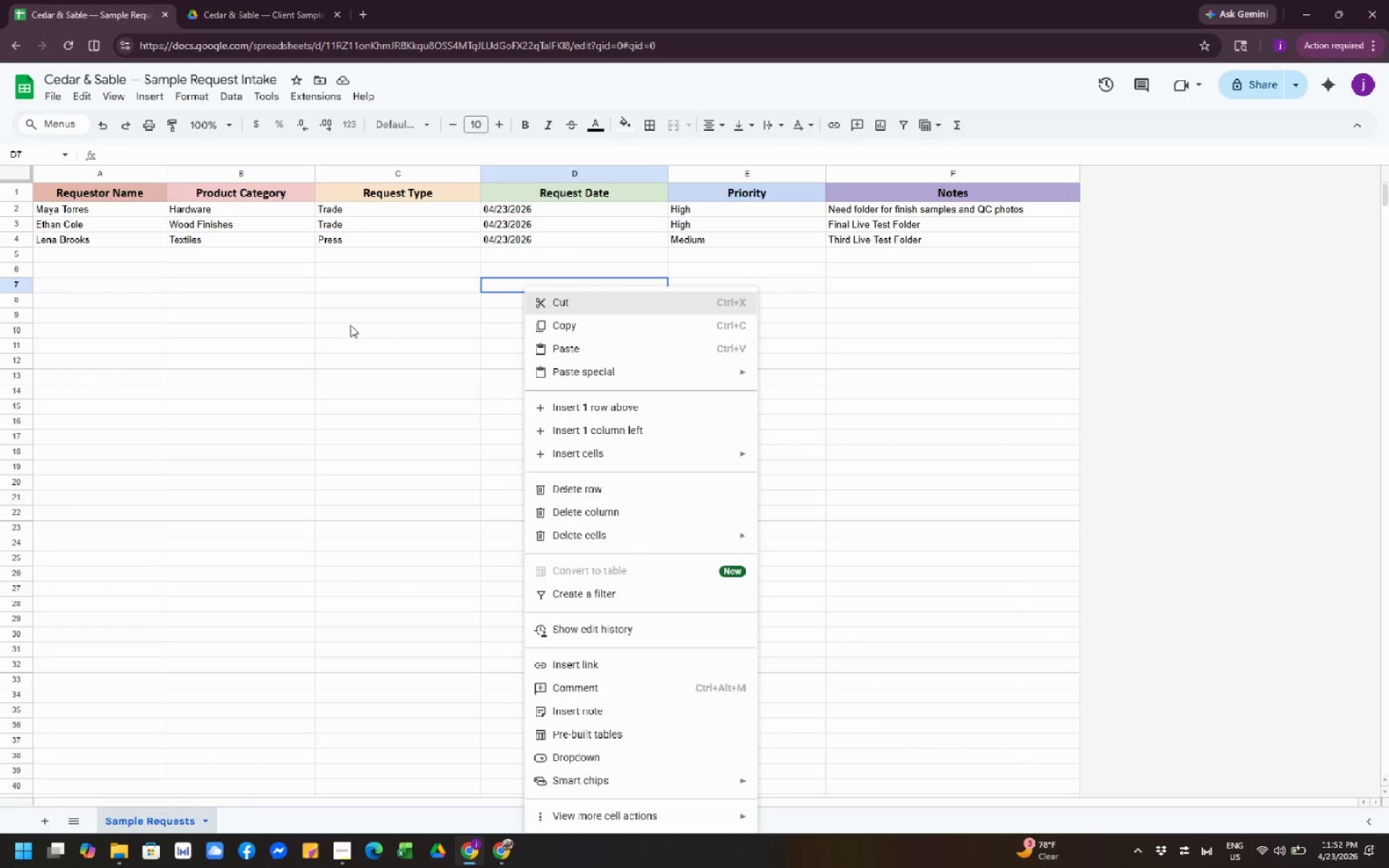 
left_click([344, 325])
 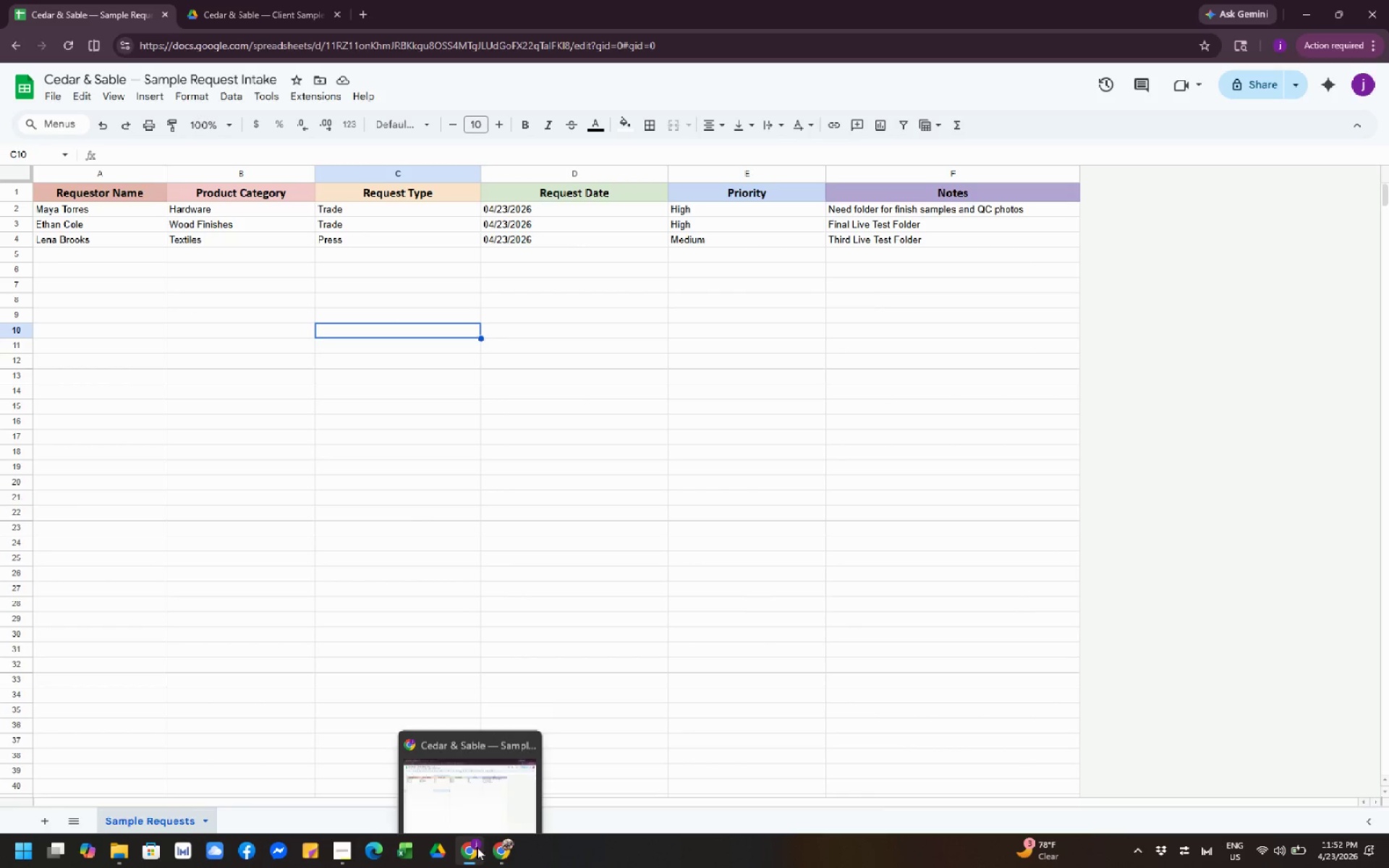 
left_click([501, 853])
 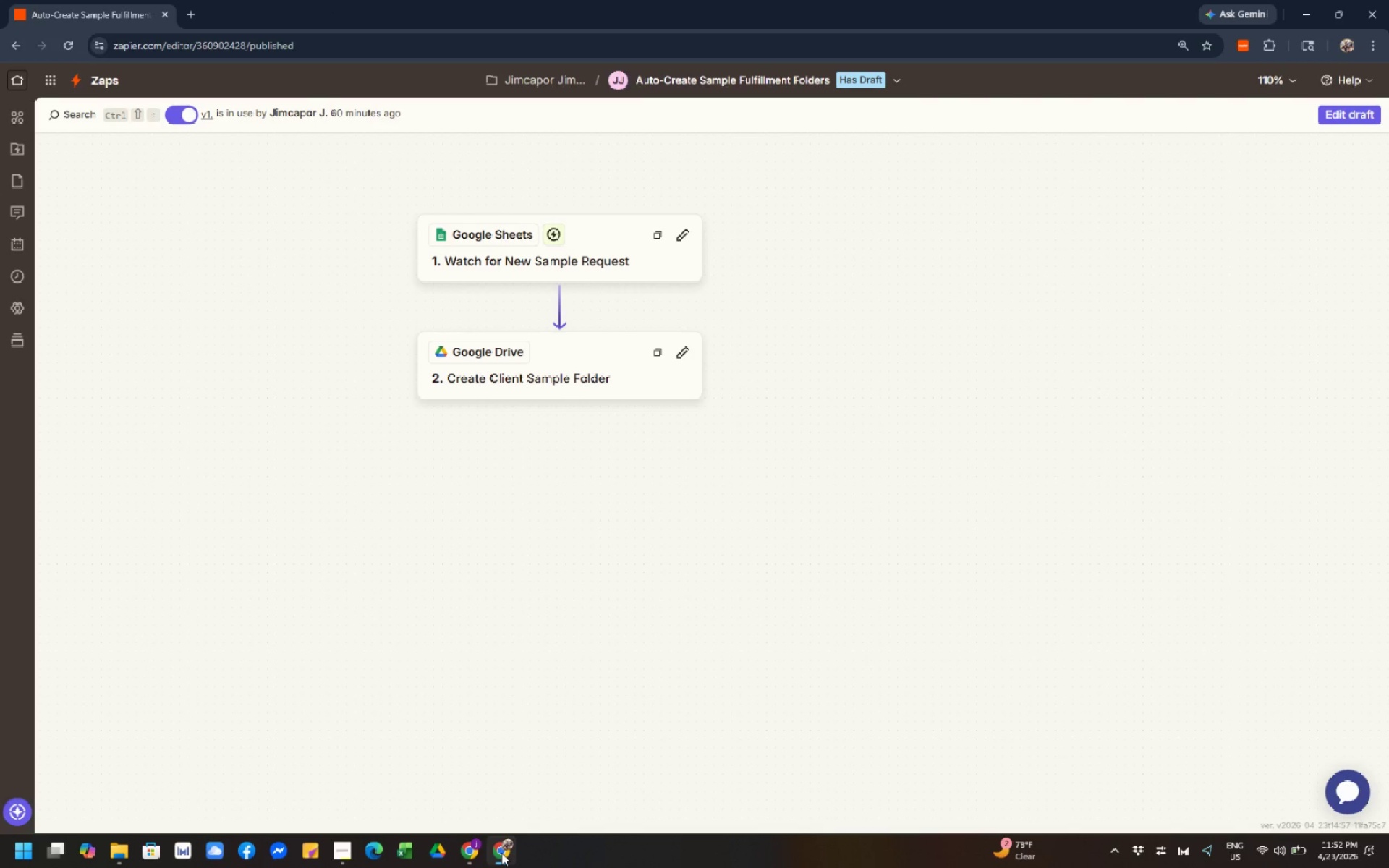 
wait(11.97)
 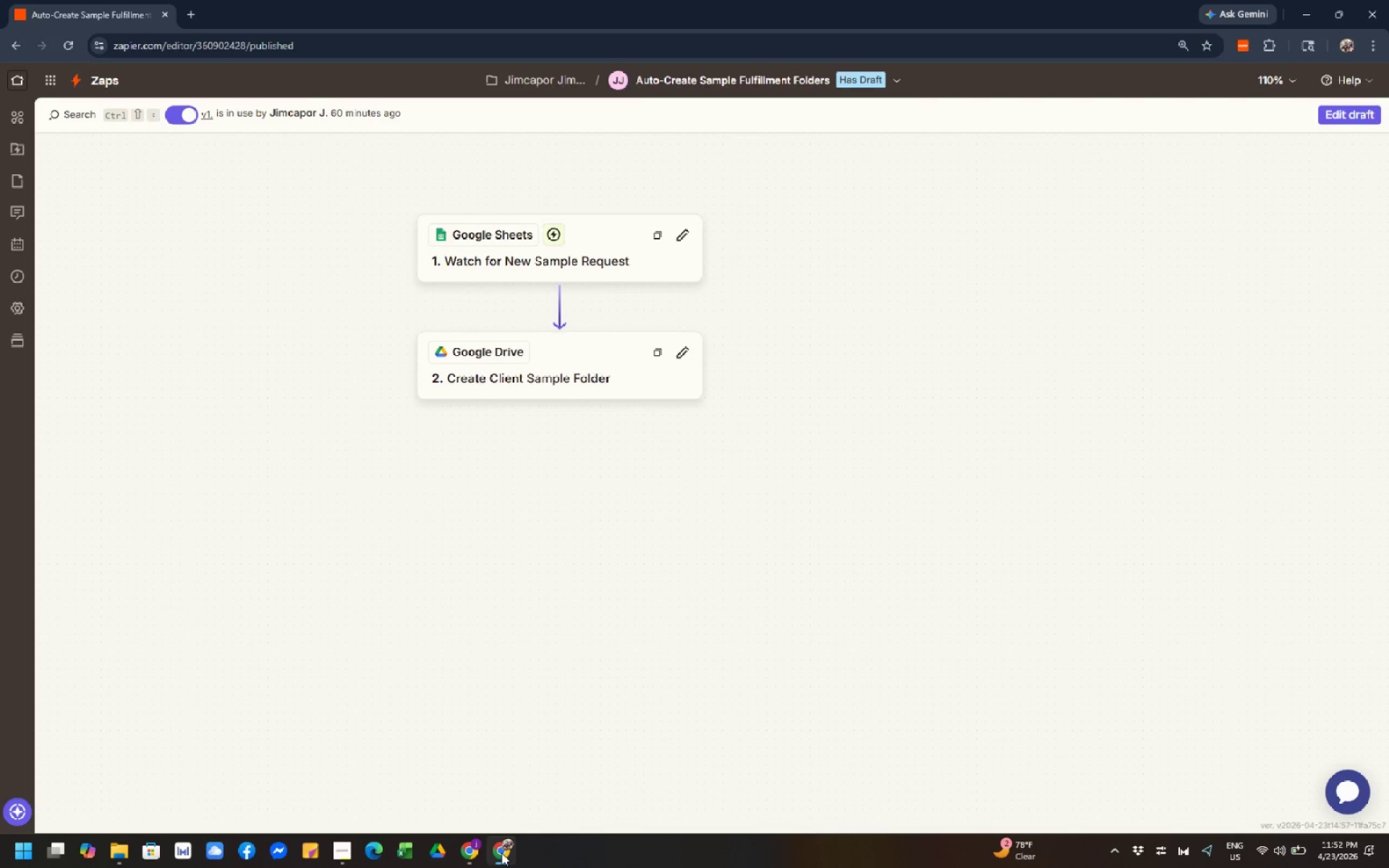 
left_click([691, 727])
 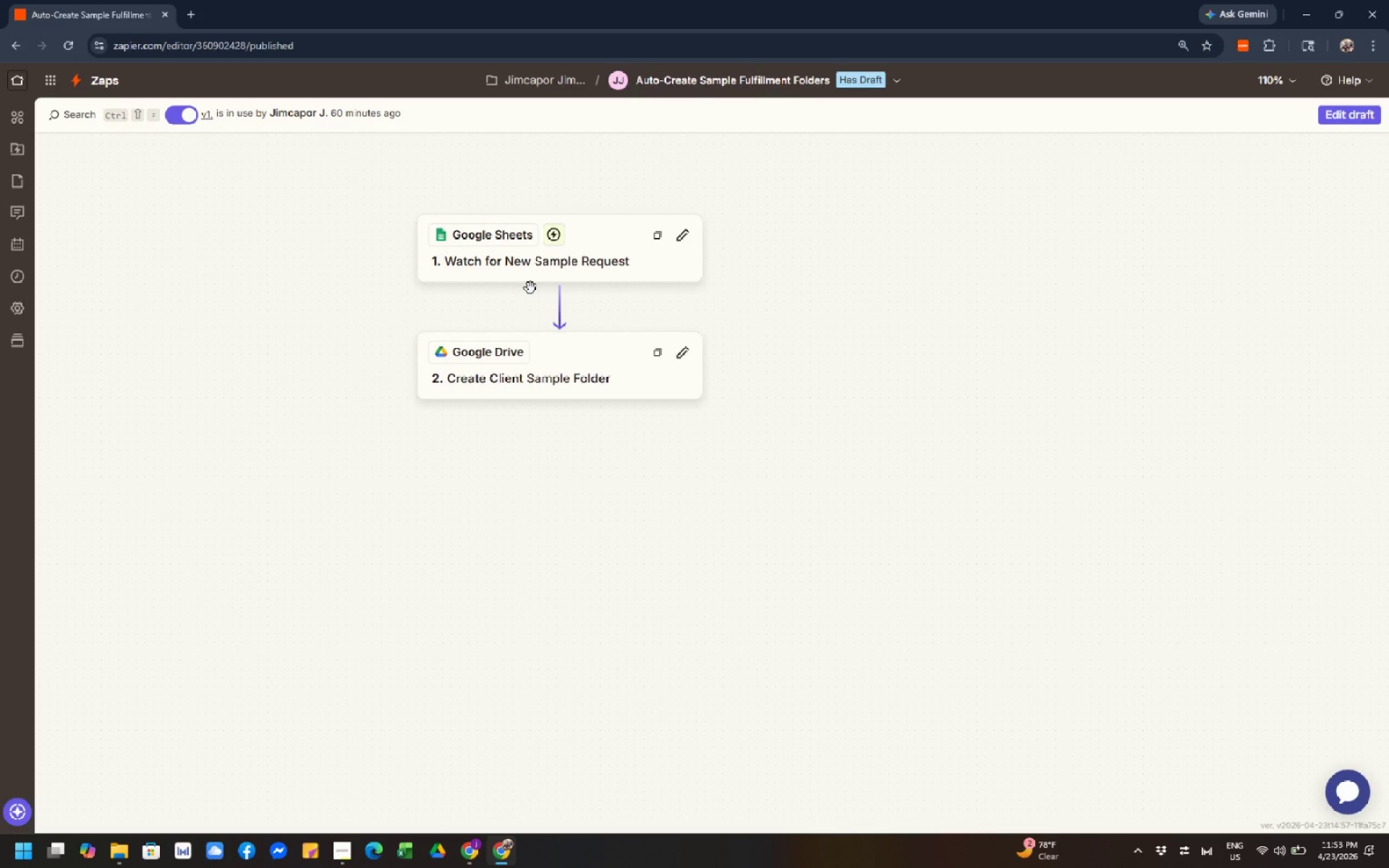 
wait(12.89)
 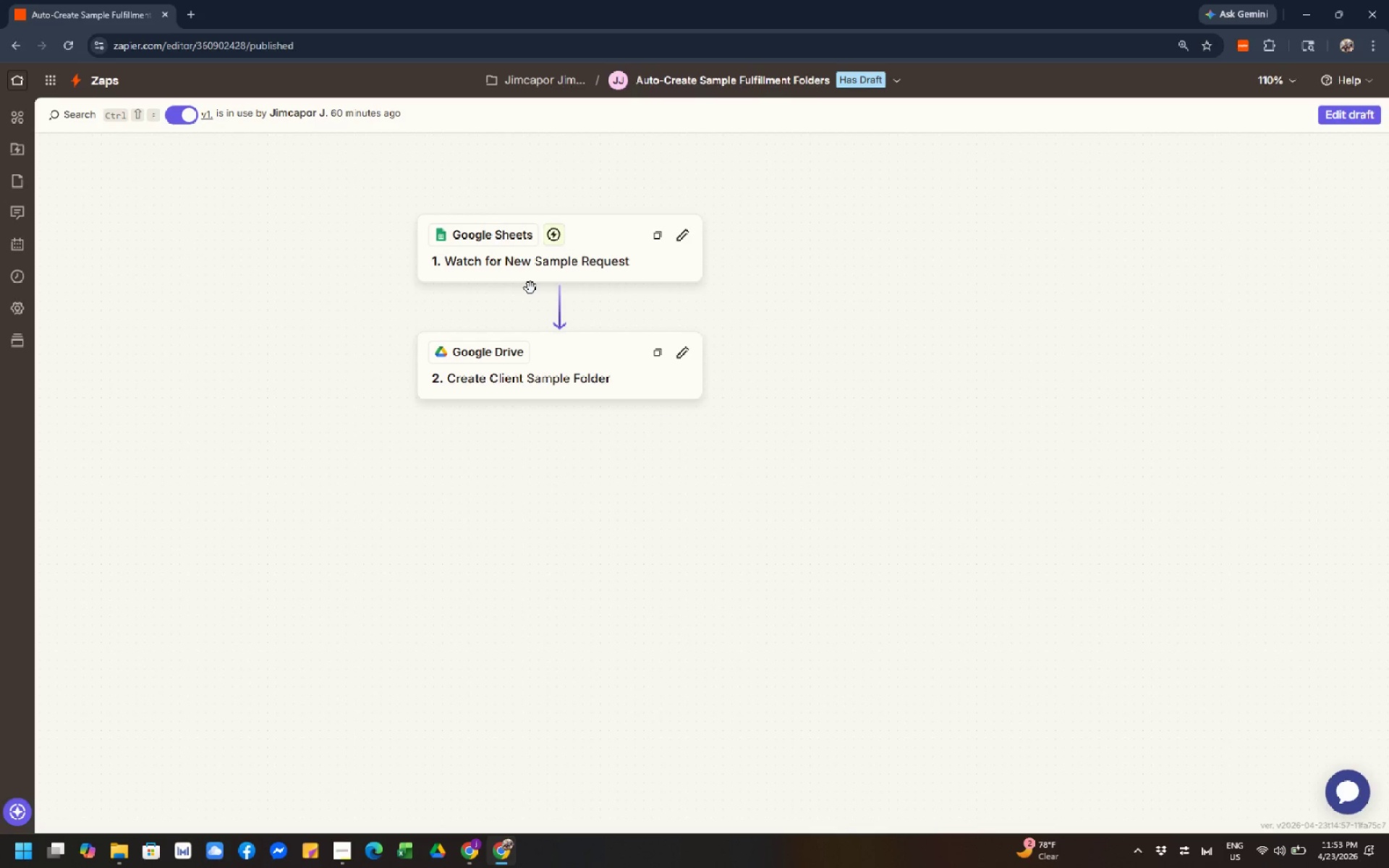 
left_click([471, 848])
 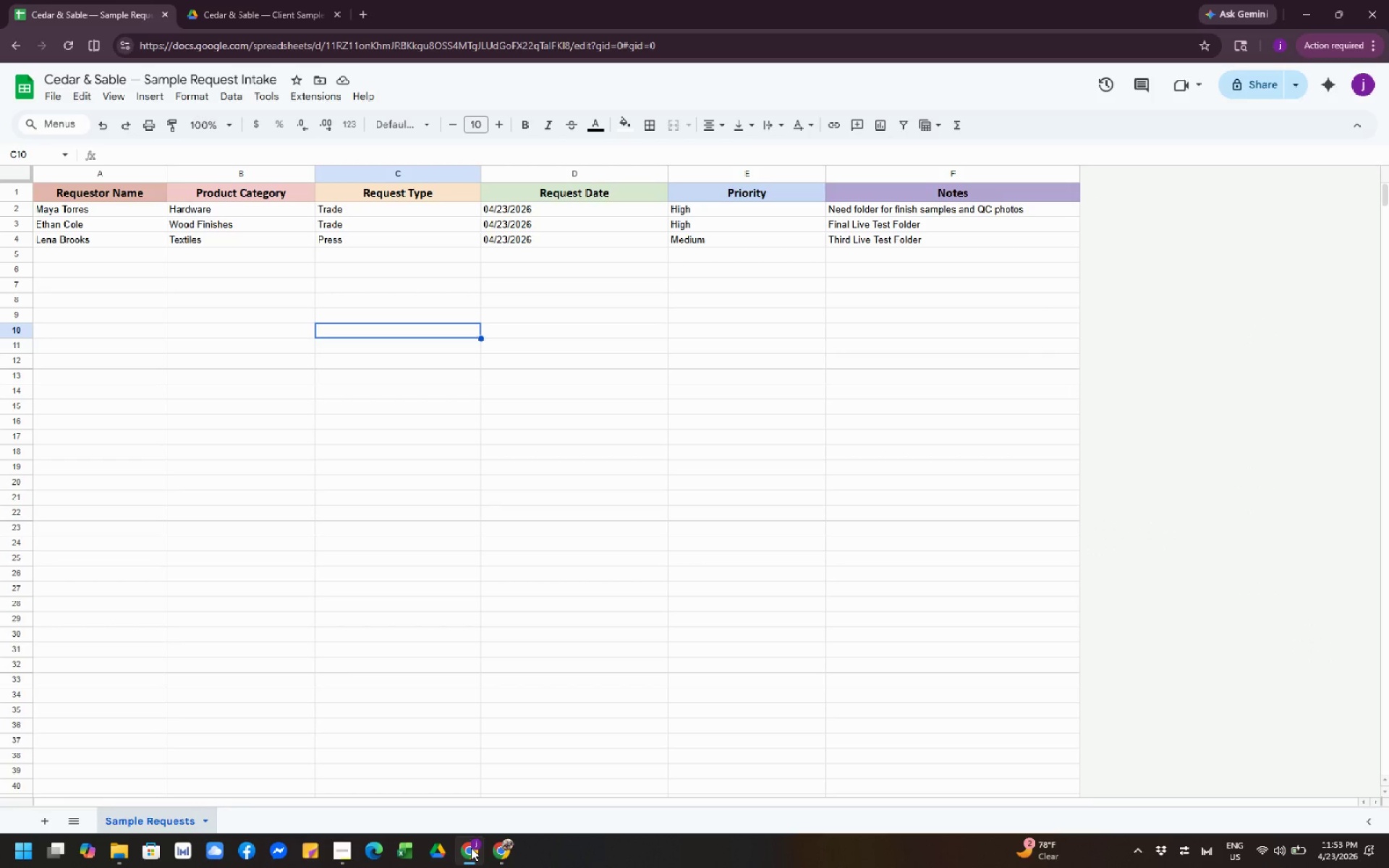 
left_click([545, 748])
 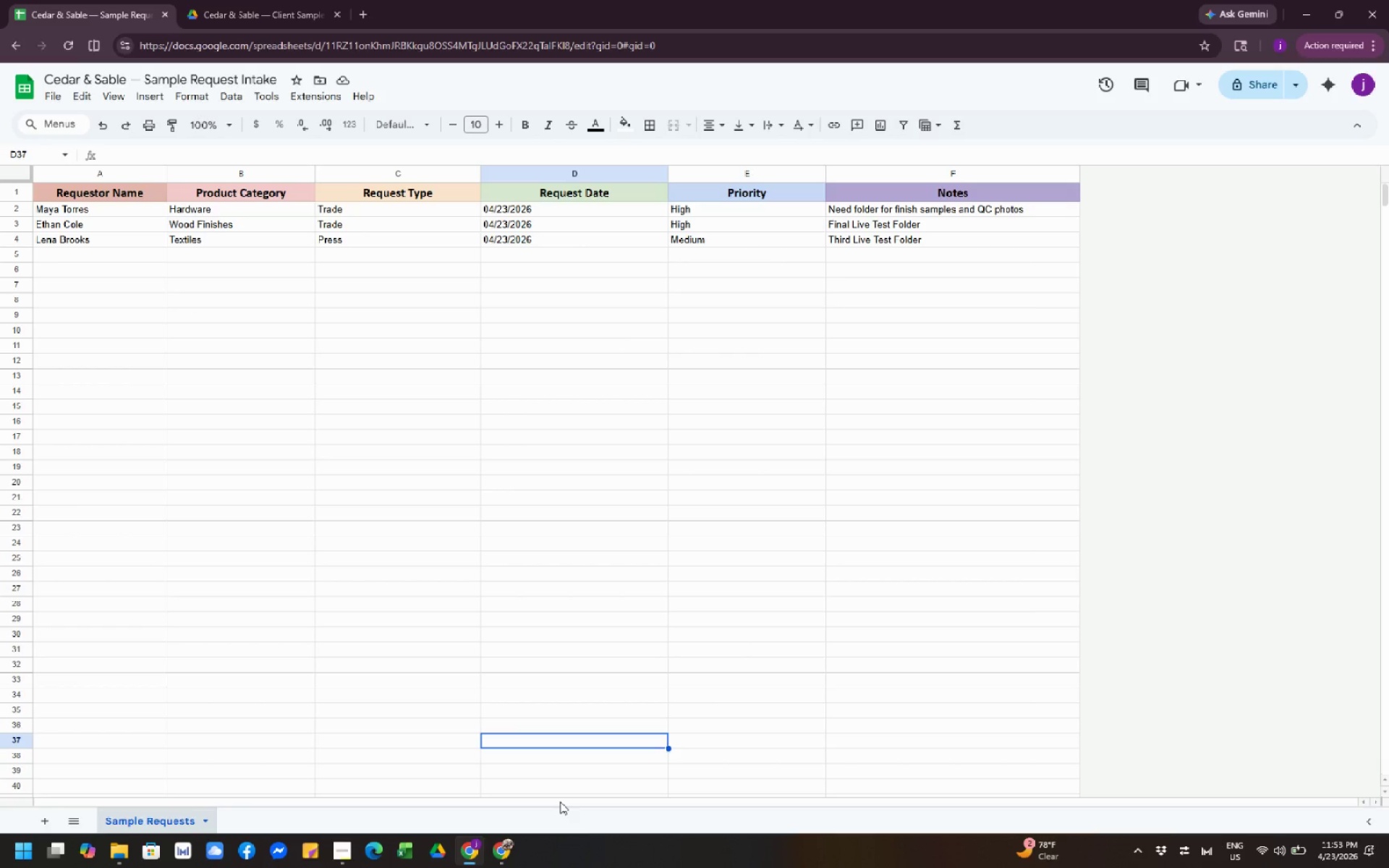 
wait(17.27)
 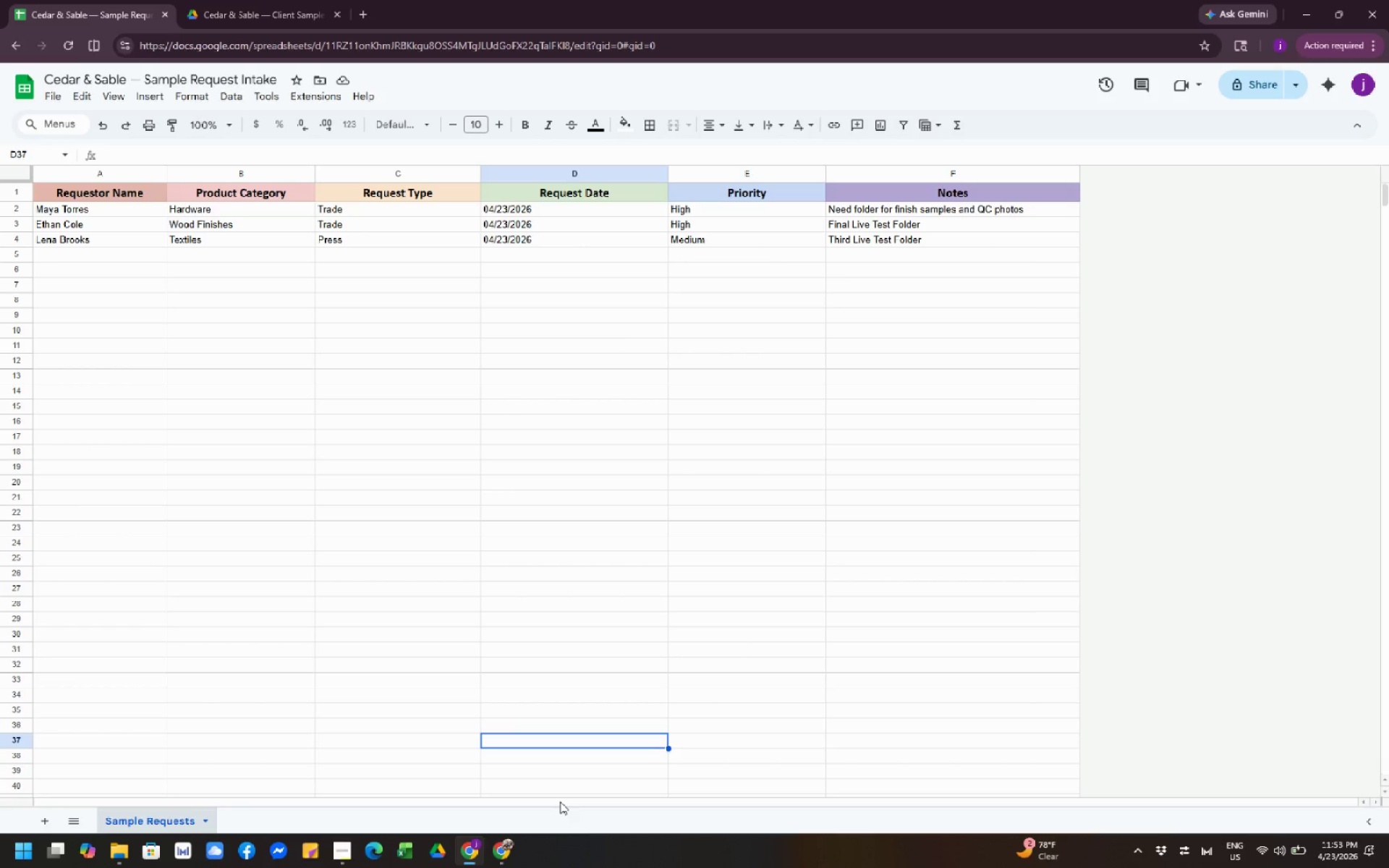 
left_click([663, 733])
 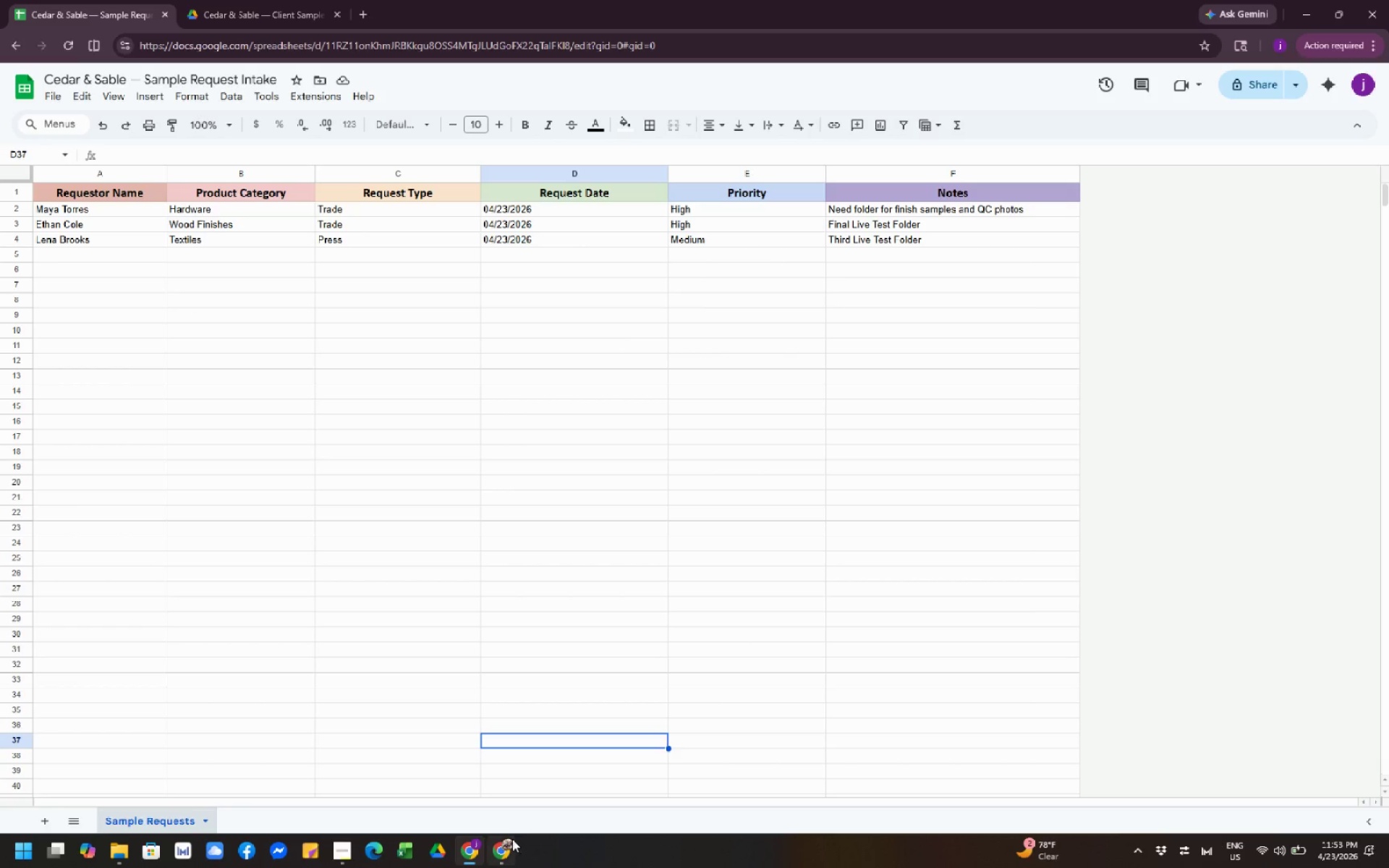 
left_click([503, 850])
 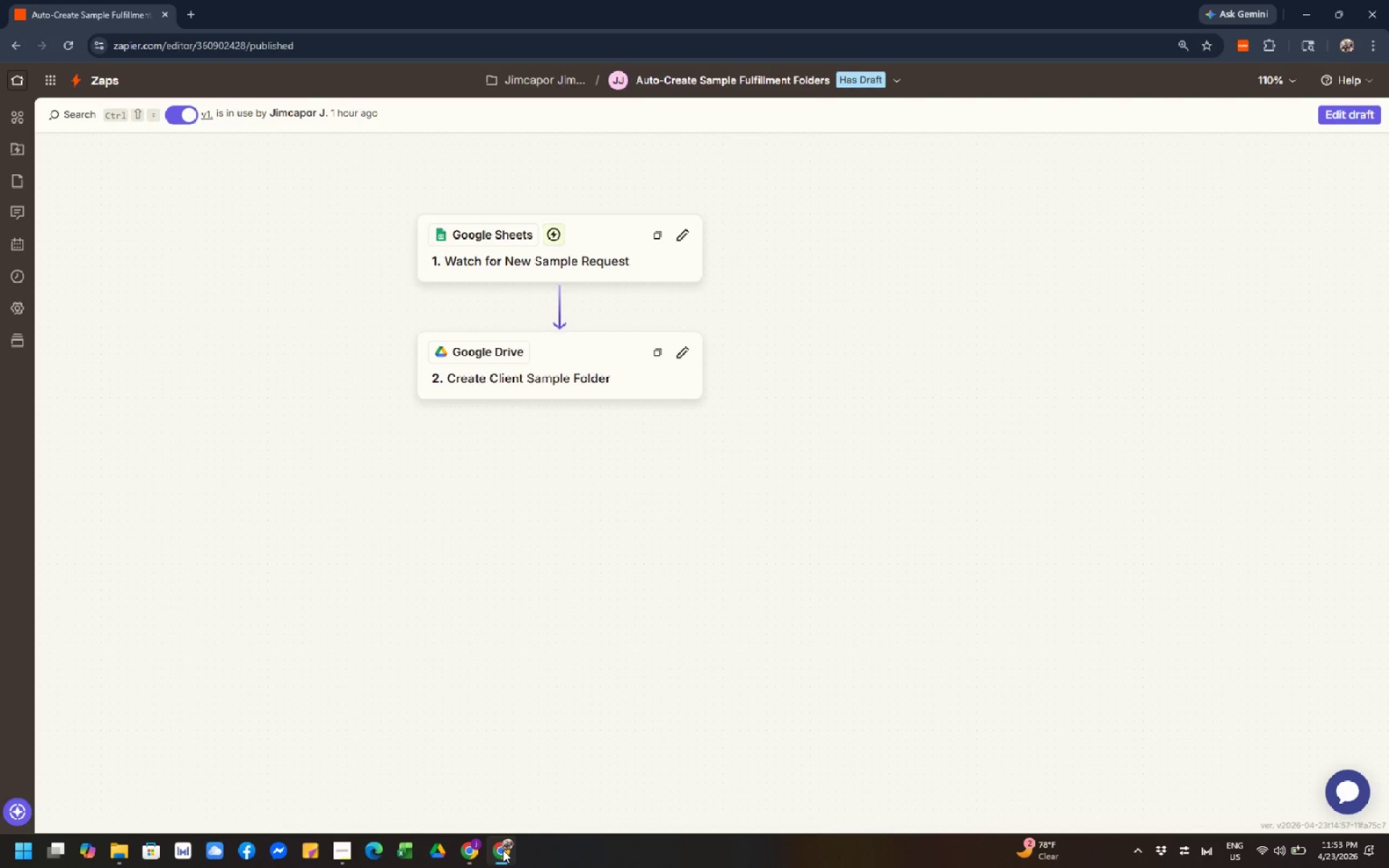 
wait(8.19)
 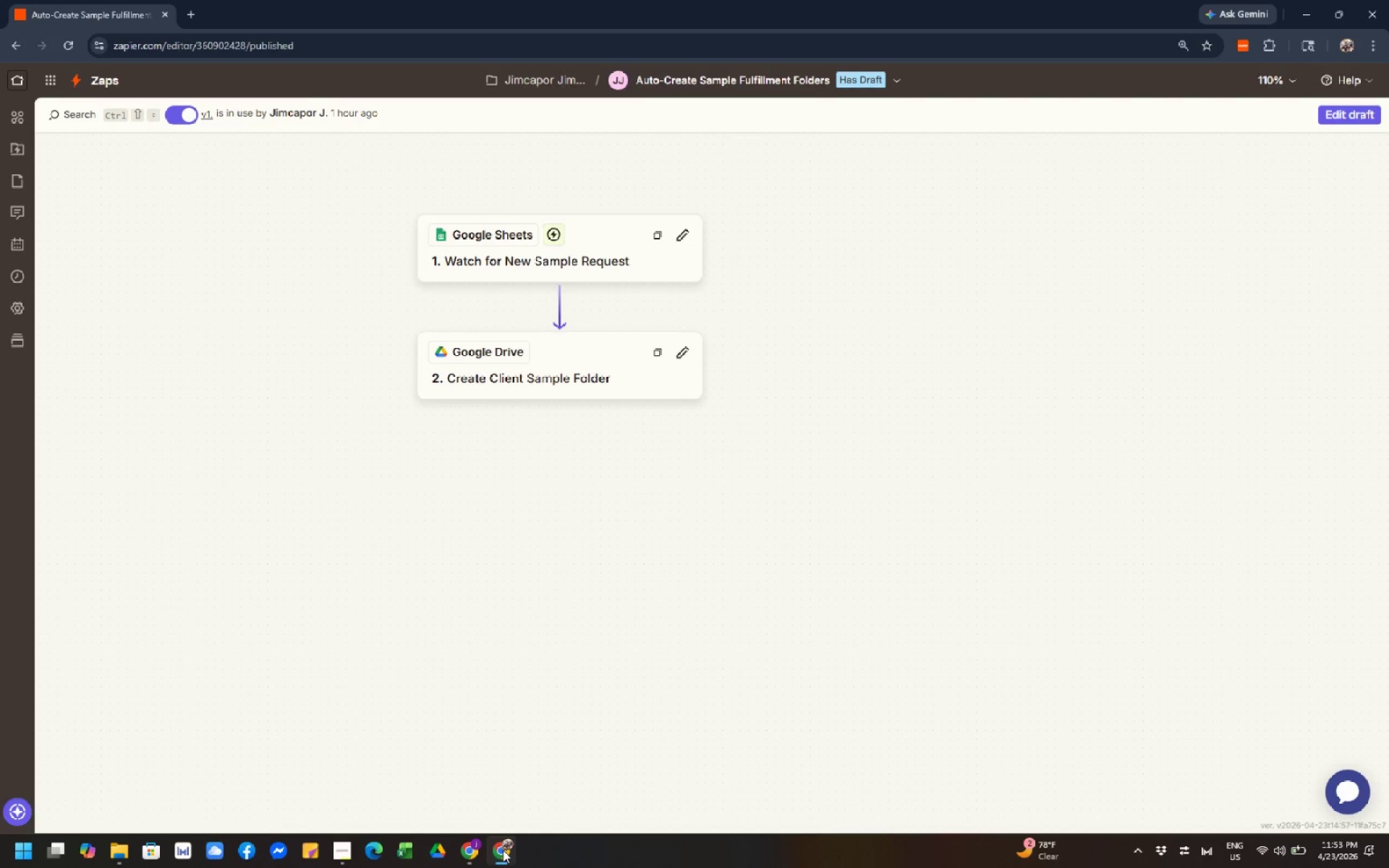 
left_click([353, 735])
 